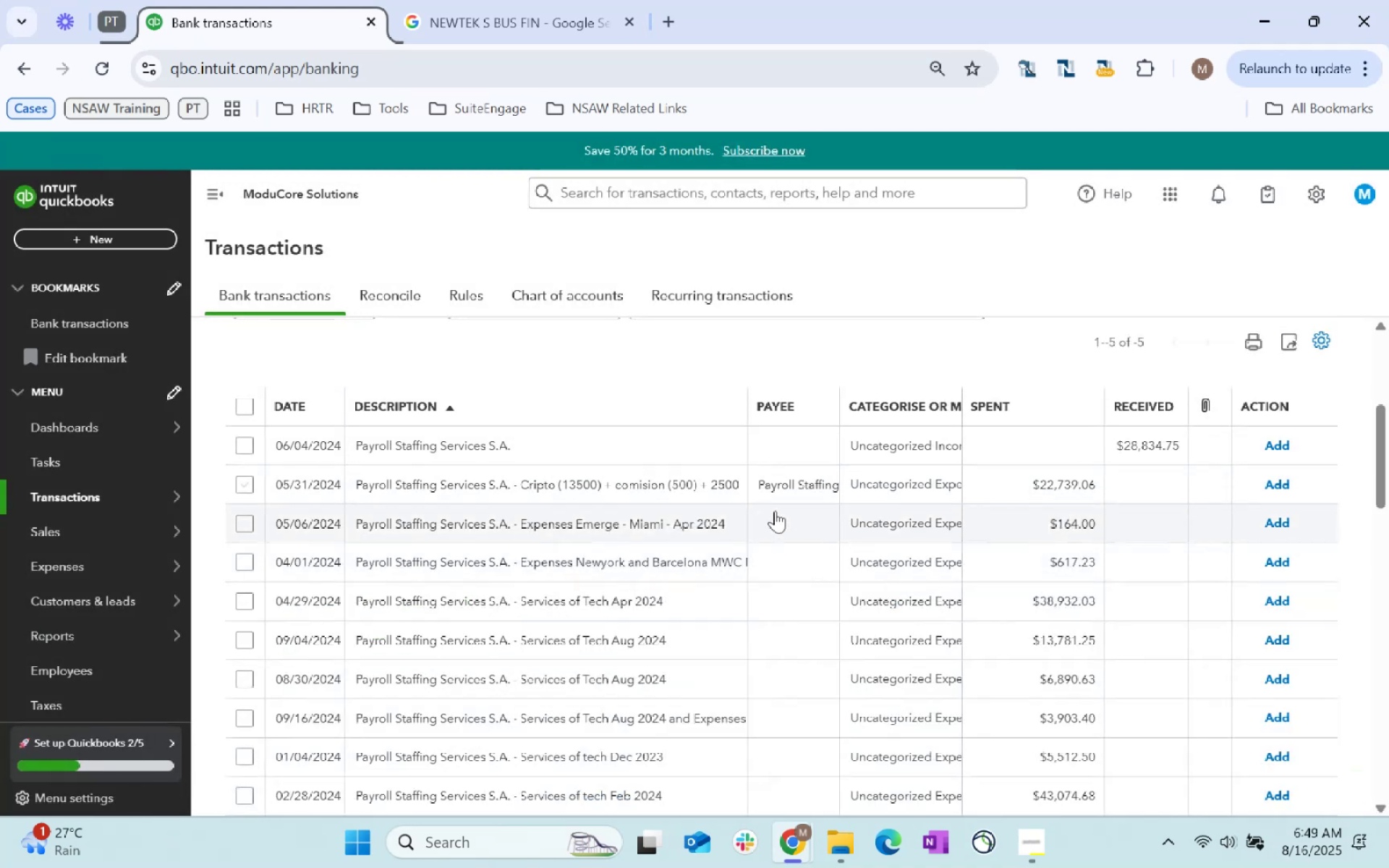 
scroll: coordinate [799, 556], scroll_direction: up, amount: 2.0
 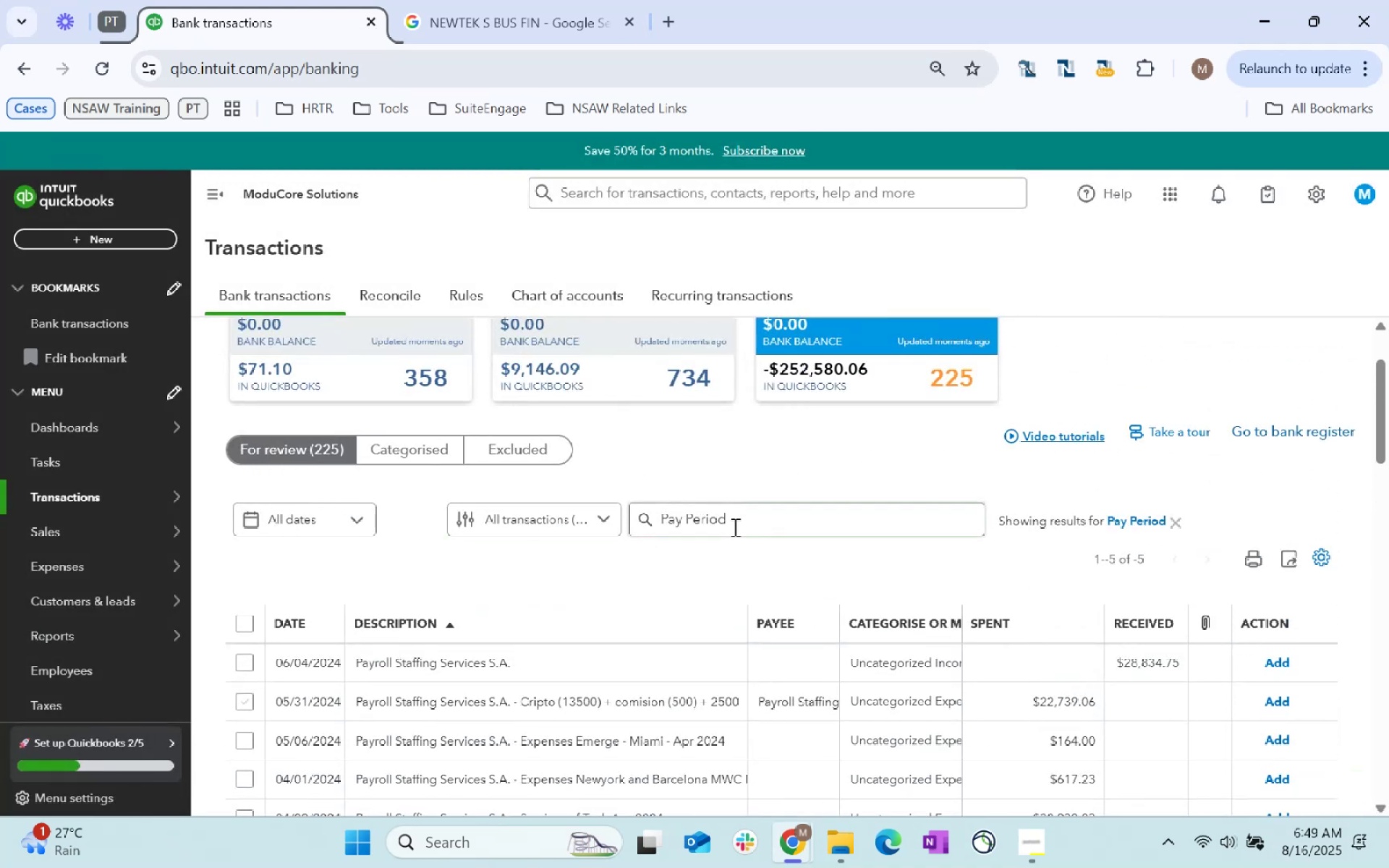 
left_click_drag(start_coordinate=[760, 523], to_coordinate=[541, 513])
 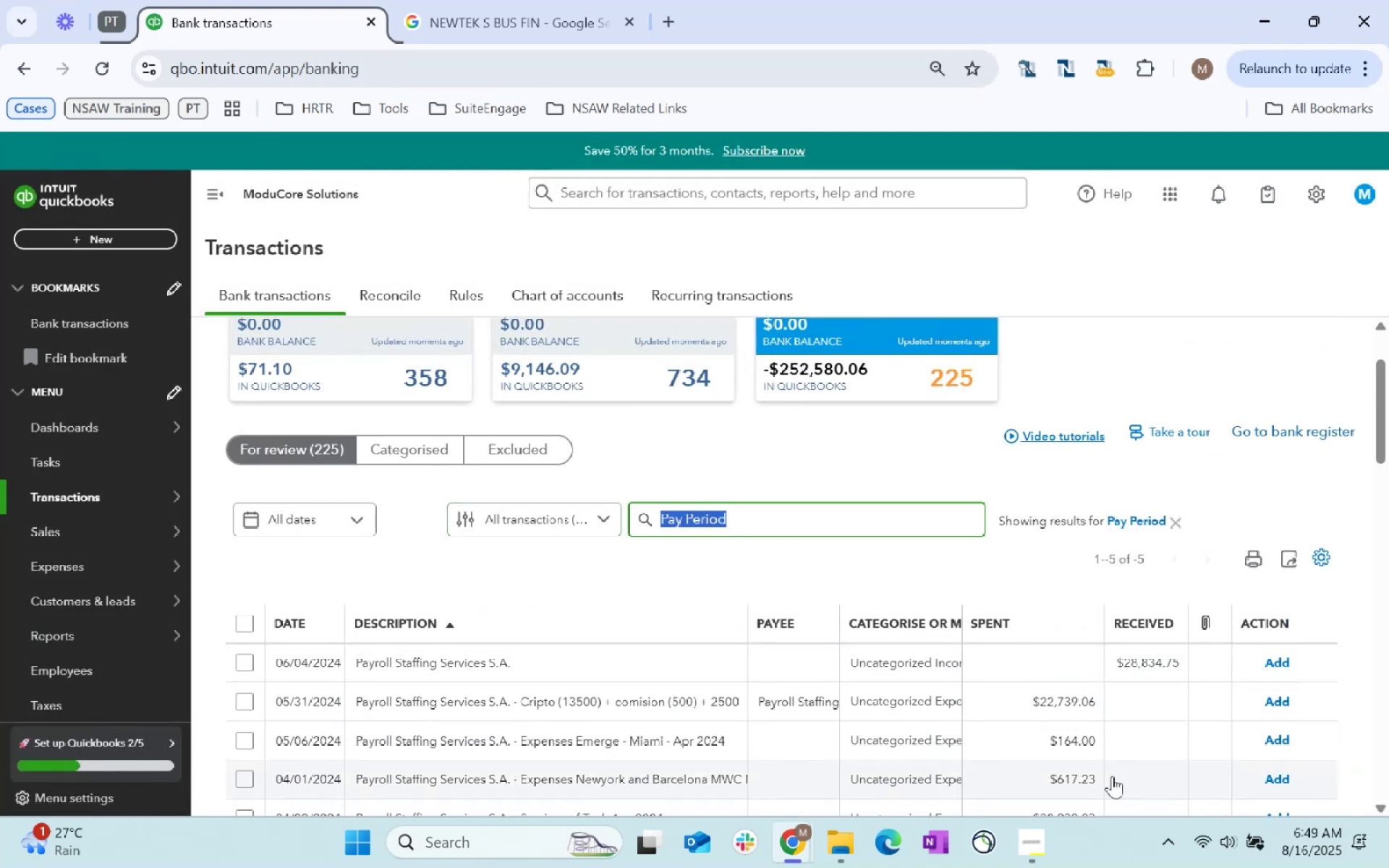 
type(Payroll)
 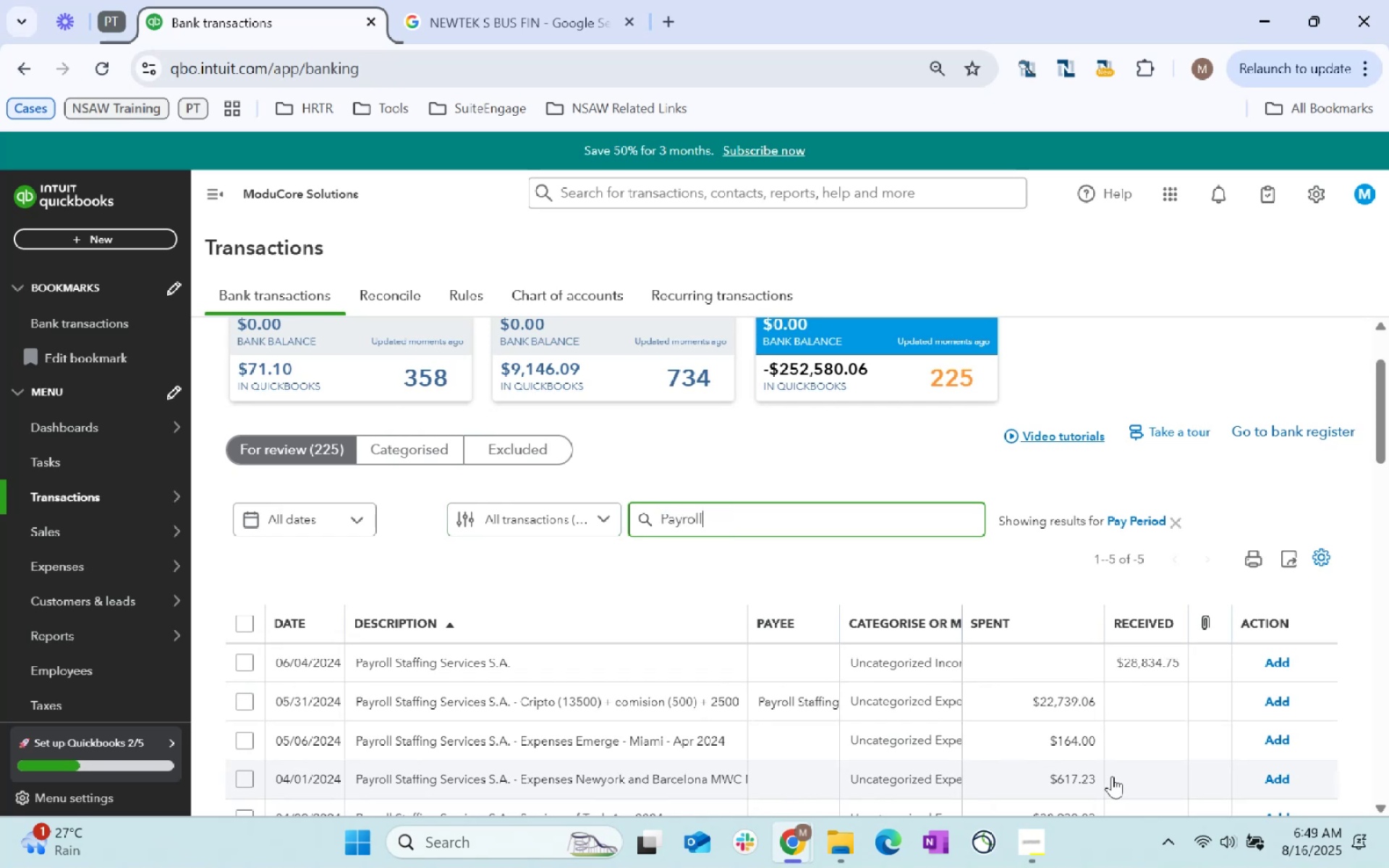 
key(Enter)
 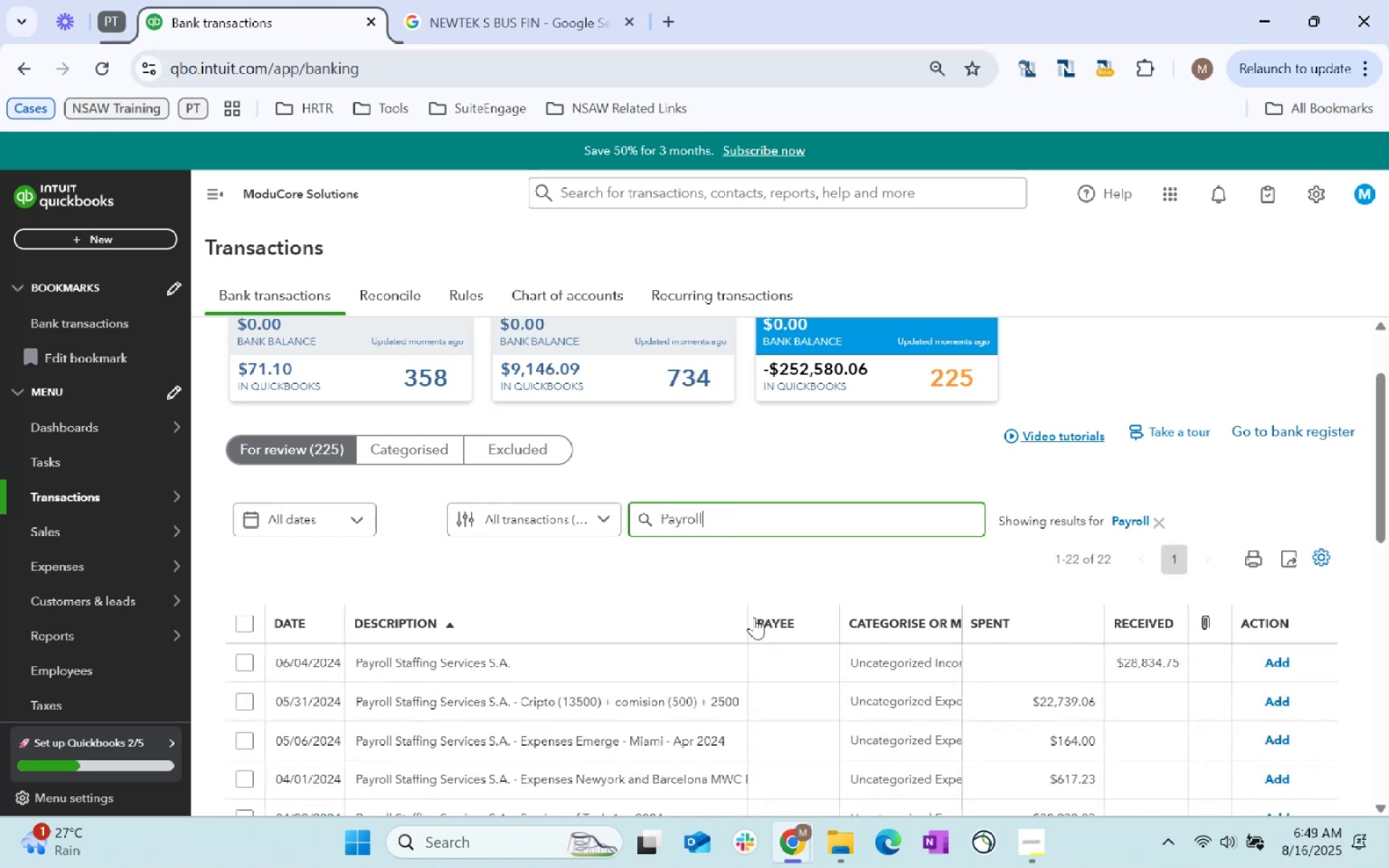 
scroll: coordinate [766, 615], scroll_direction: down, amount: 107.0
 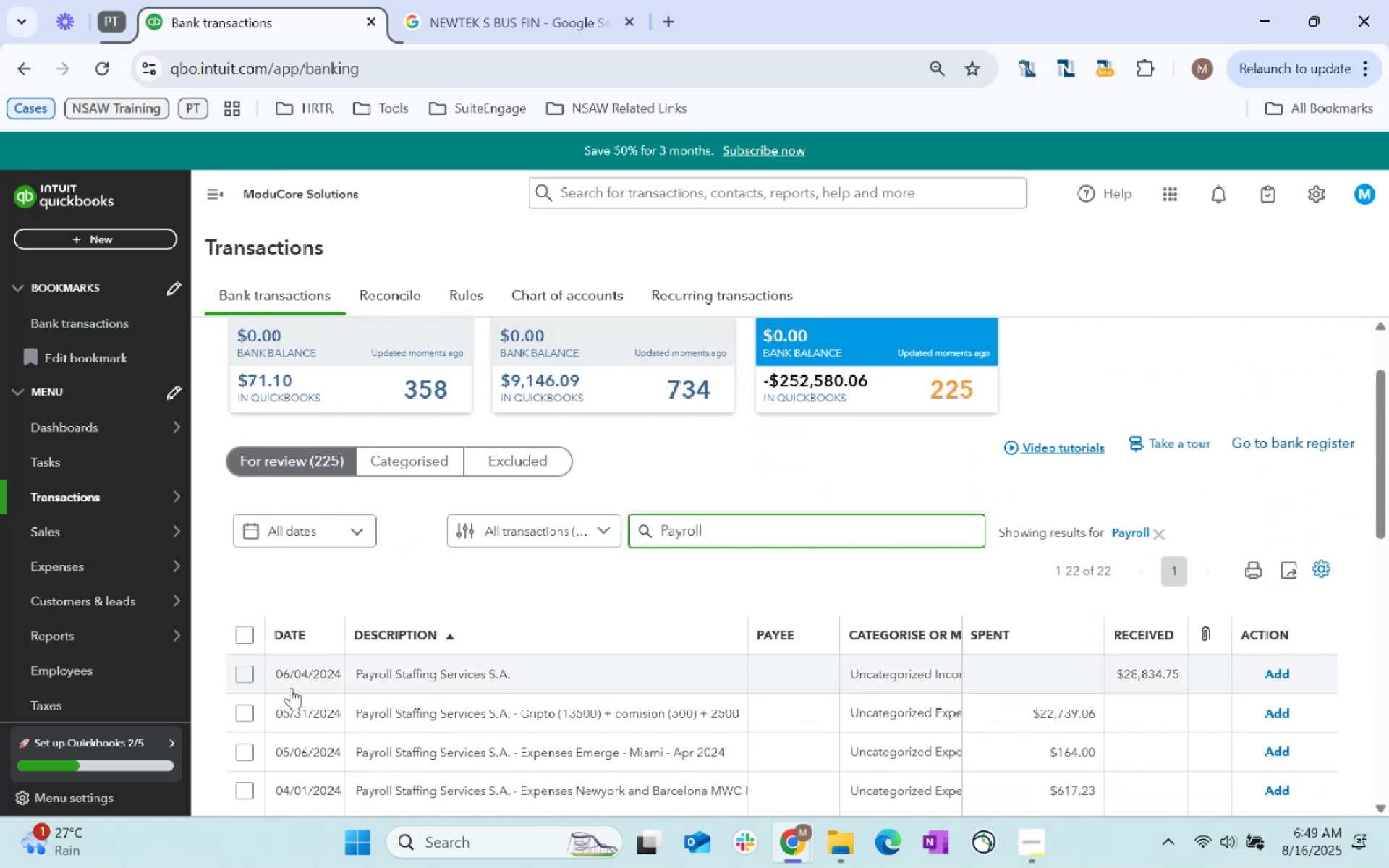 
left_click([241, 678])
 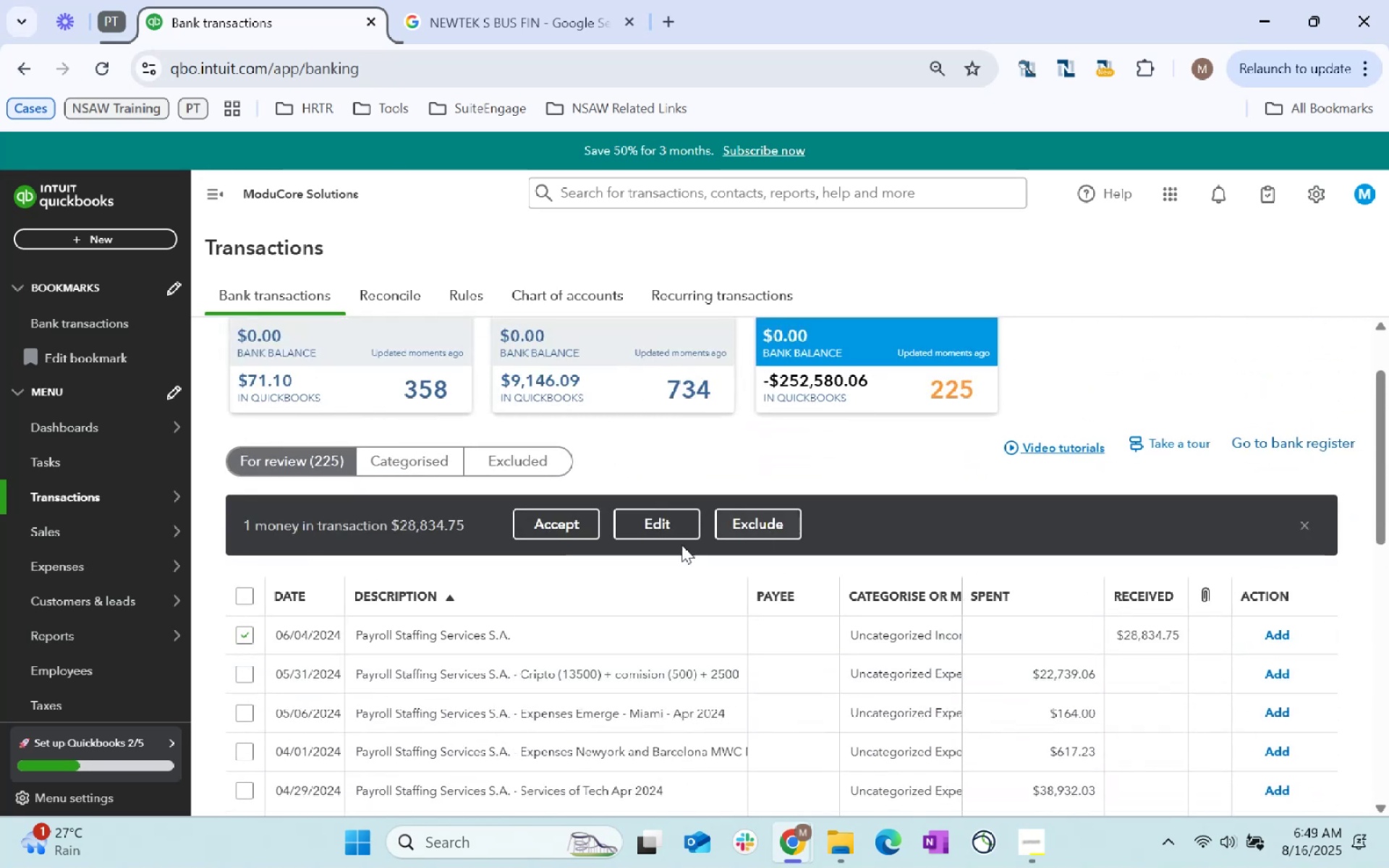 
left_click([673, 535])
 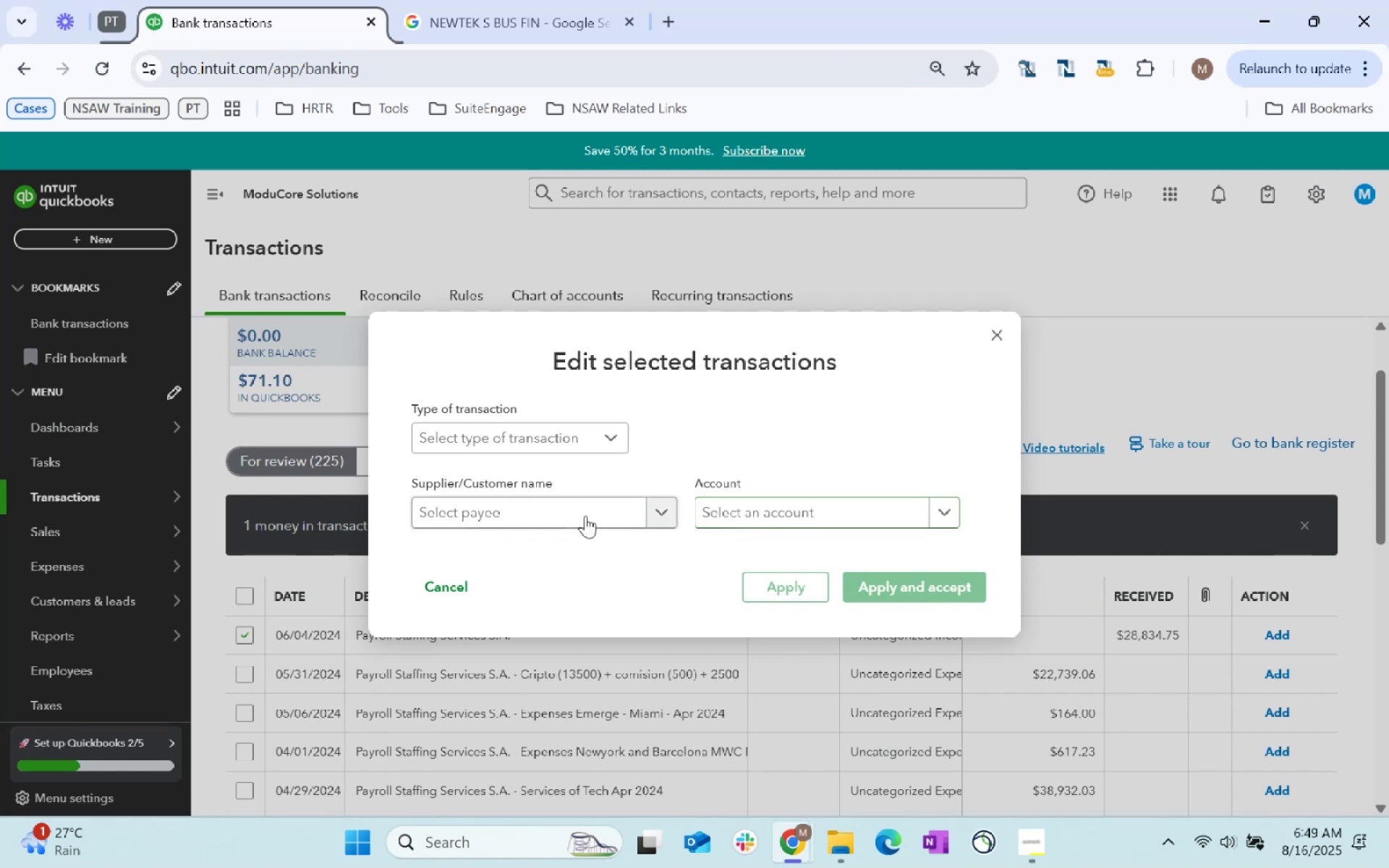 
type(Payroll)
 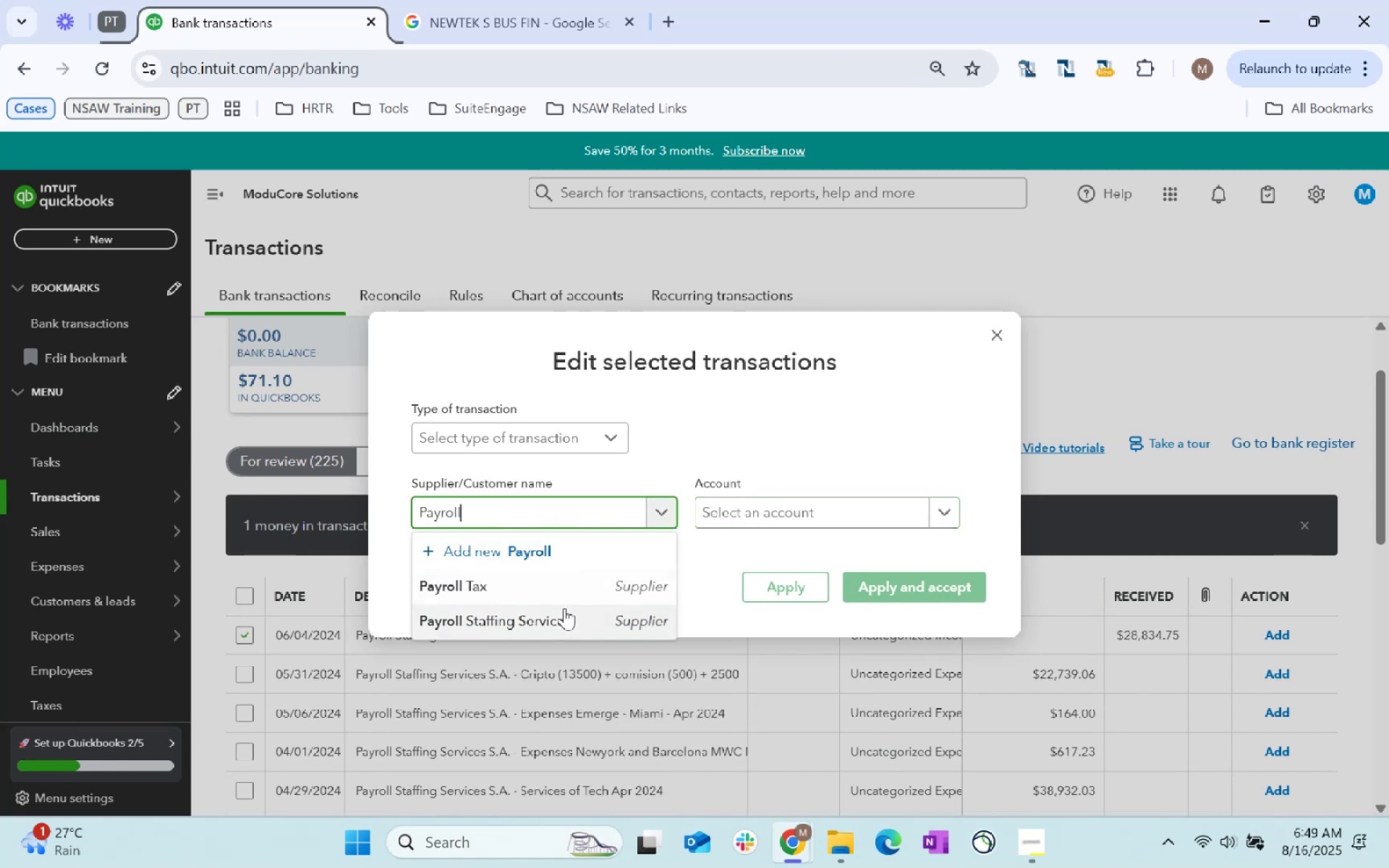 
left_click([566, 612])
 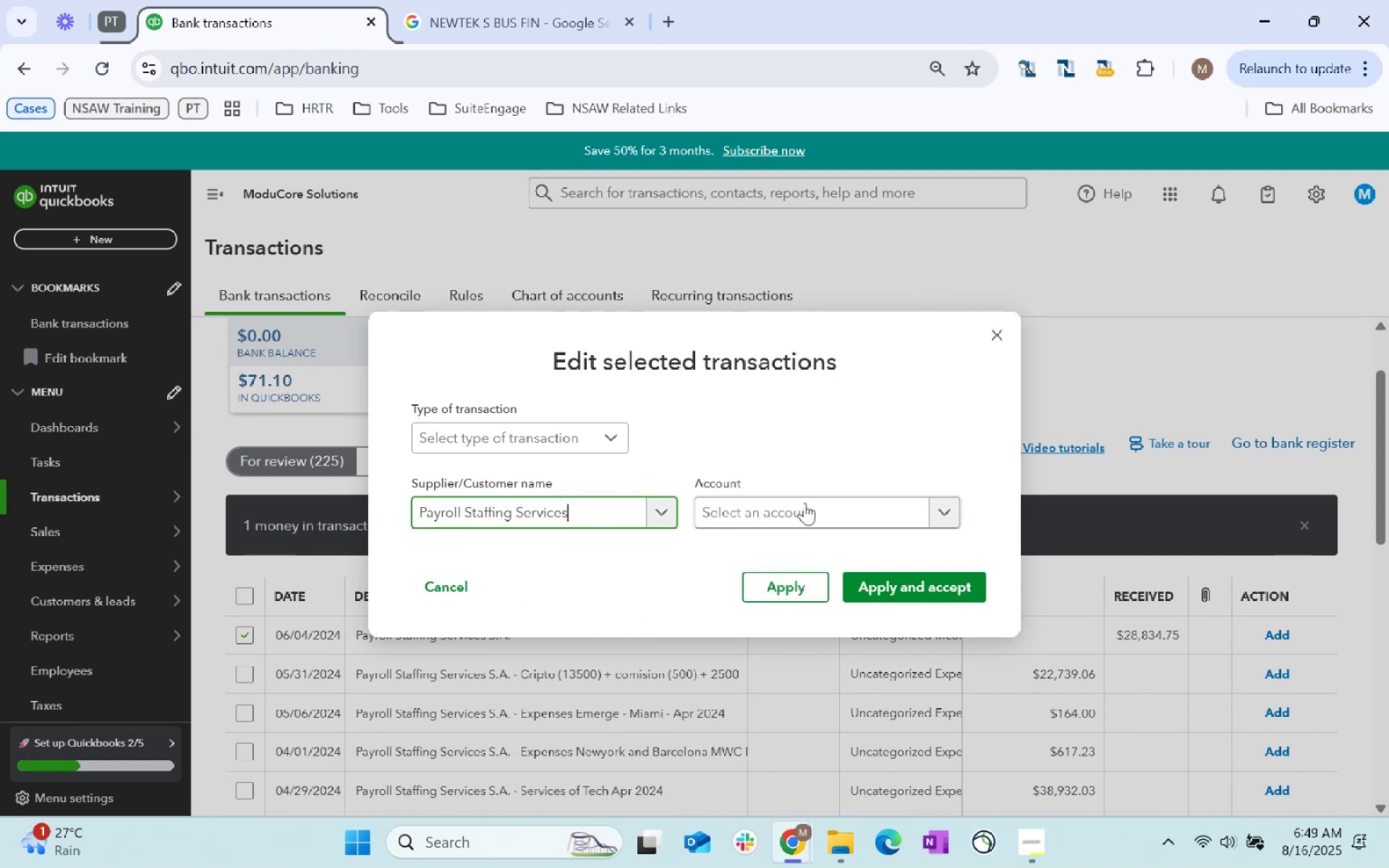 
left_click([805, 506])
 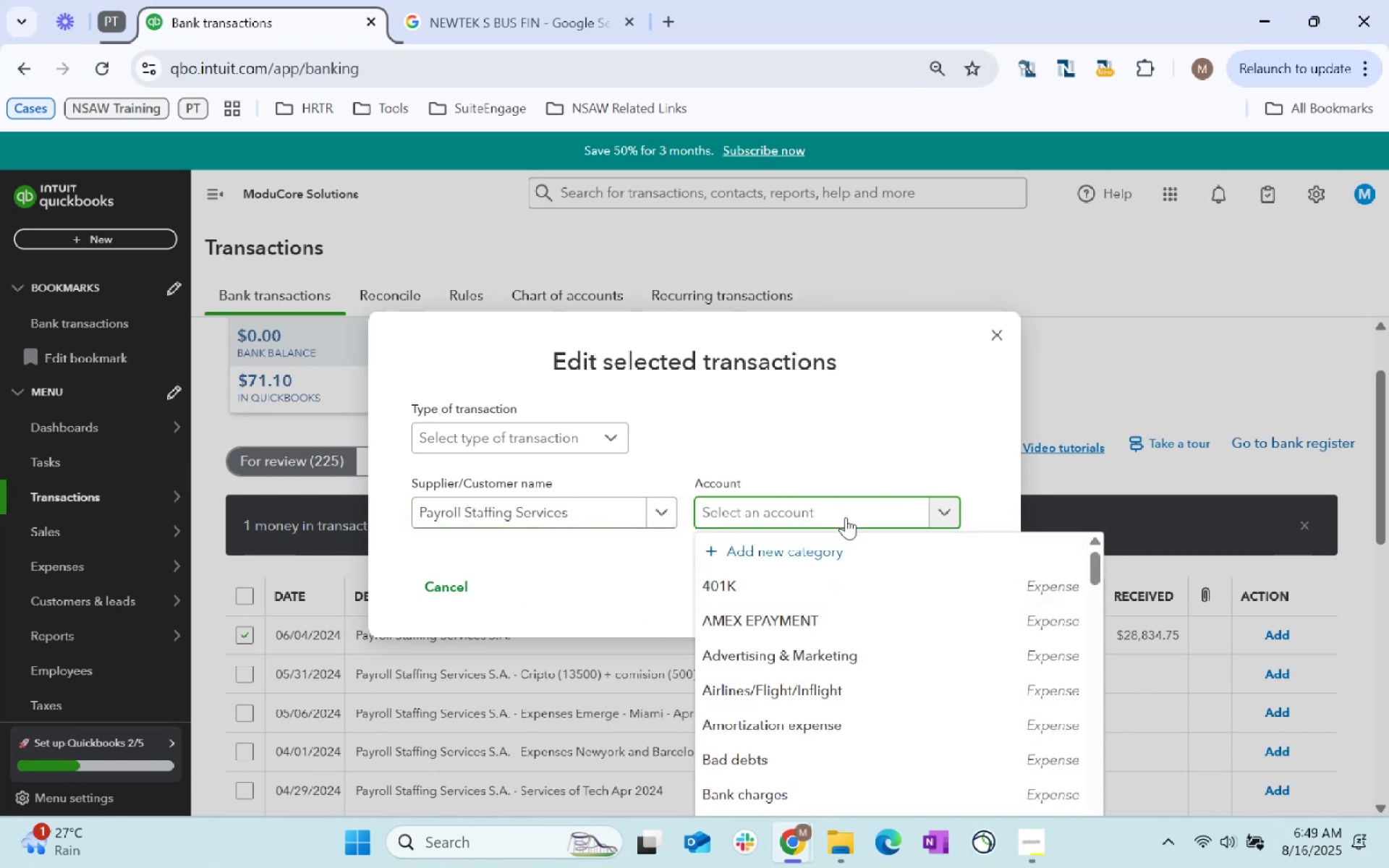 
wait(5.05)
 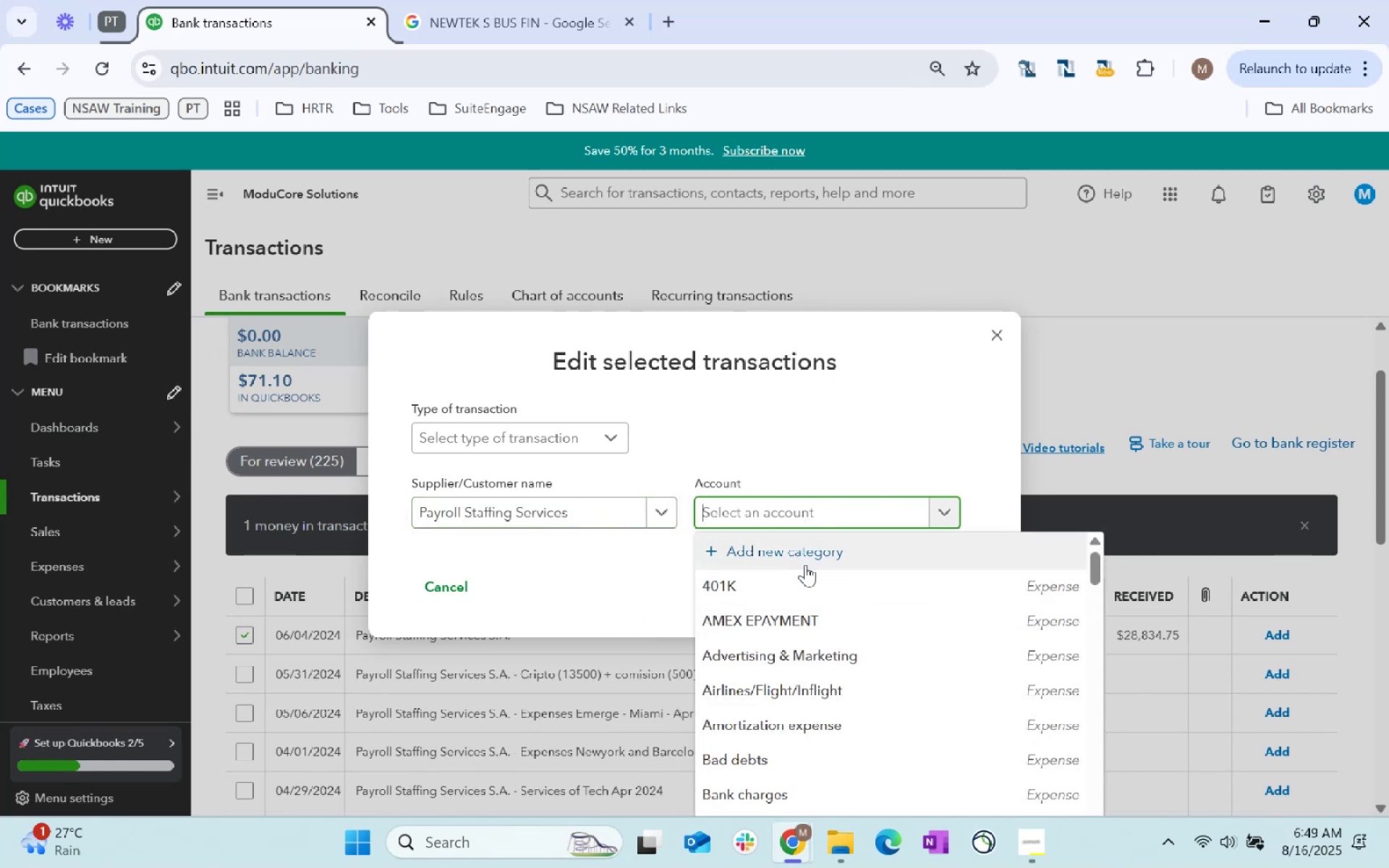 
type(refuud)
key(Backspace)
key(Backspace)
type(nd)
 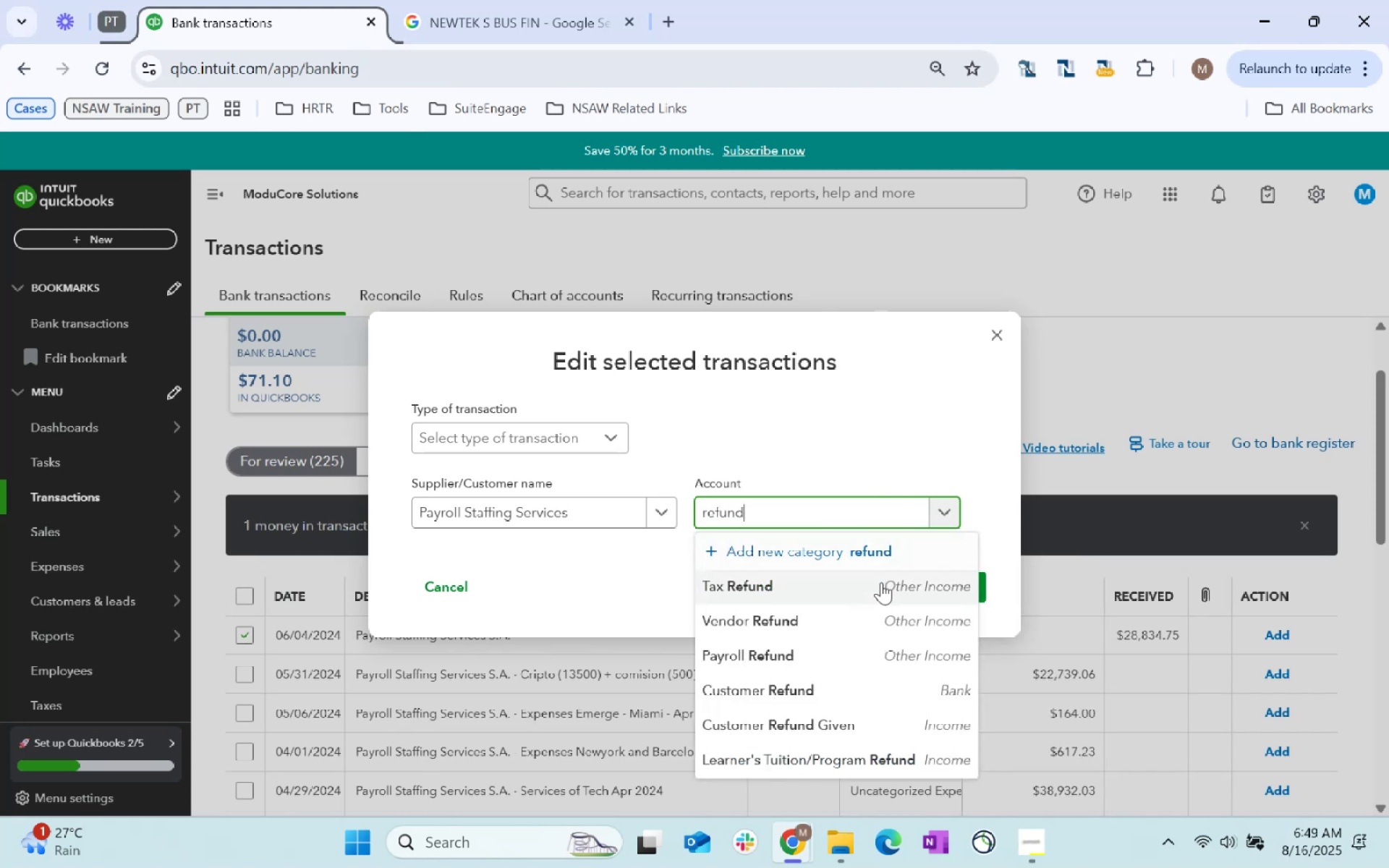 
double_click([904, 582])
 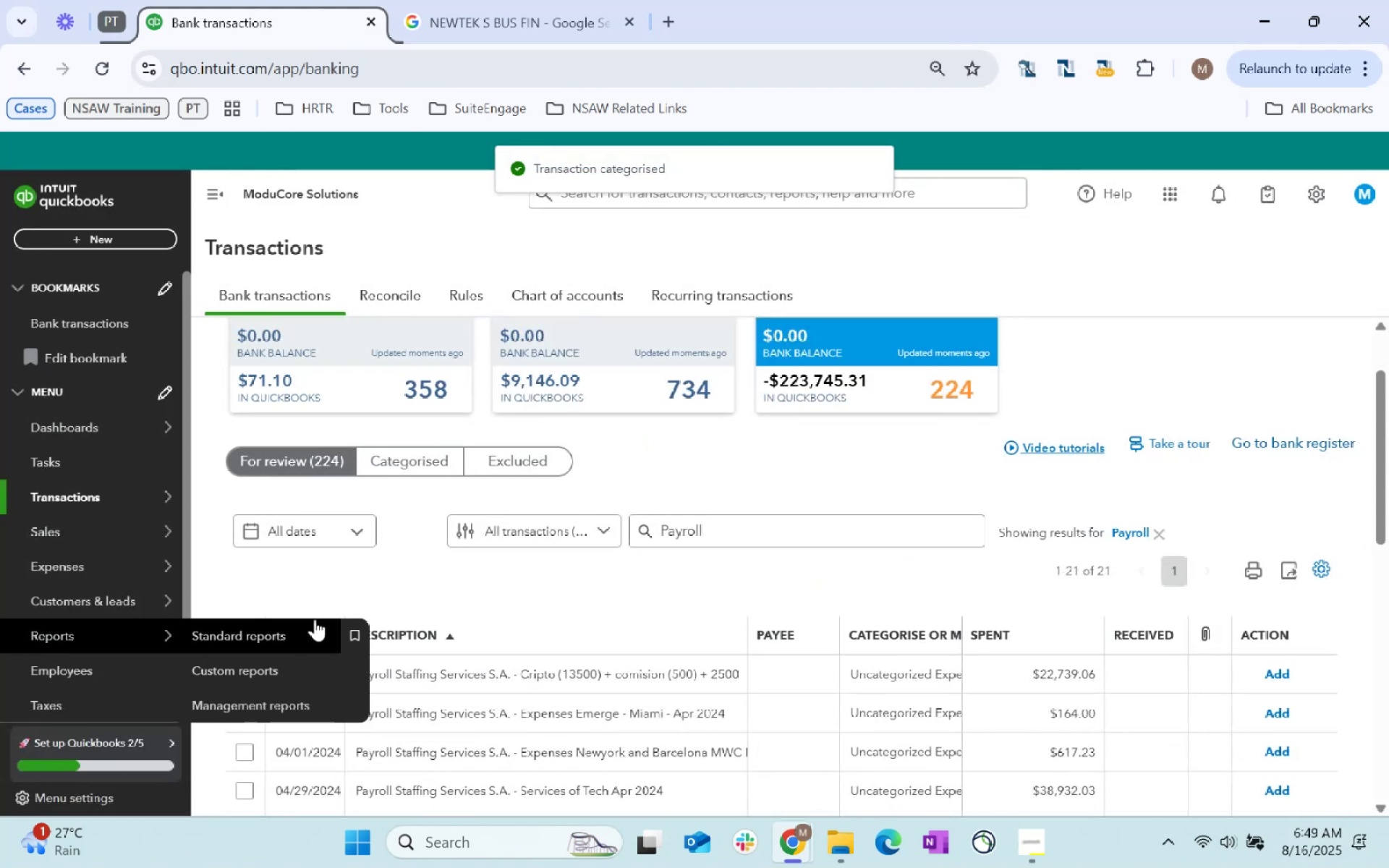 
left_click([247, 642])
 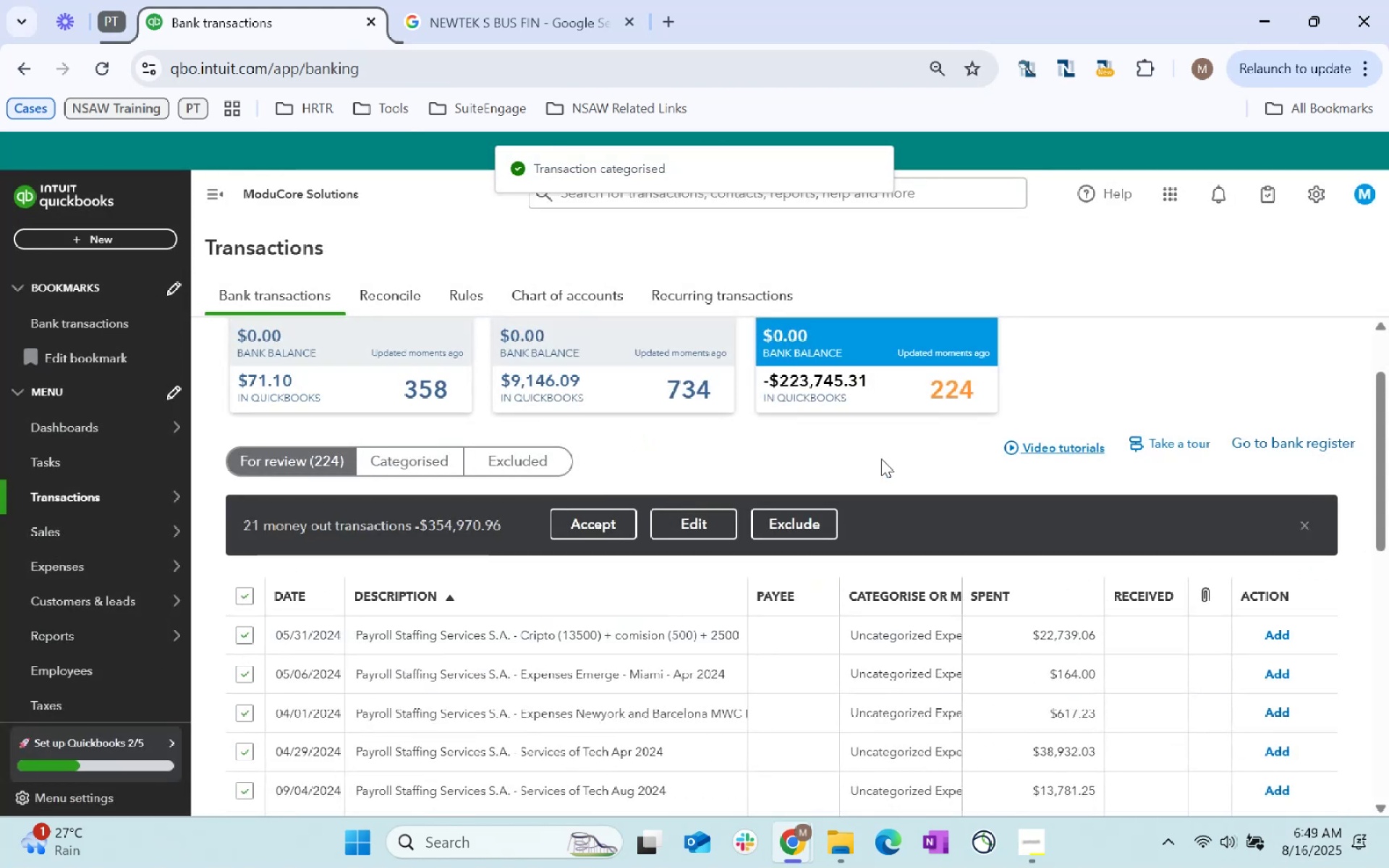 
left_click_drag(start_coordinate=[693, 527], to_coordinate=[708, 523])
 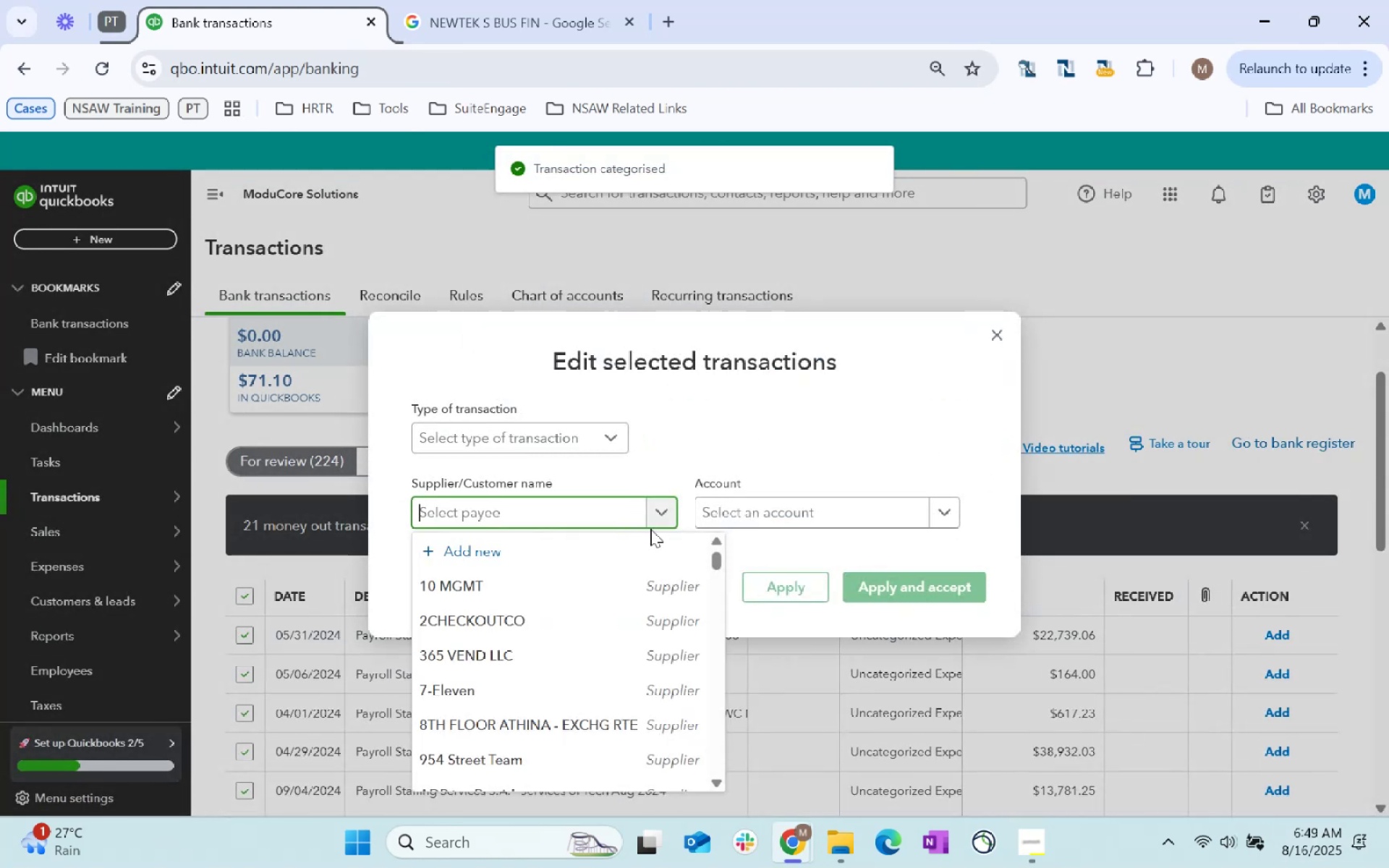 
type(payroll)
 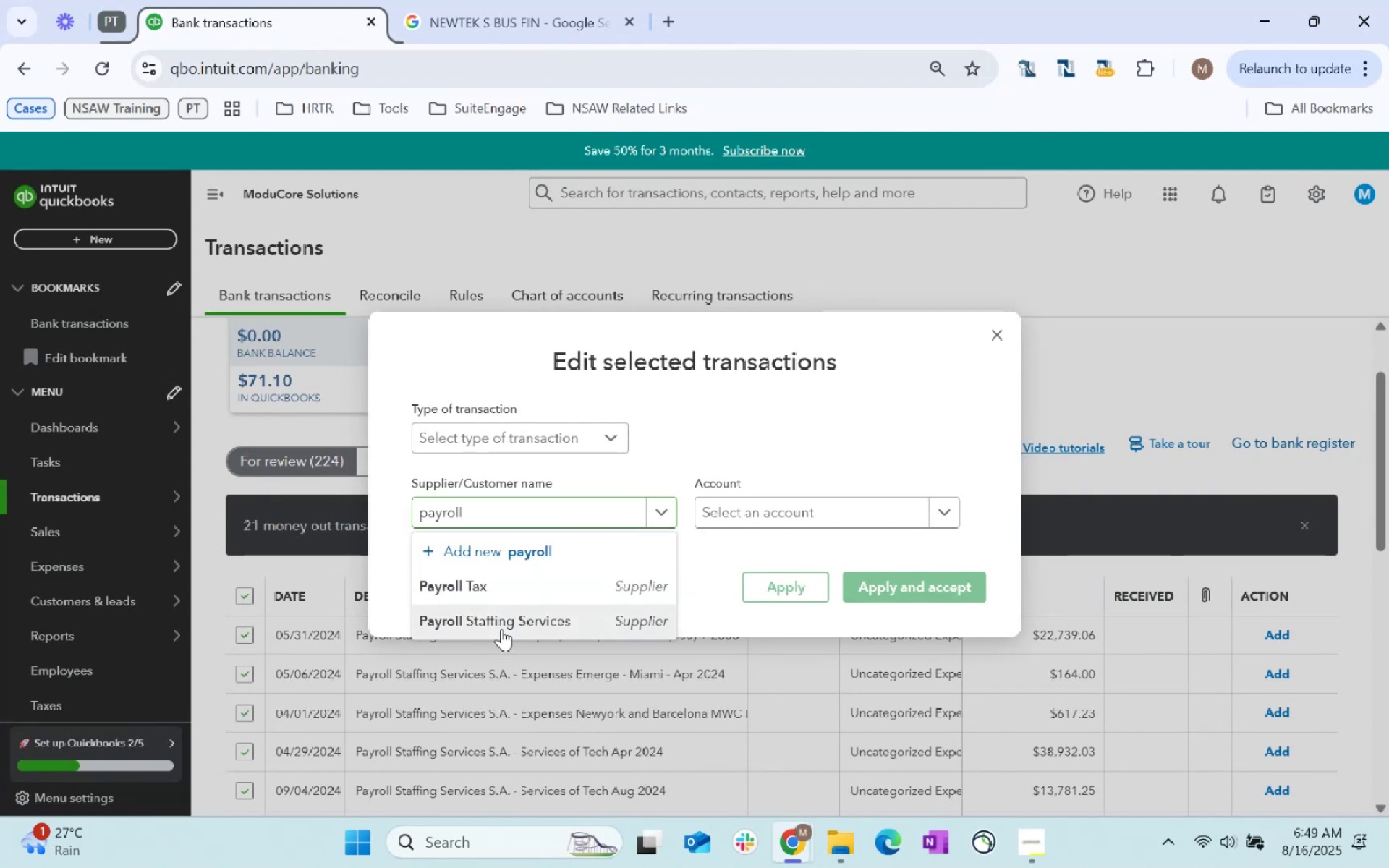 
left_click([877, 501])
 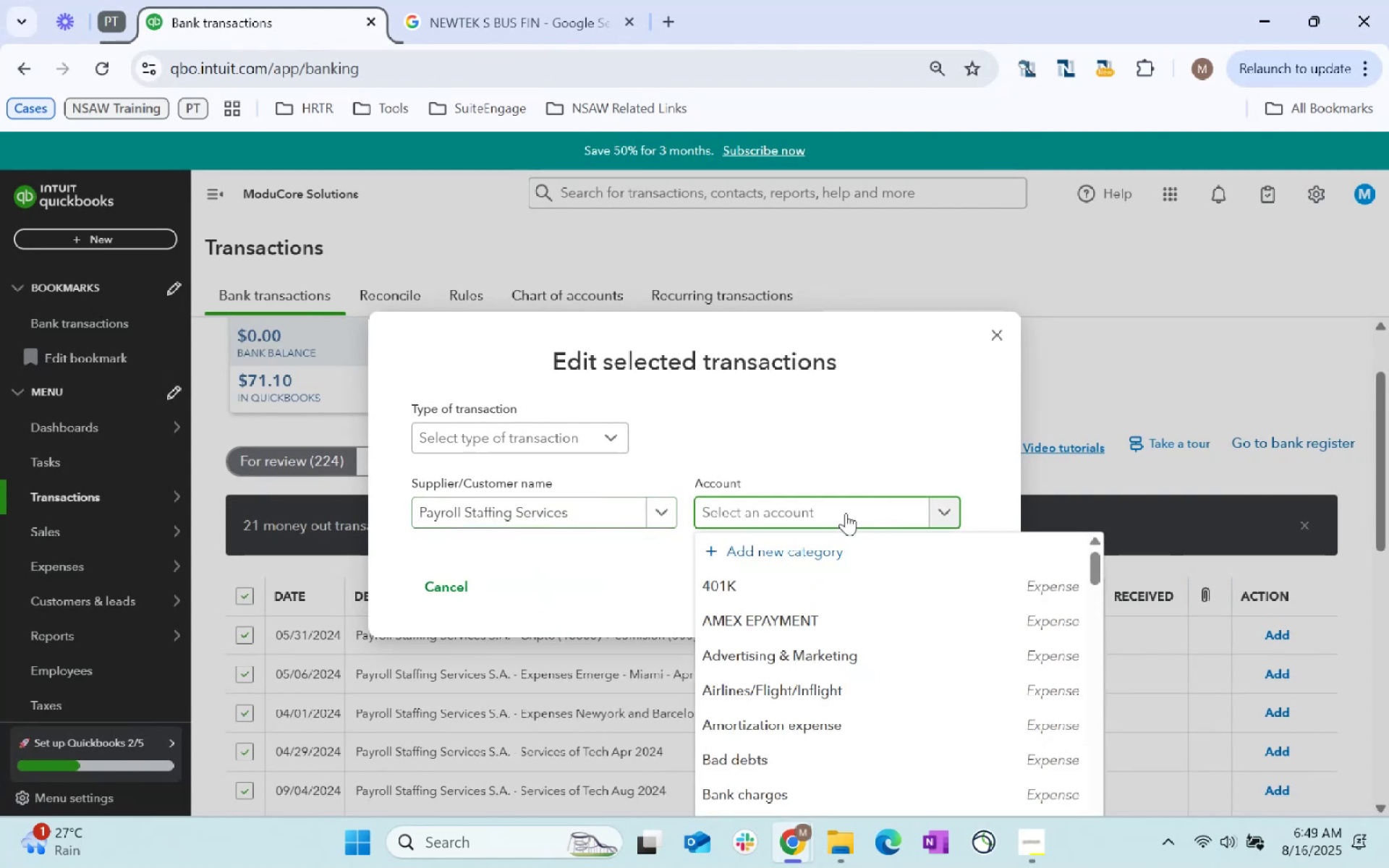 
type(payroll)
 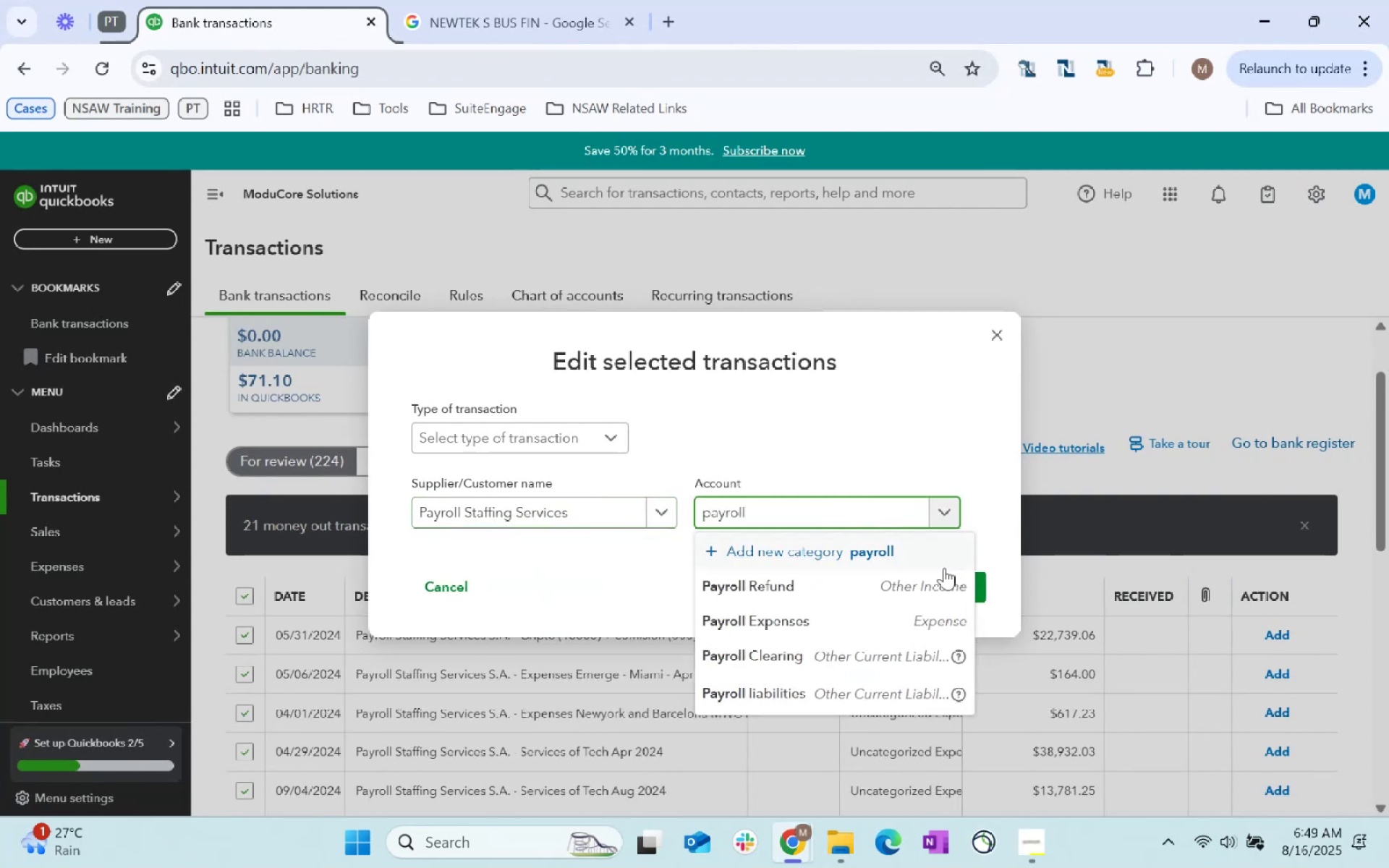 
left_click([899, 624])
 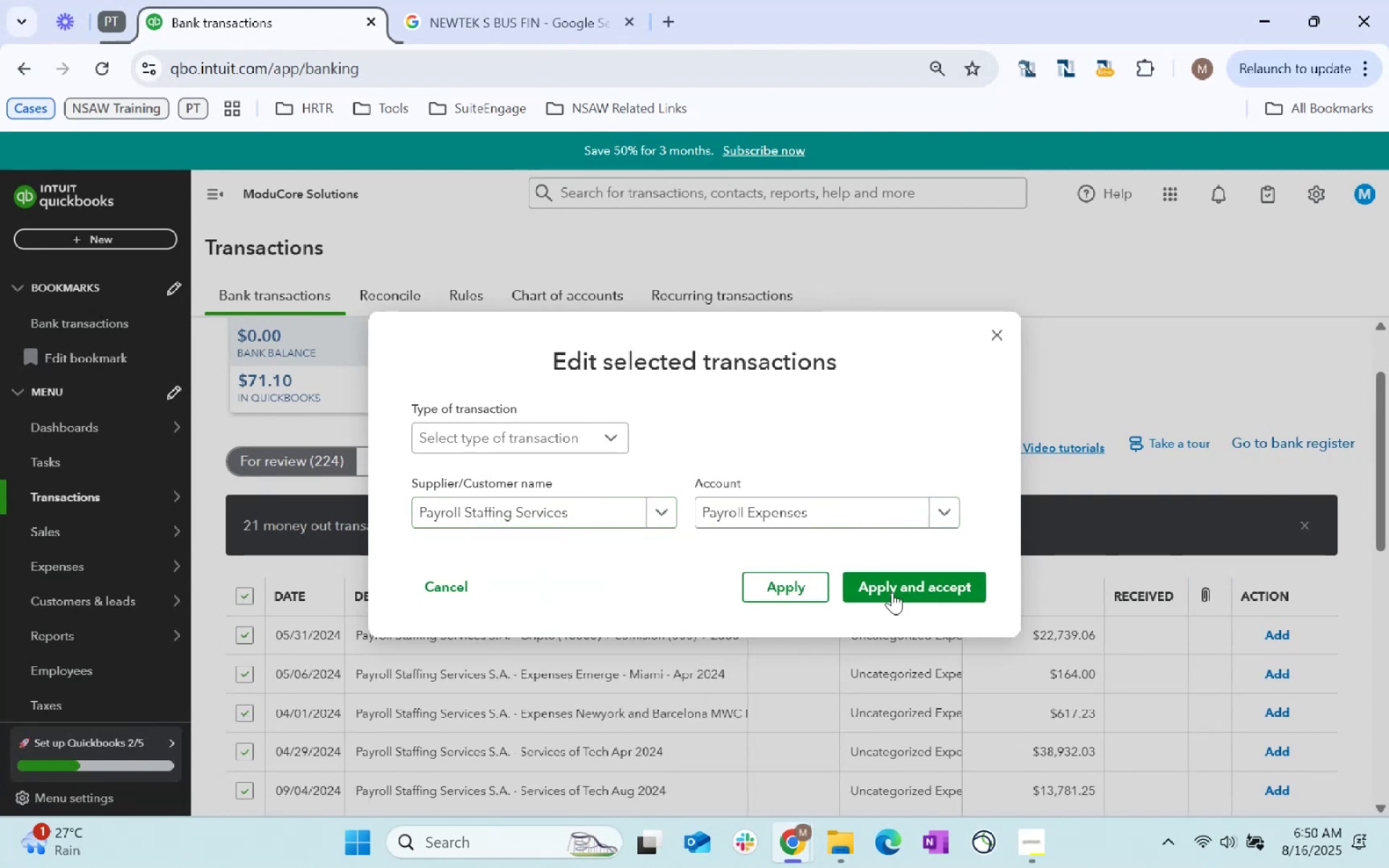 
left_click([896, 583])
 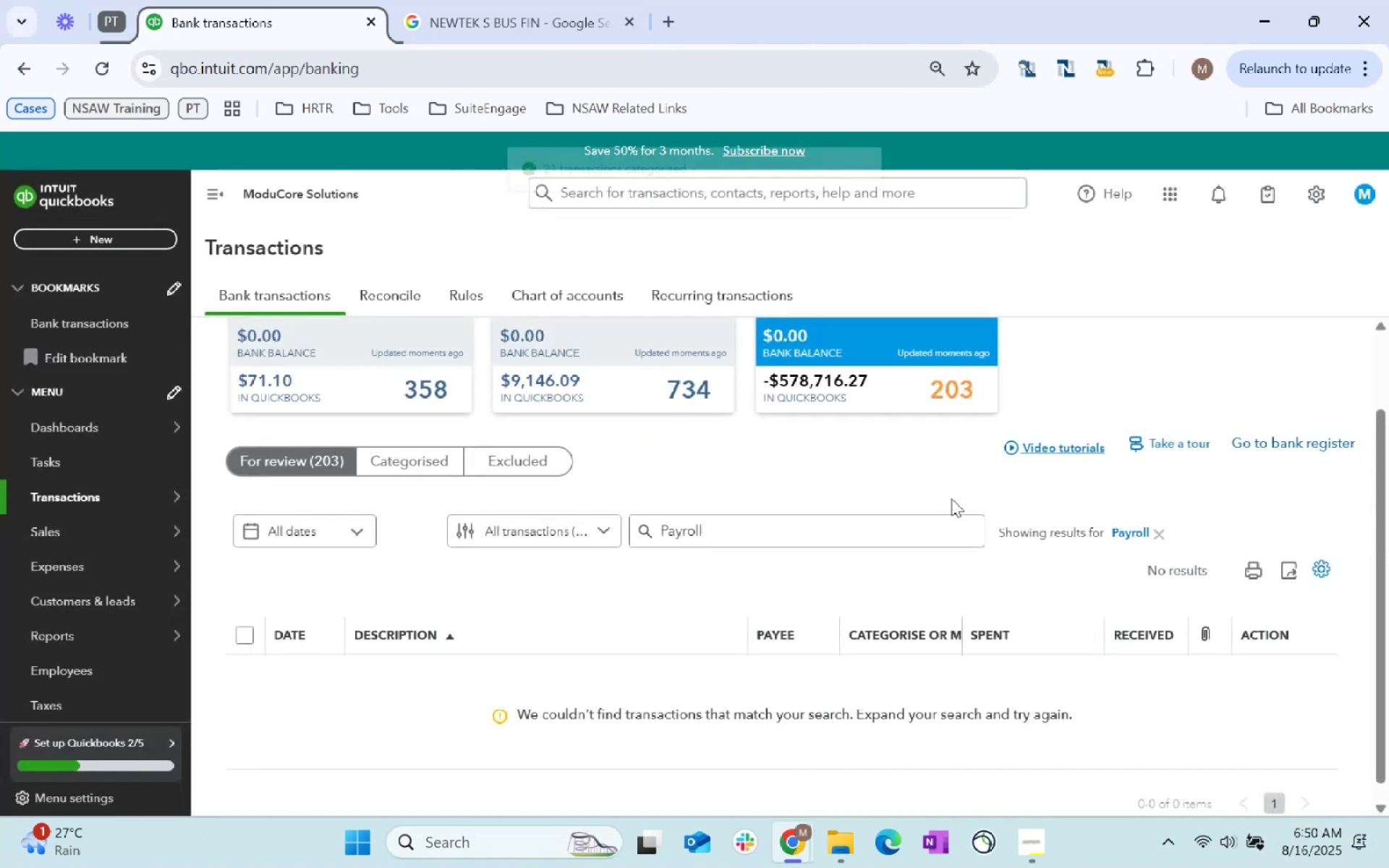 
wait(5.29)
 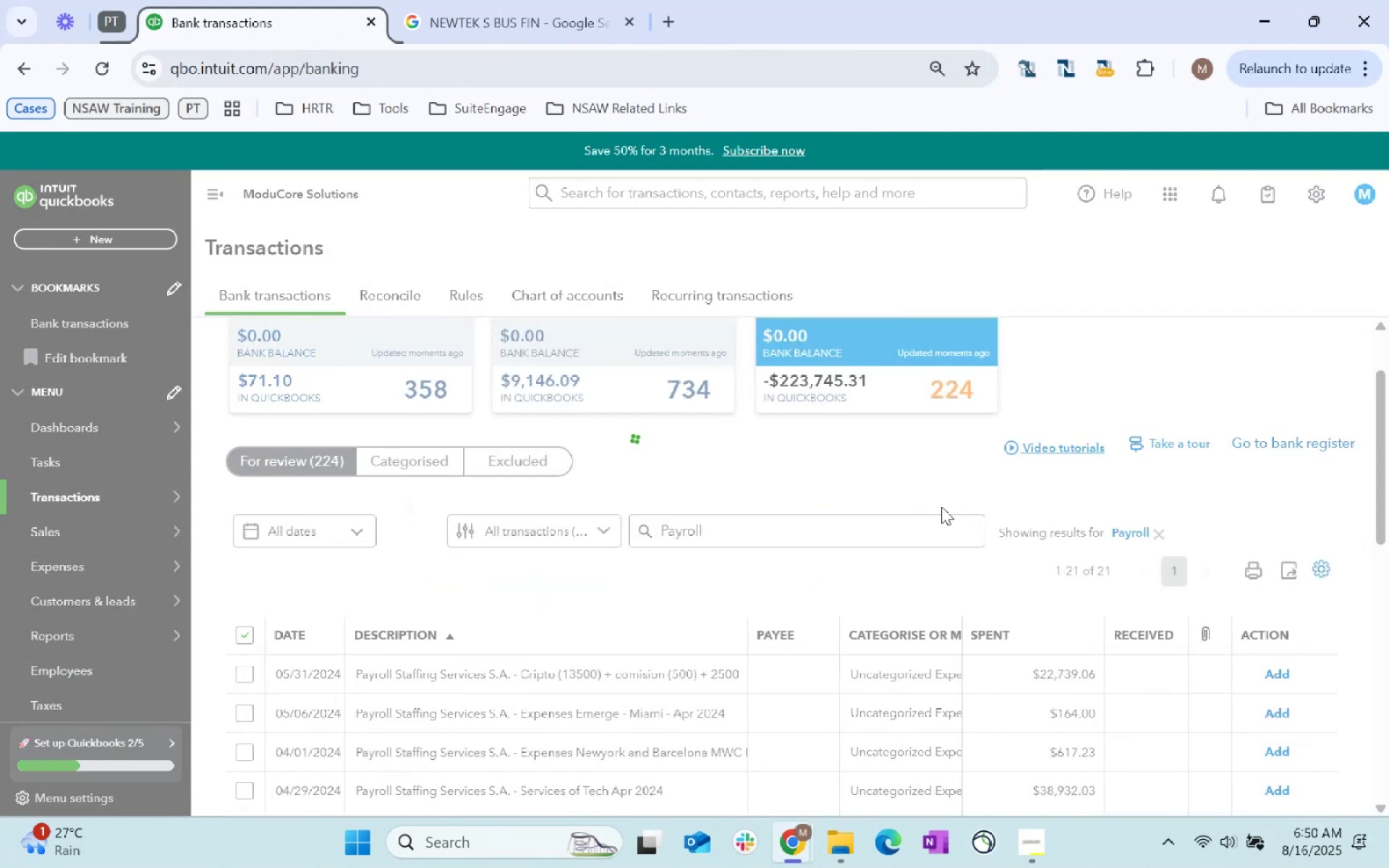 
left_click([1139, 527])
 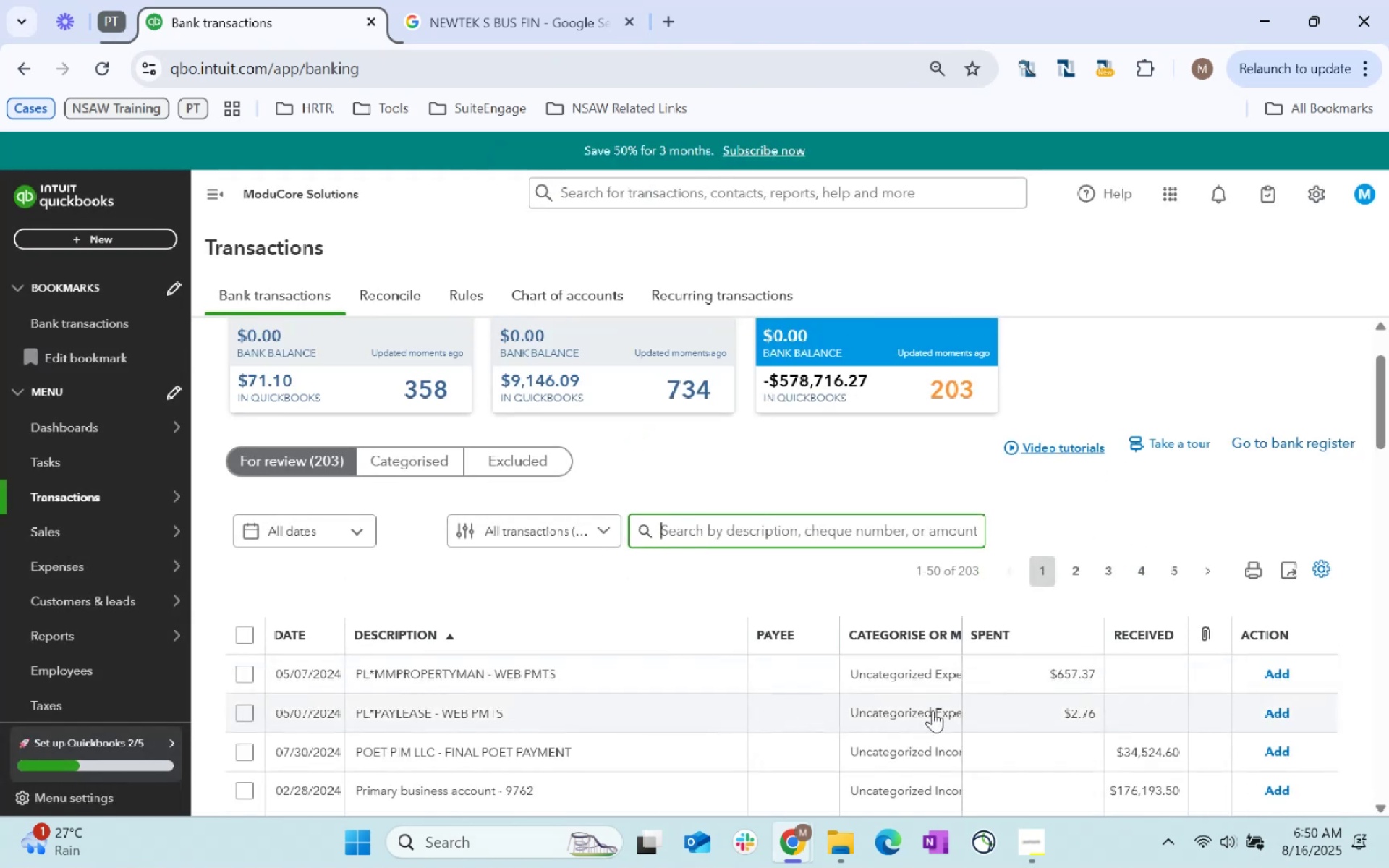 
wait(6.07)
 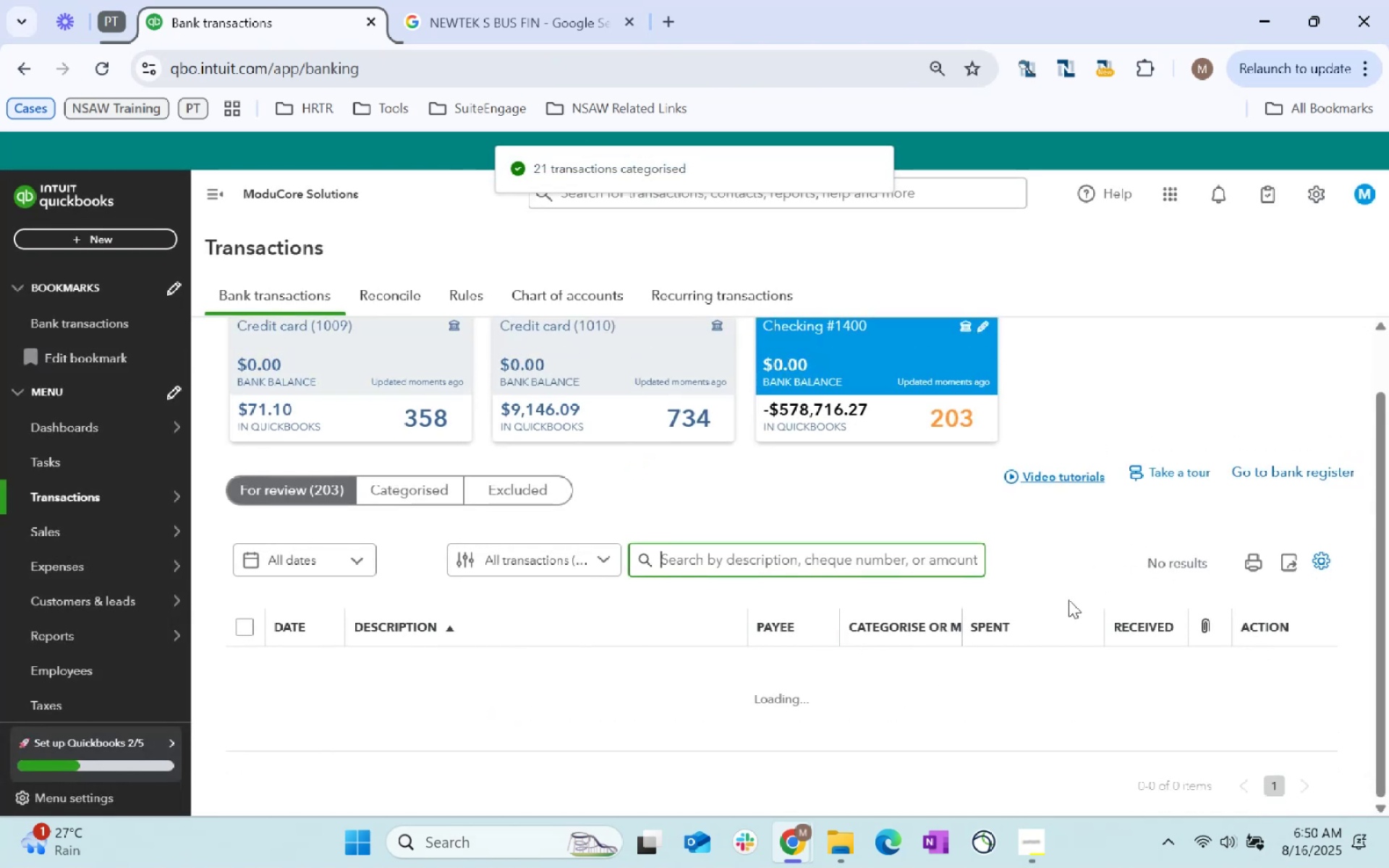 
left_click([555, 681])
 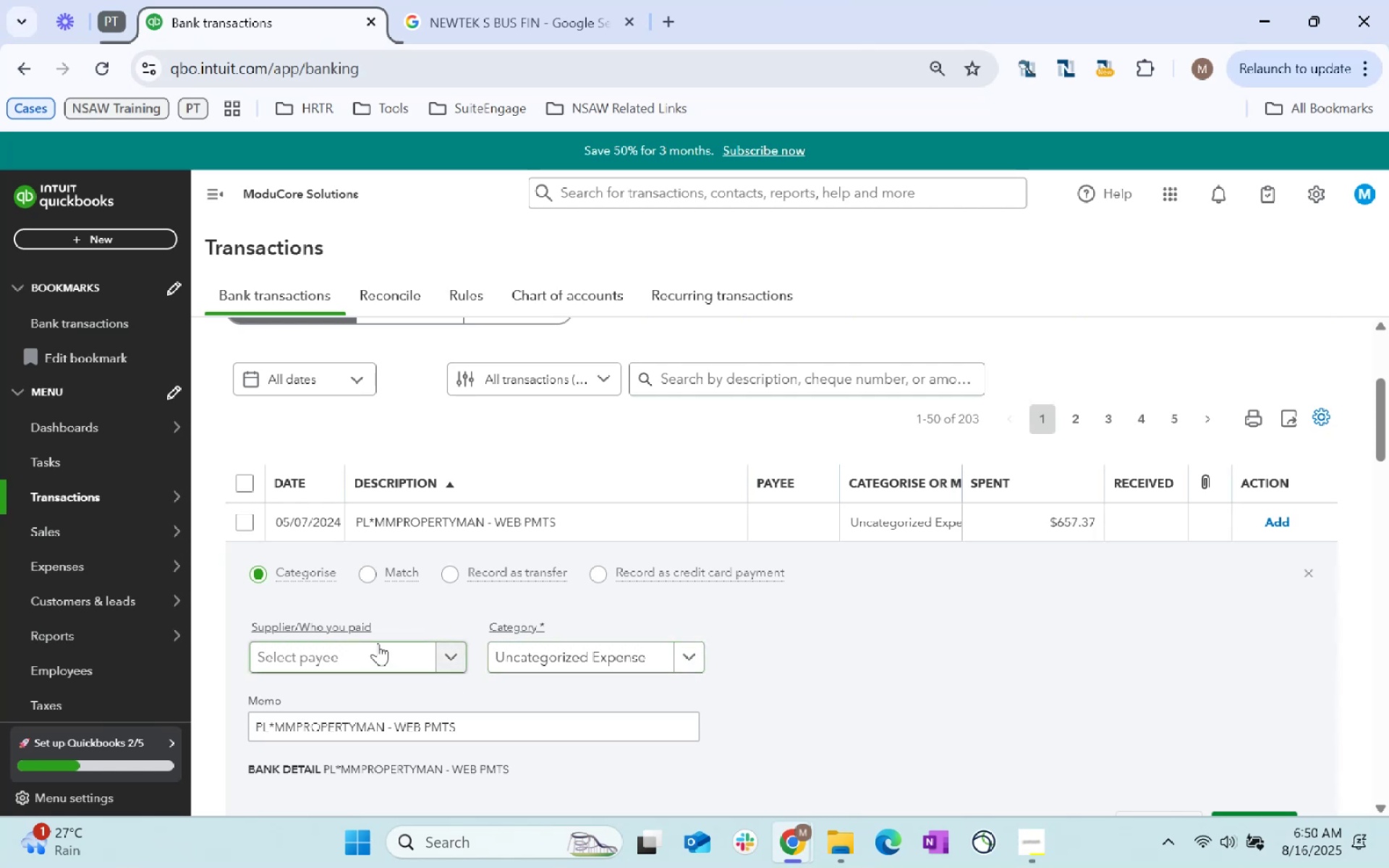 
left_click([378, 644])
 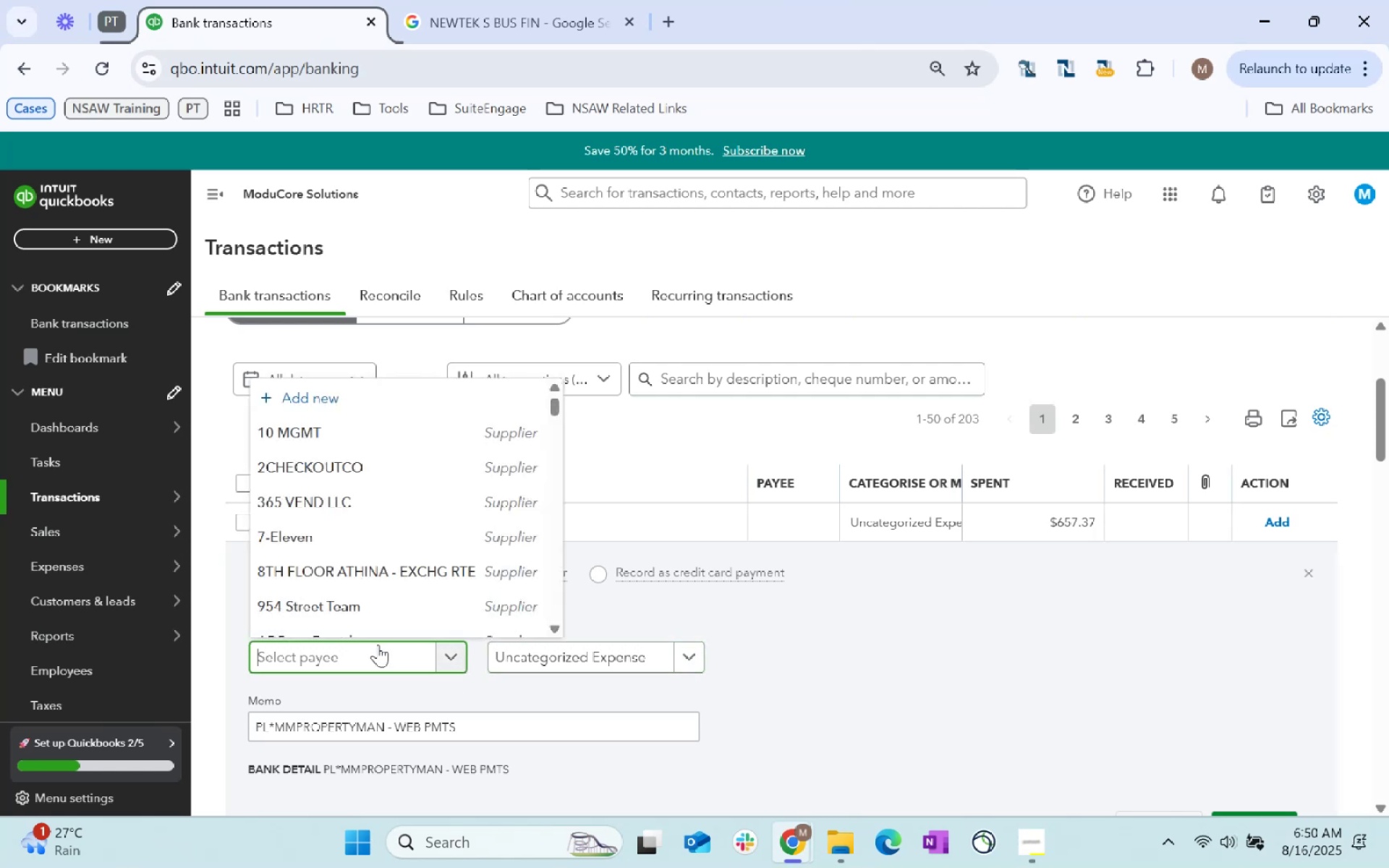 
hold_key(key=ShiftLeft, duration=0.4)
 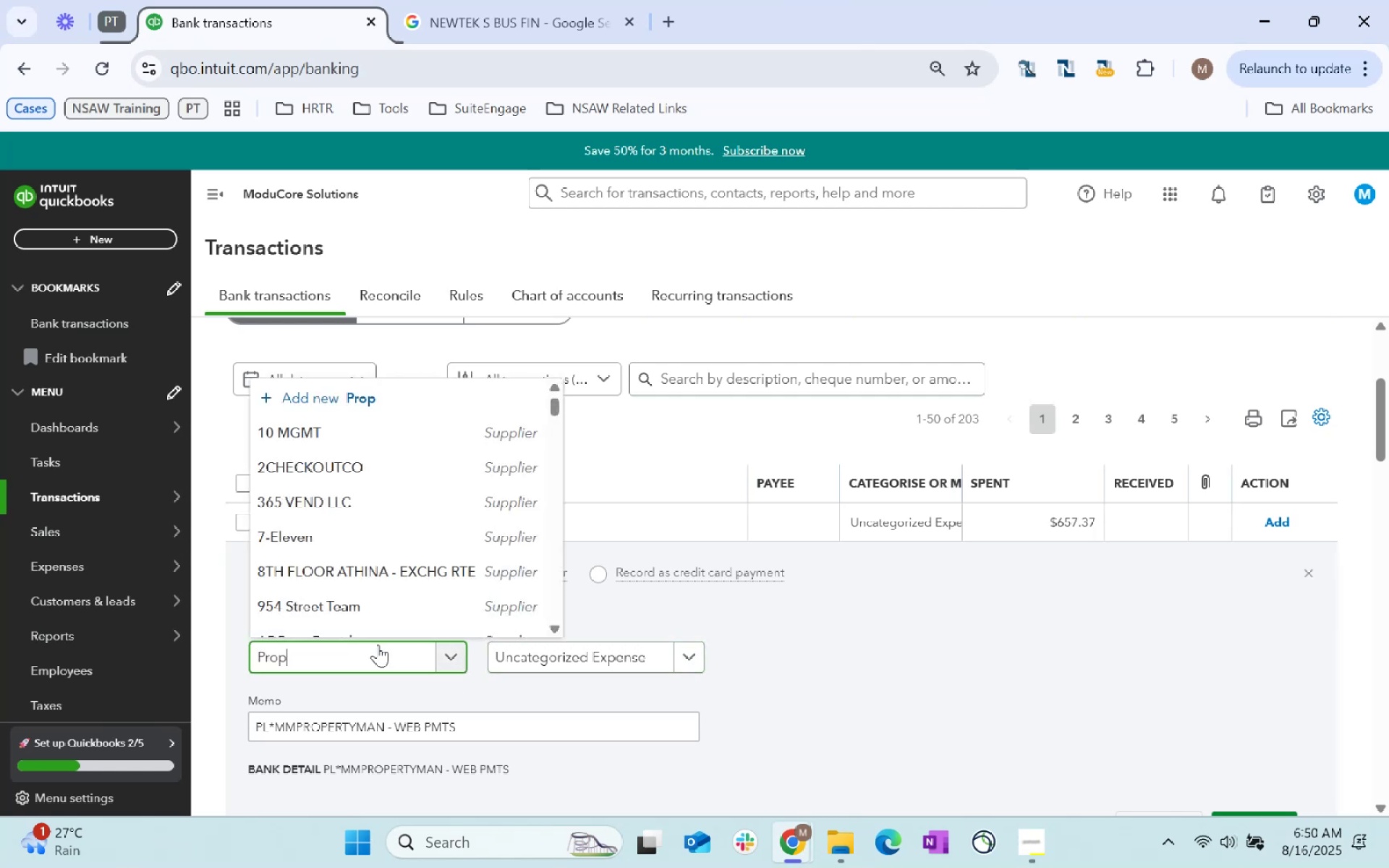 
type(property)
 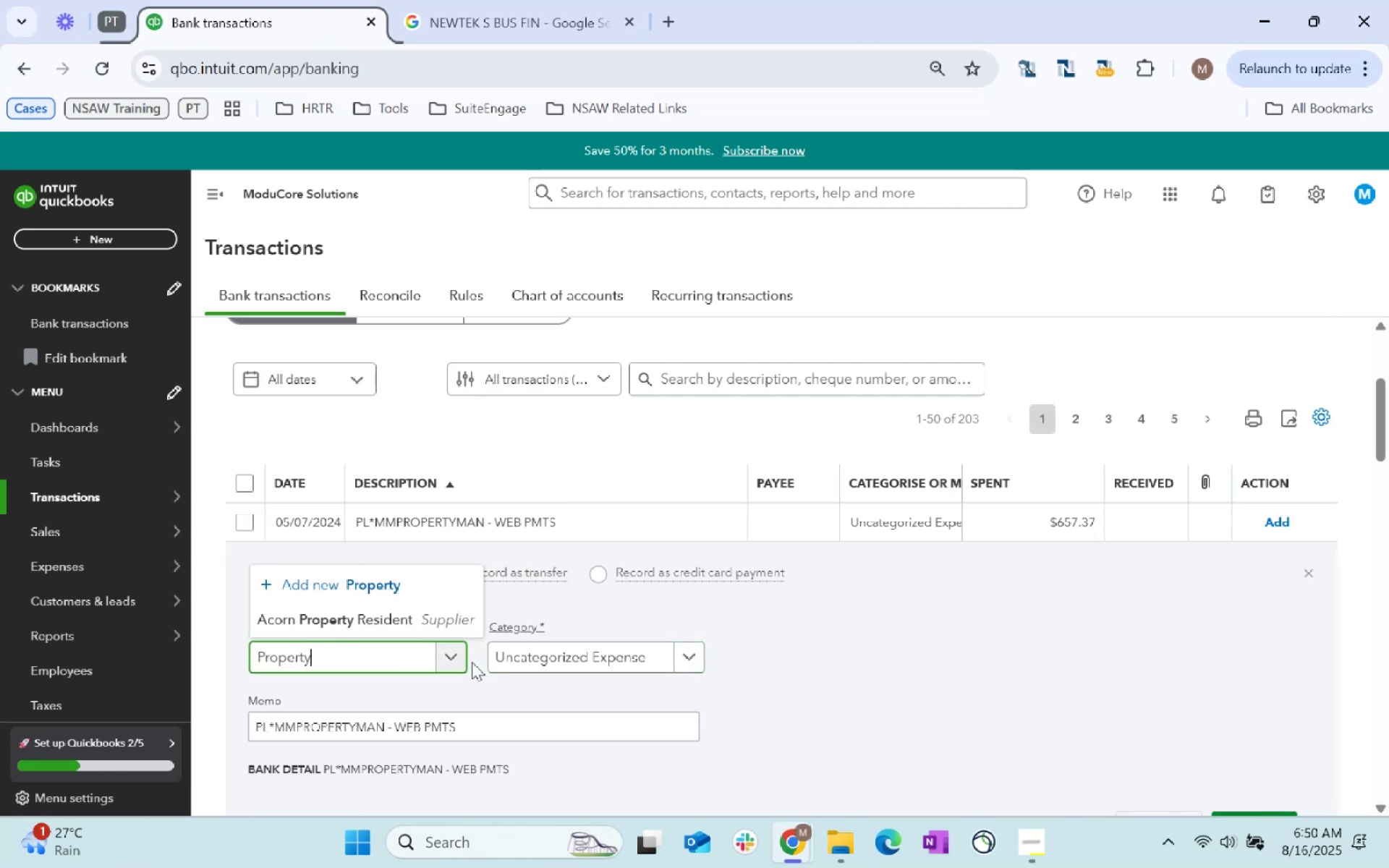 
left_click([384, 589])
 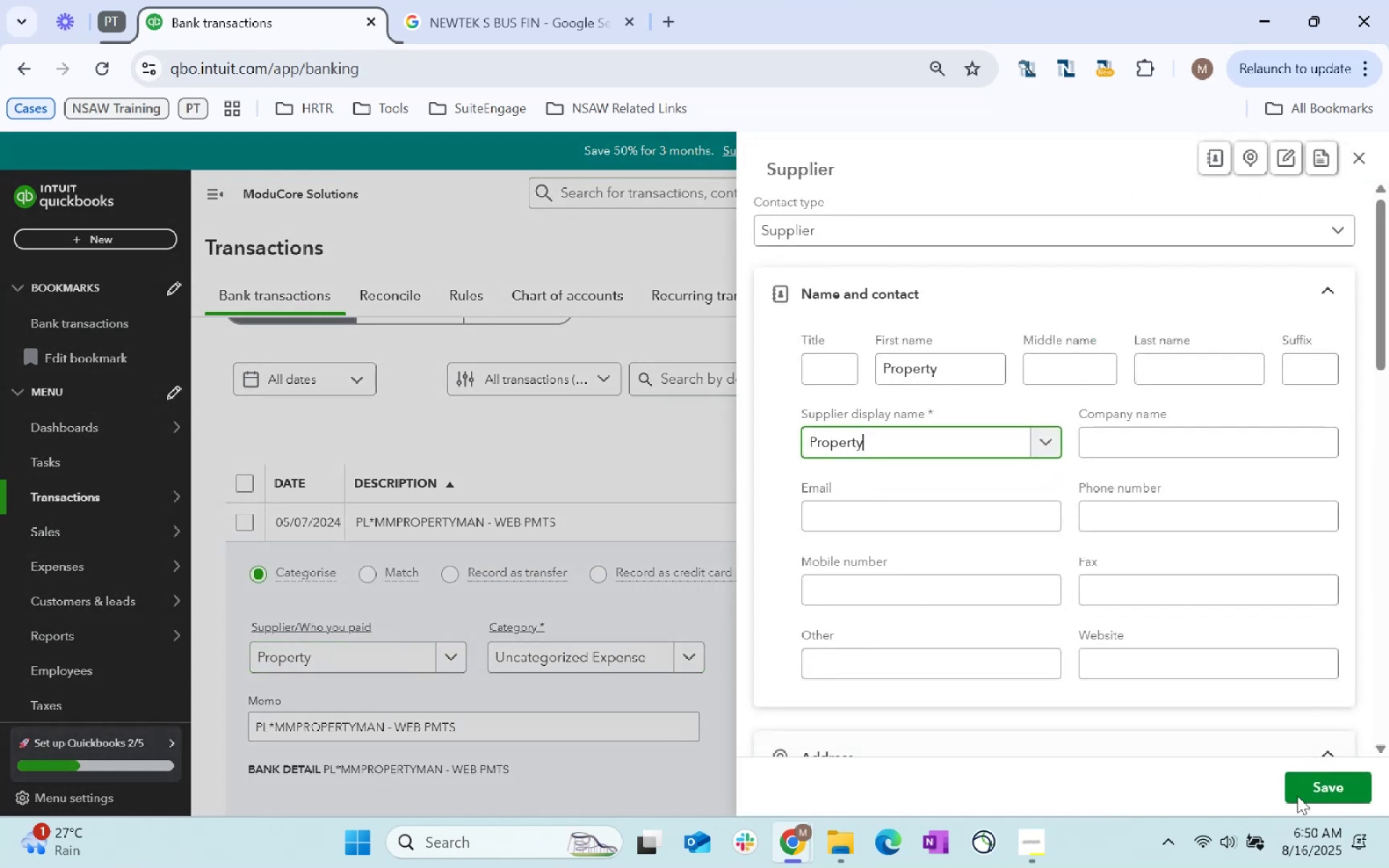 
left_click([1335, 791])
 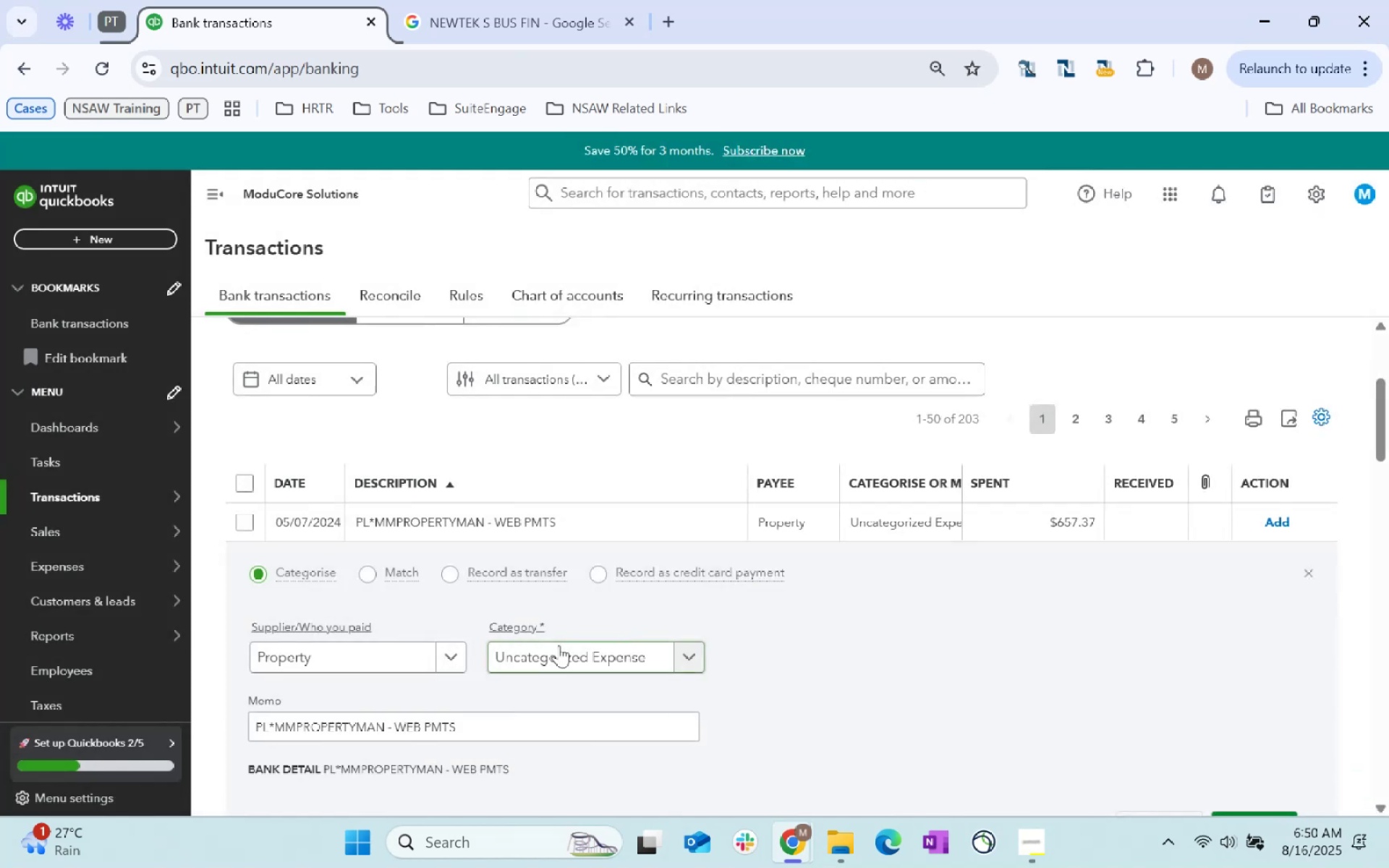 
key(Tab)
key(Tab)
type(rent)
 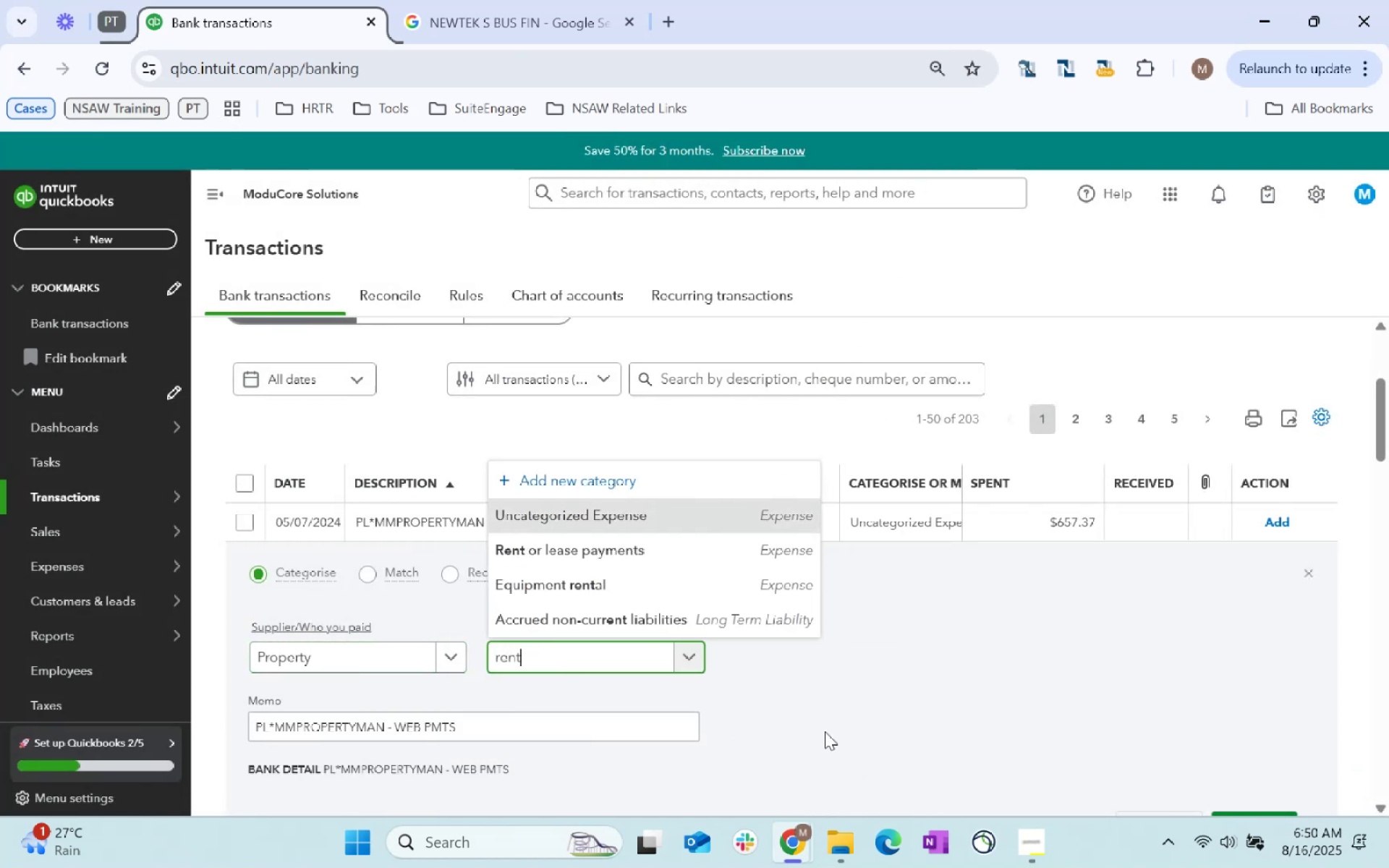 
left_click([647, 559])
 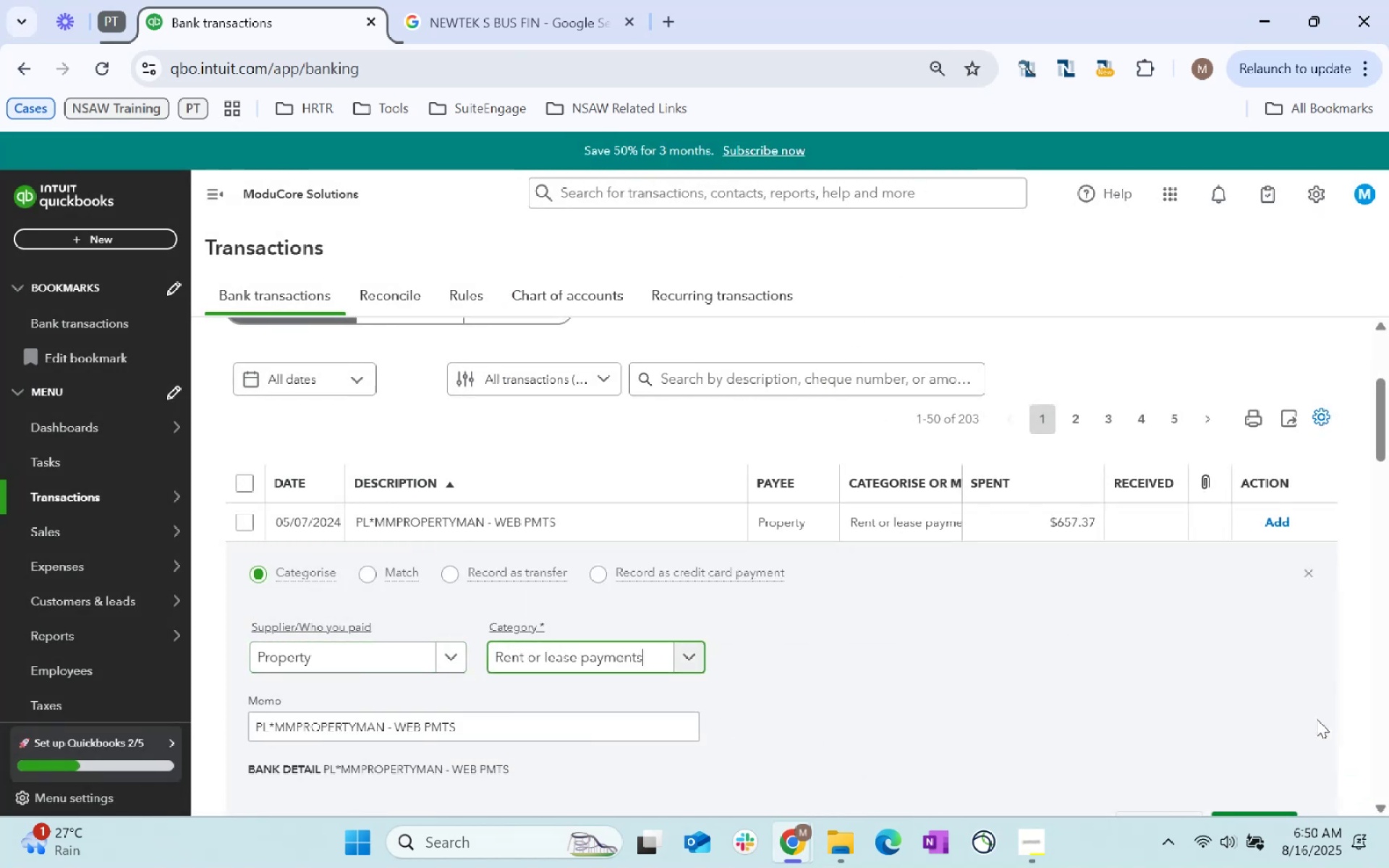 
scroll: coordinate [1288, 752], scroll_direction: down, amount: 1.0
 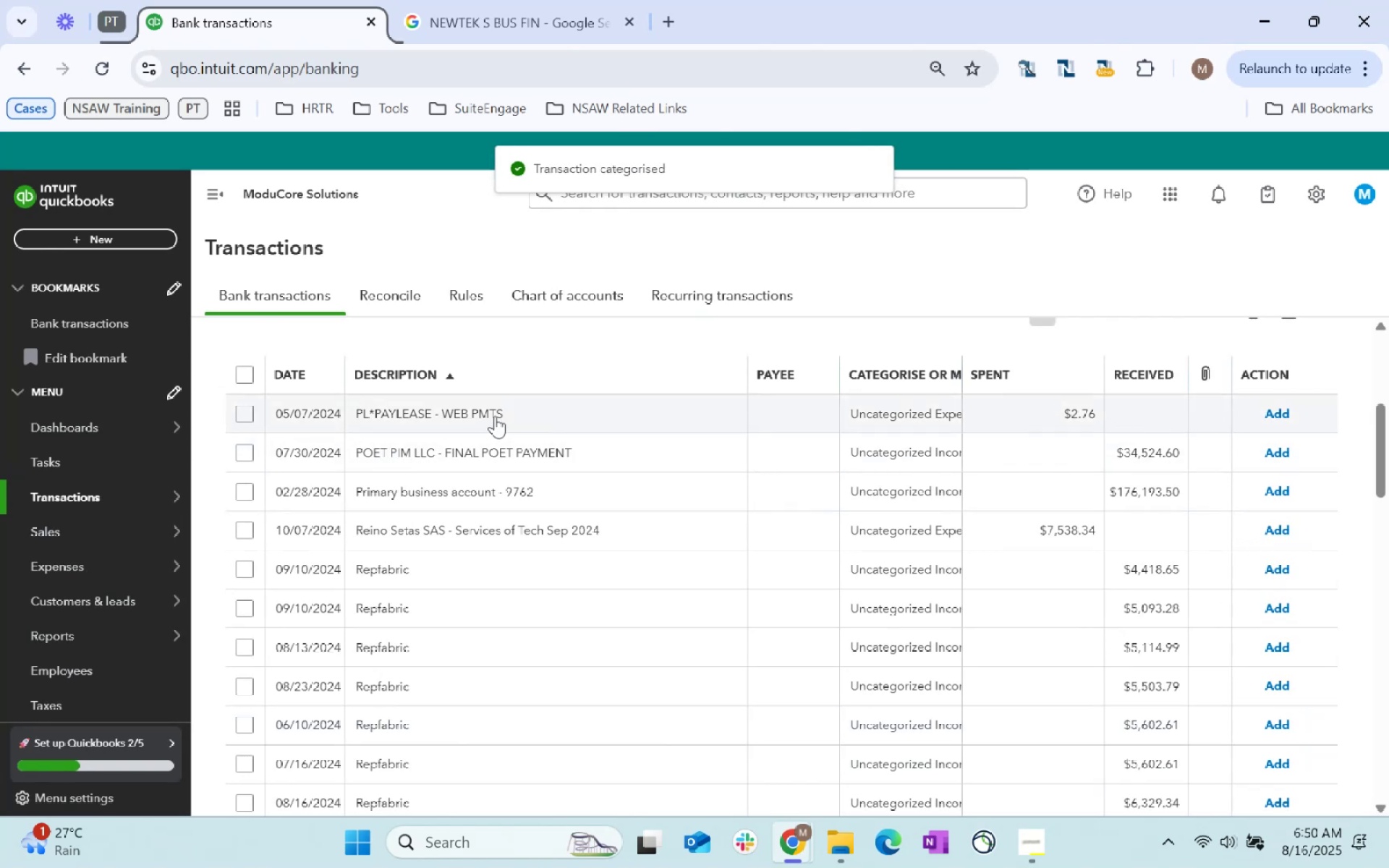 
left_click([391, 550])
 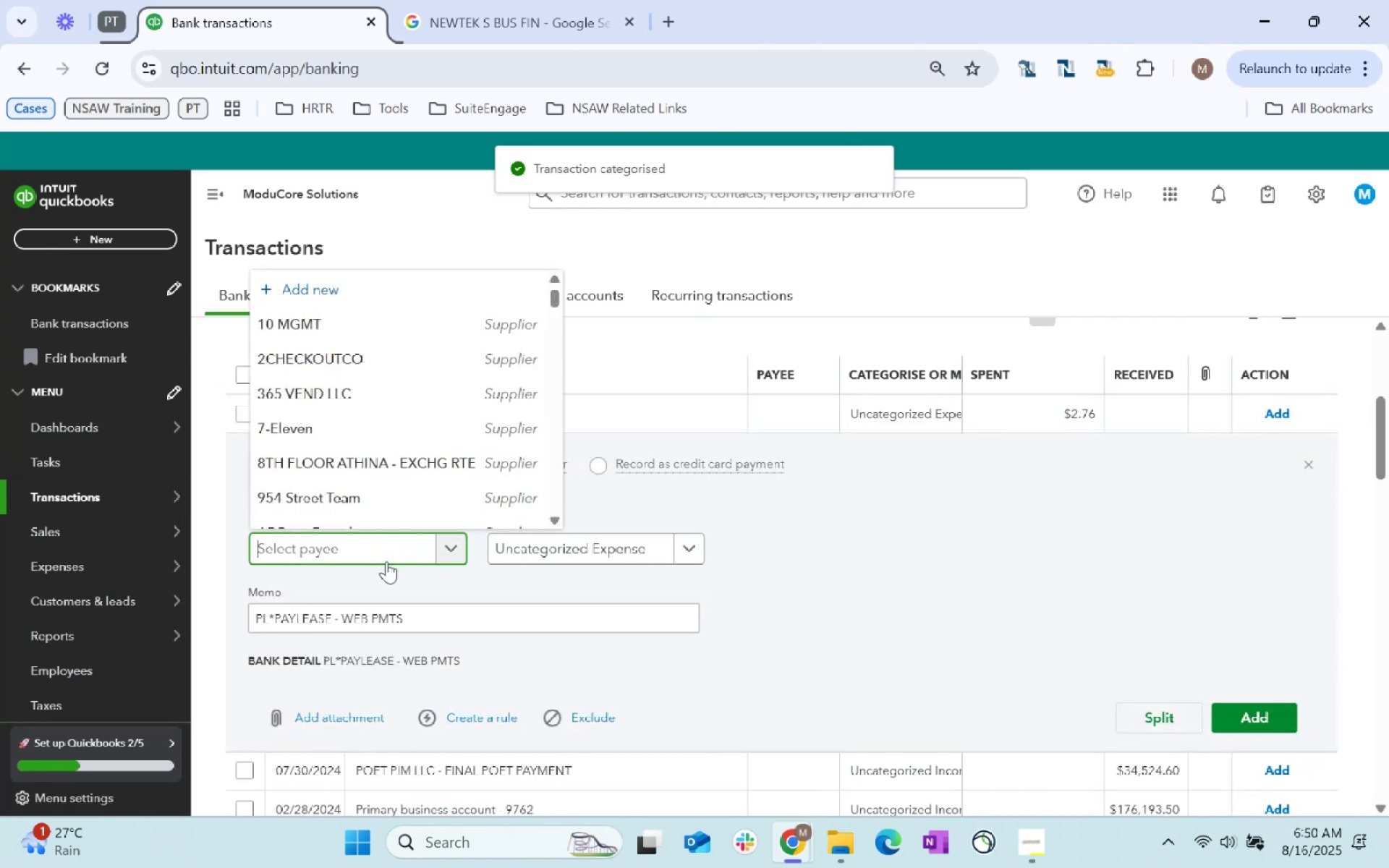 
type(Property)
key(Tab)
type(lease)
 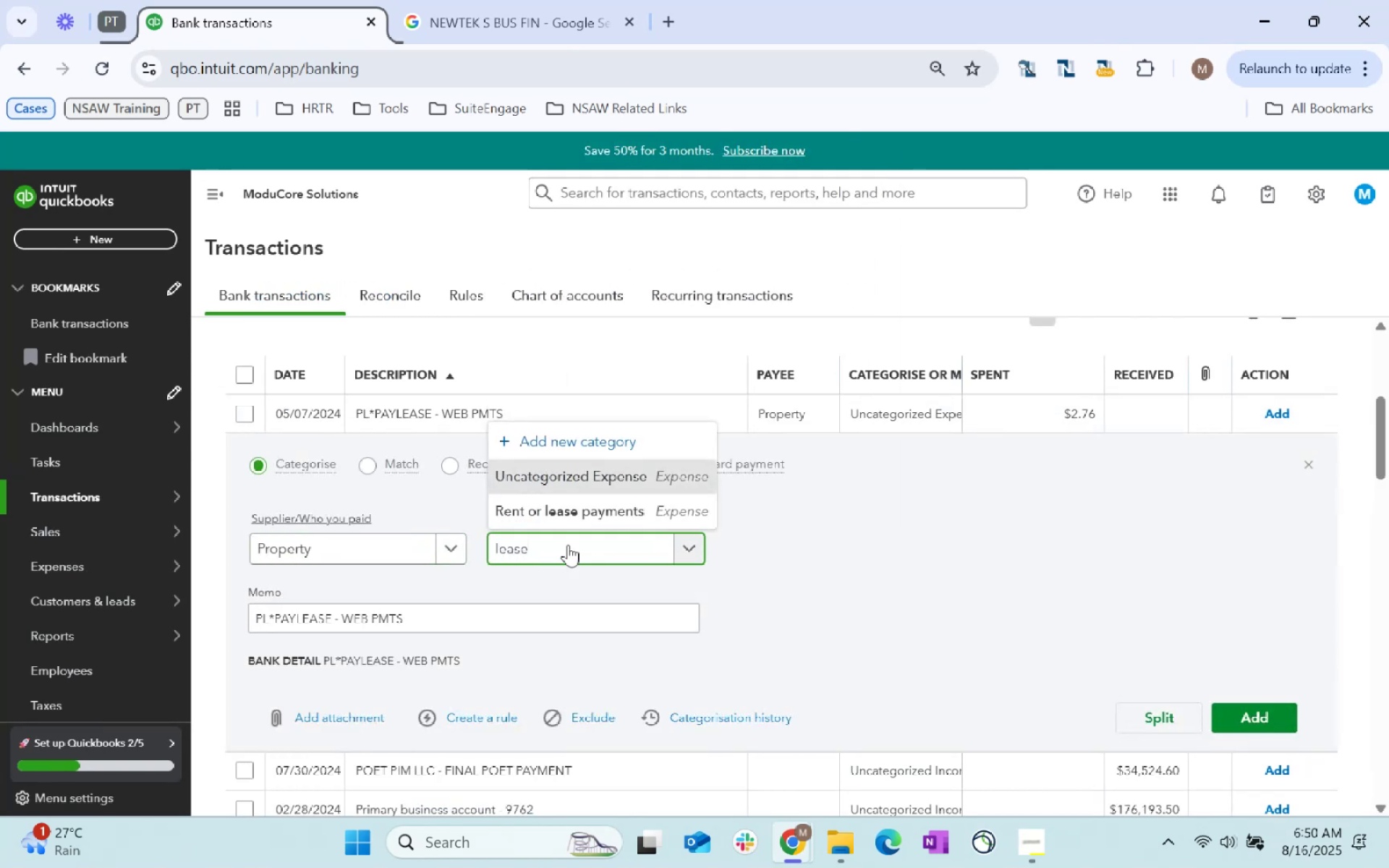 
left_click([573, 523])
 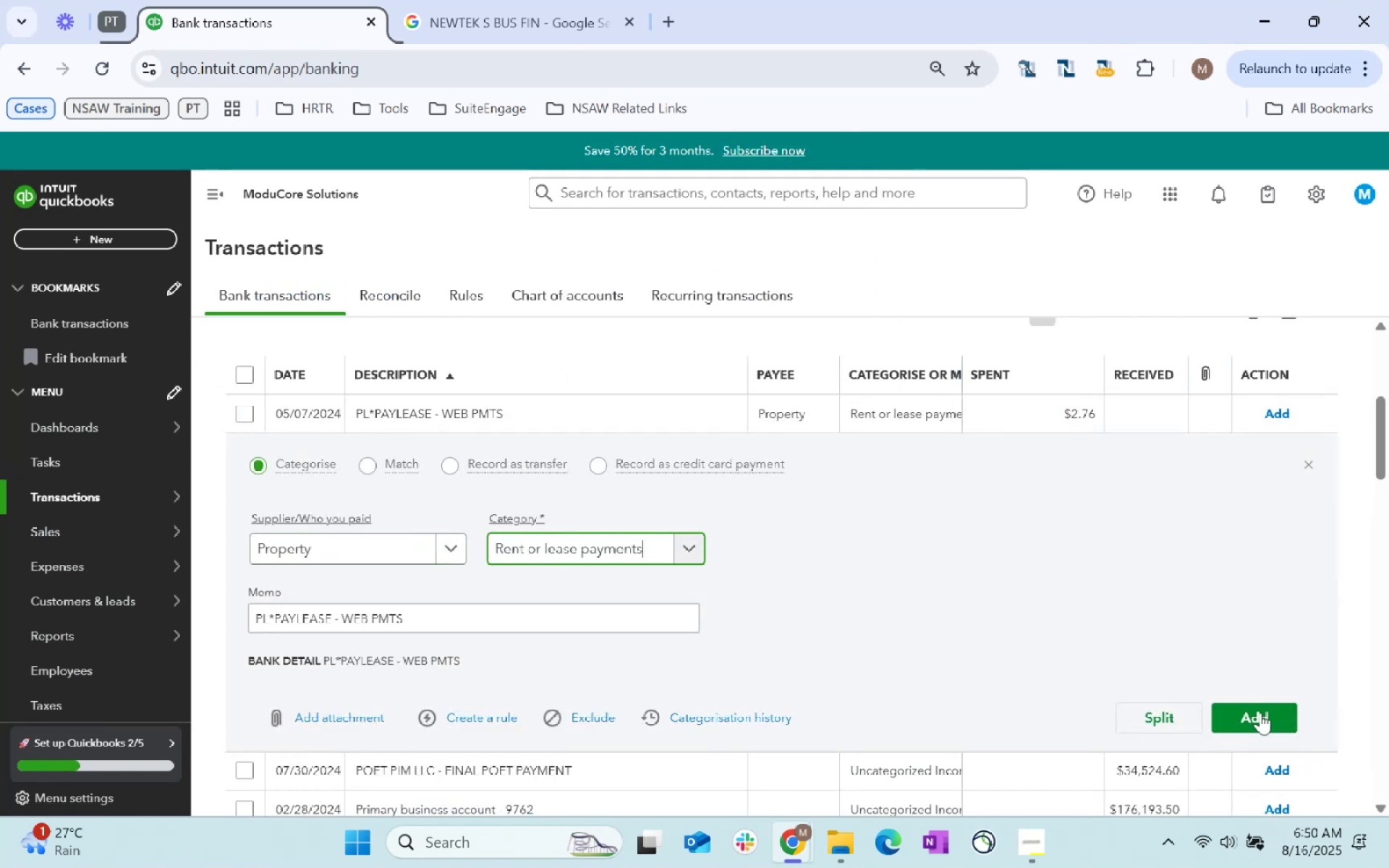 
left_click([1264, 724])
 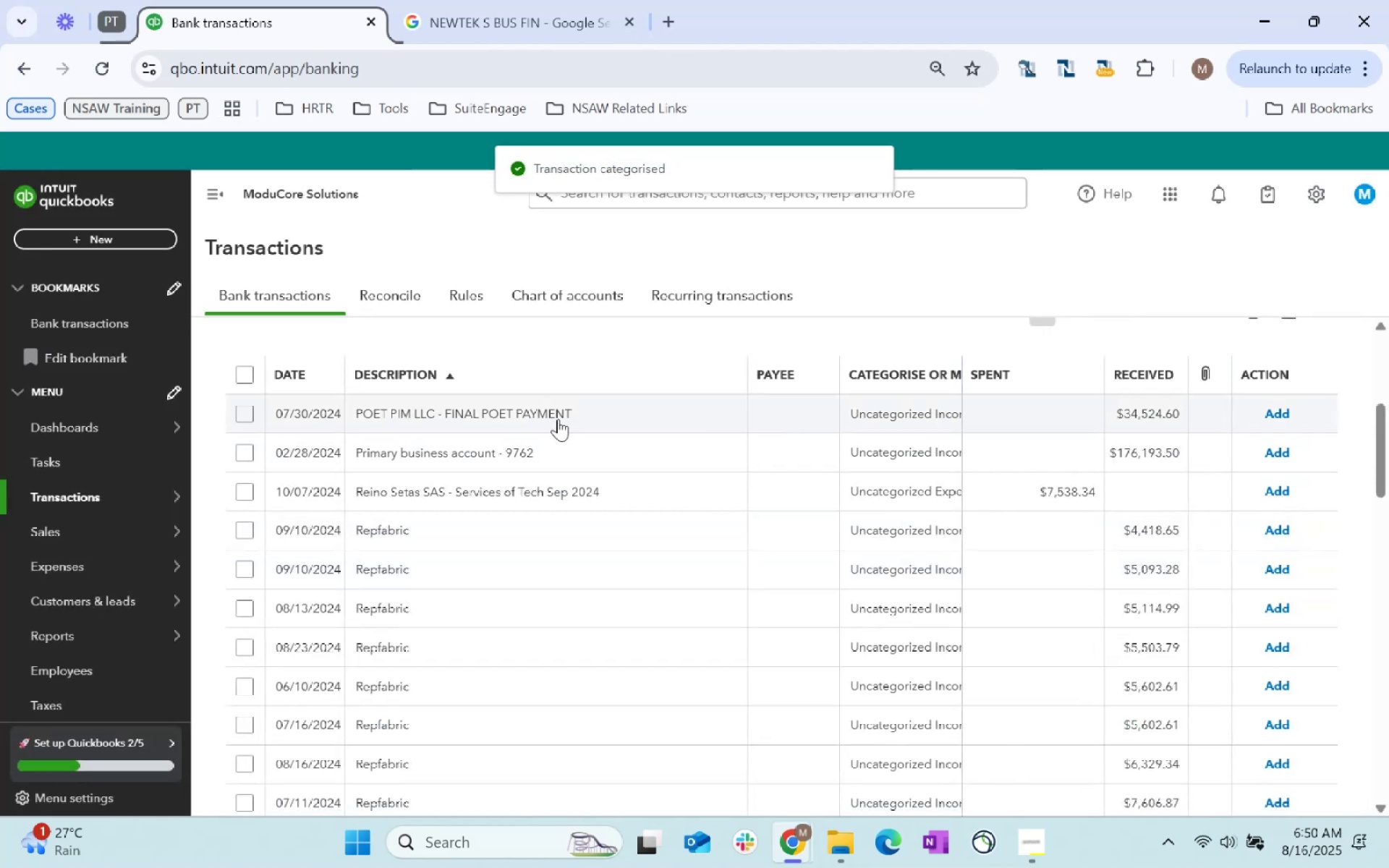 
wait(8.41)
 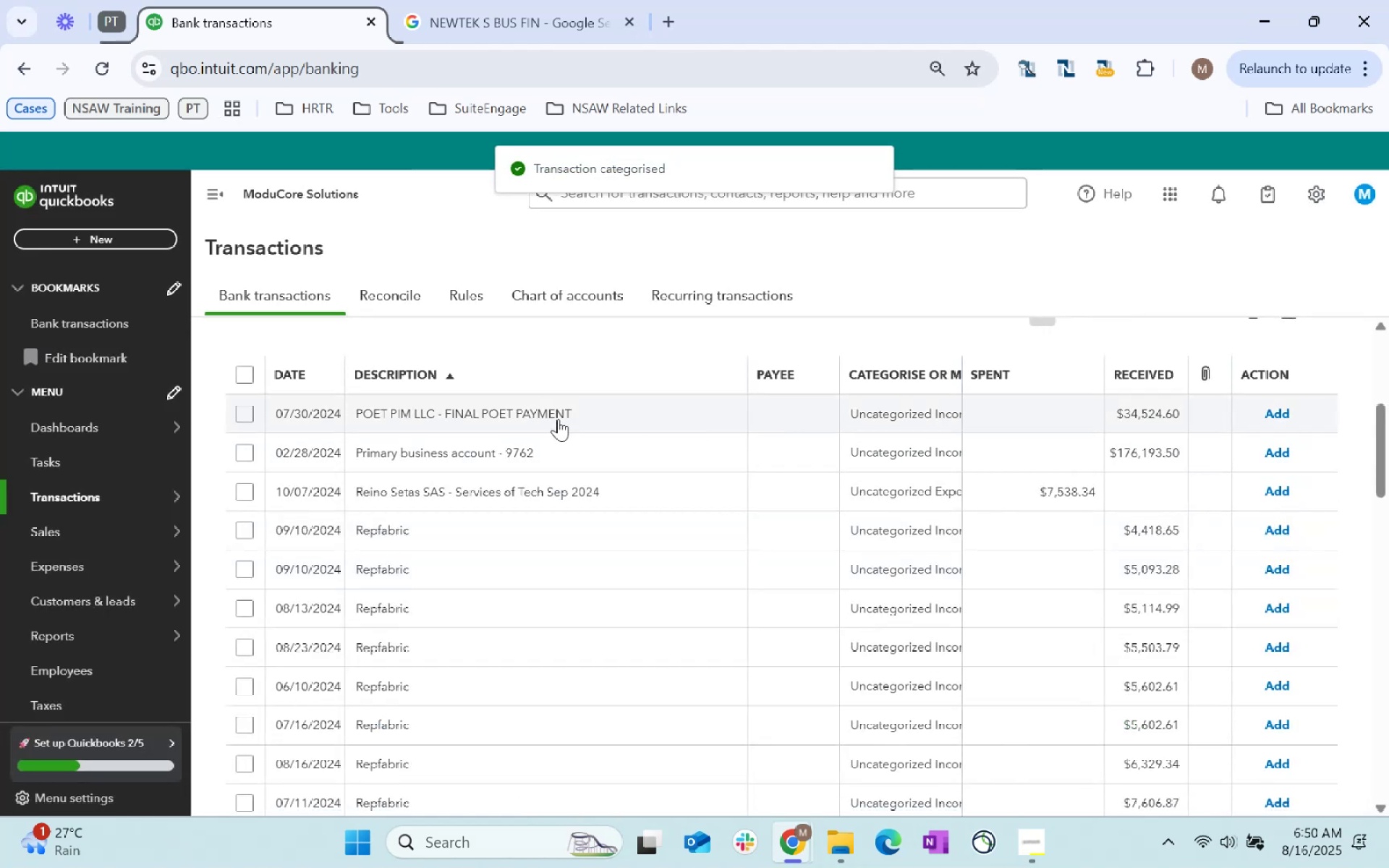 
left_click([530, 426])
 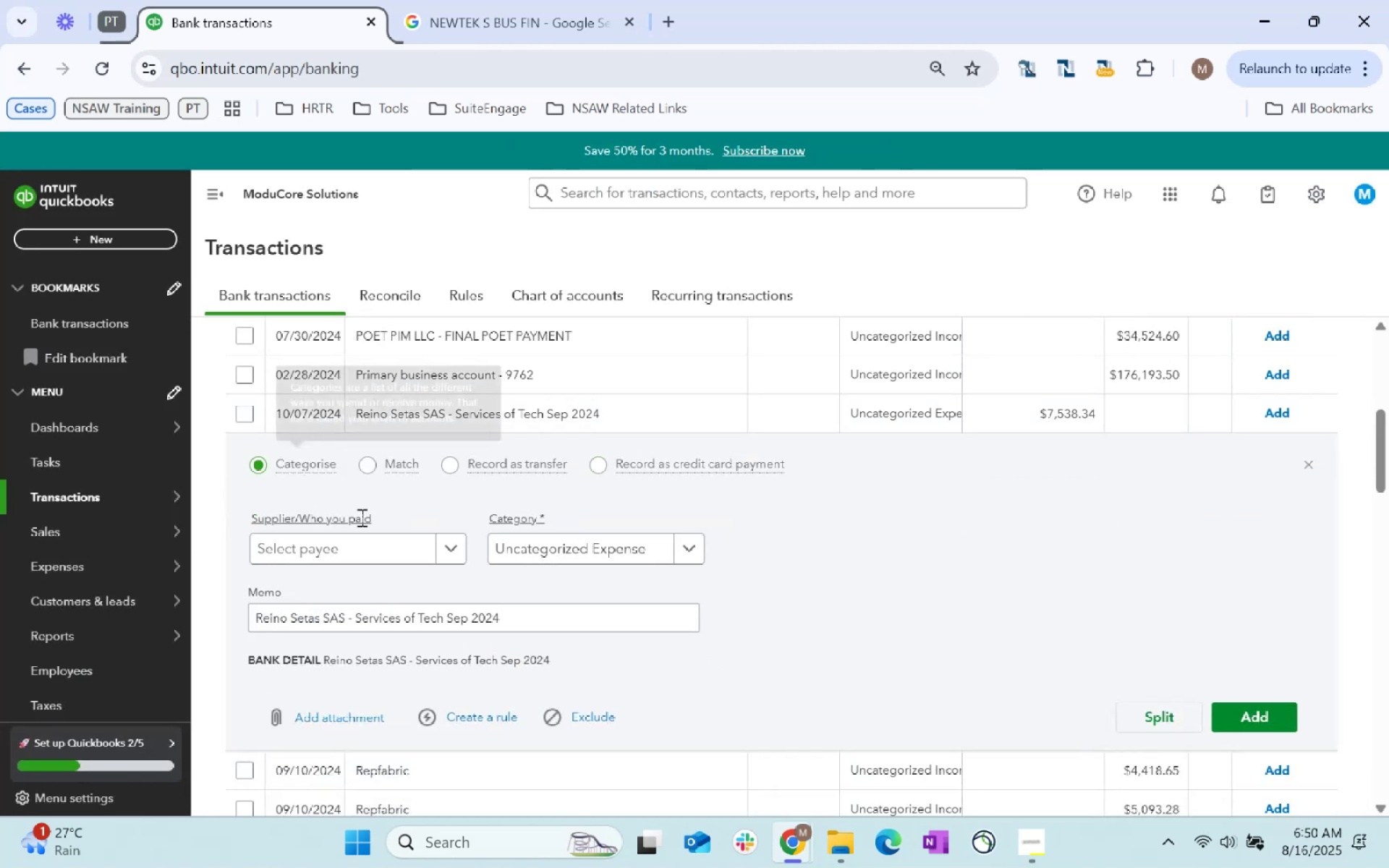 
left_click([364, 546])
 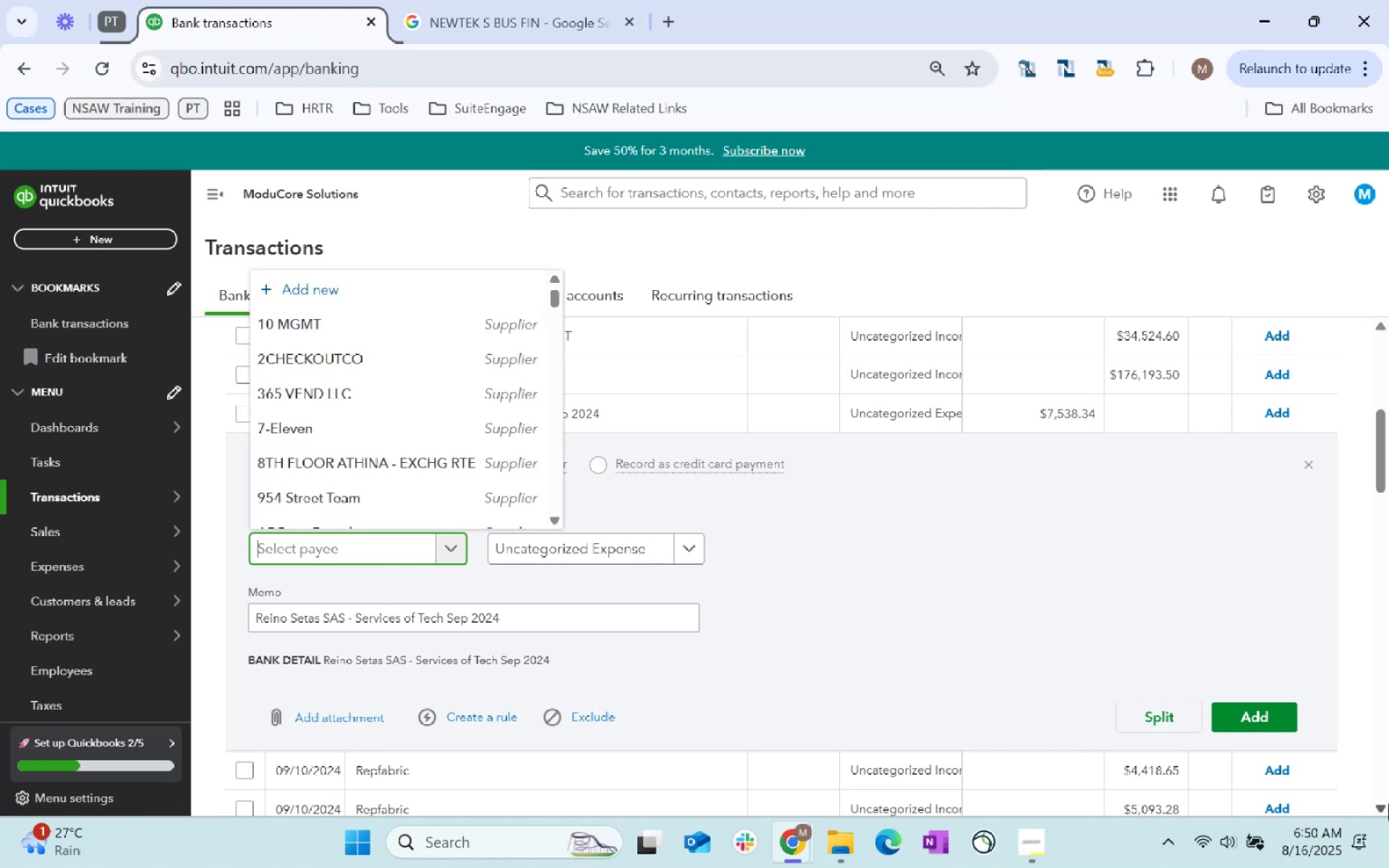 
type(IT Professiona)
key(Tab)
 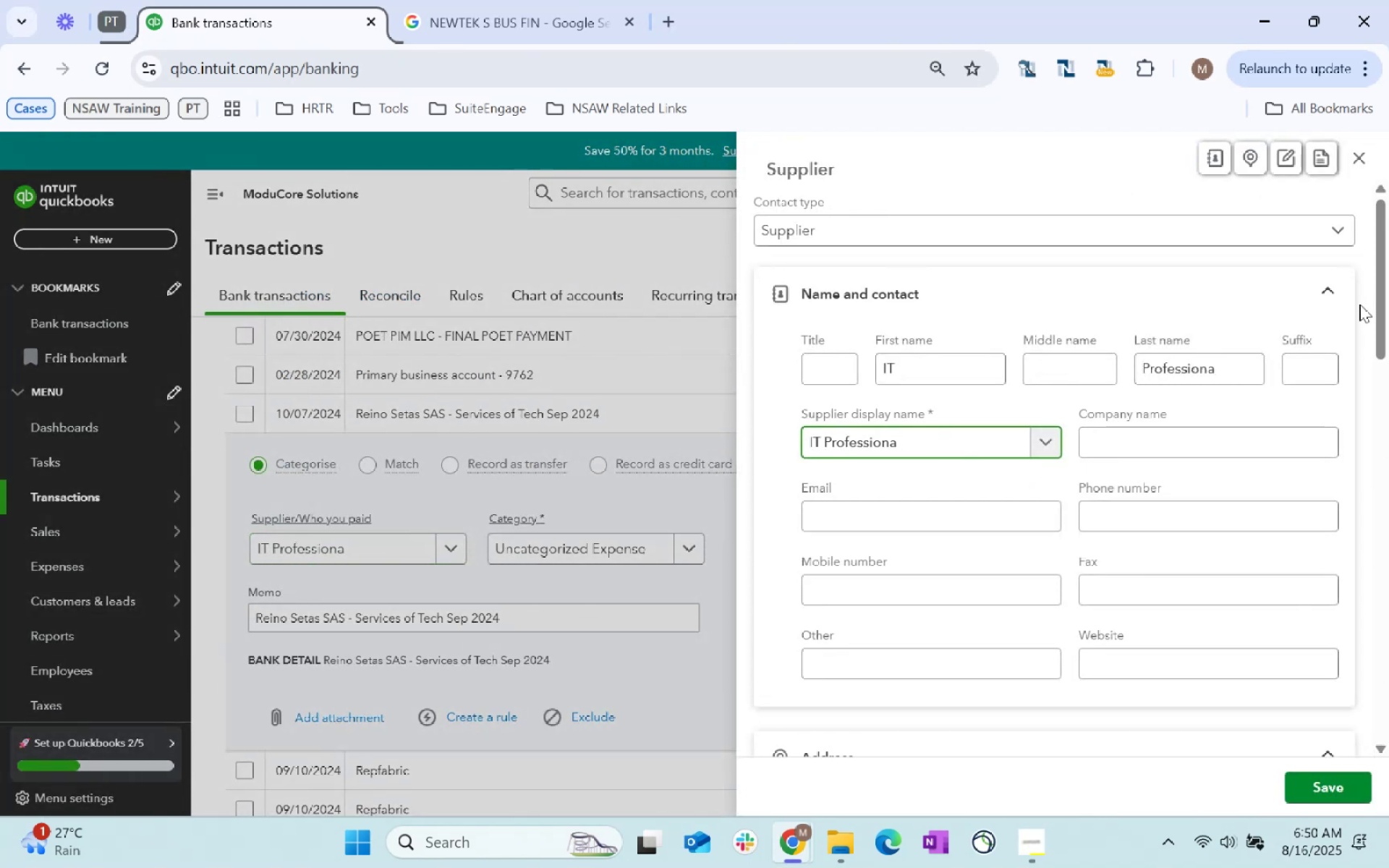 
left_click([1364, 155])
 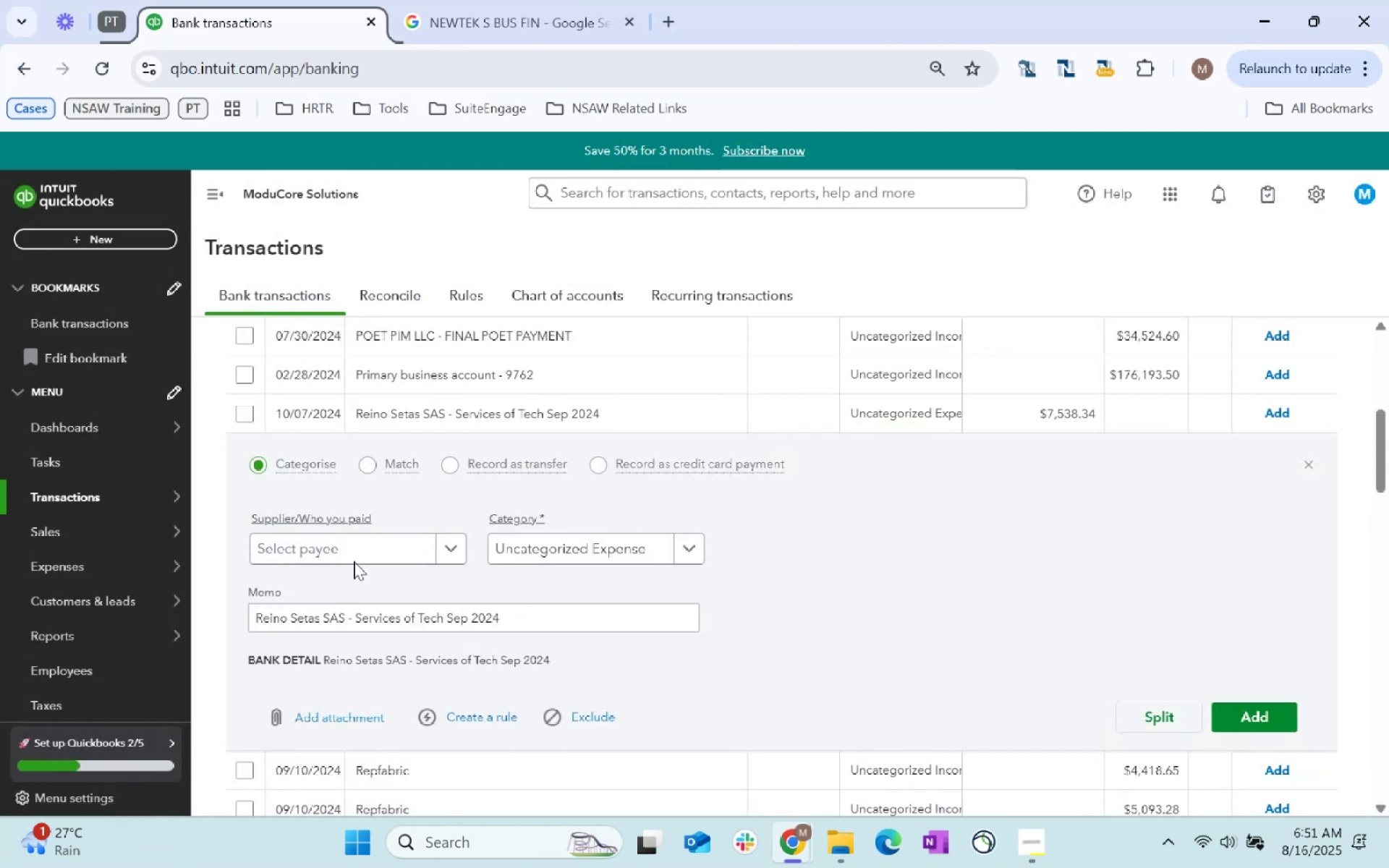 
hold_key(key=ShiftLeft, duration=0.57)
 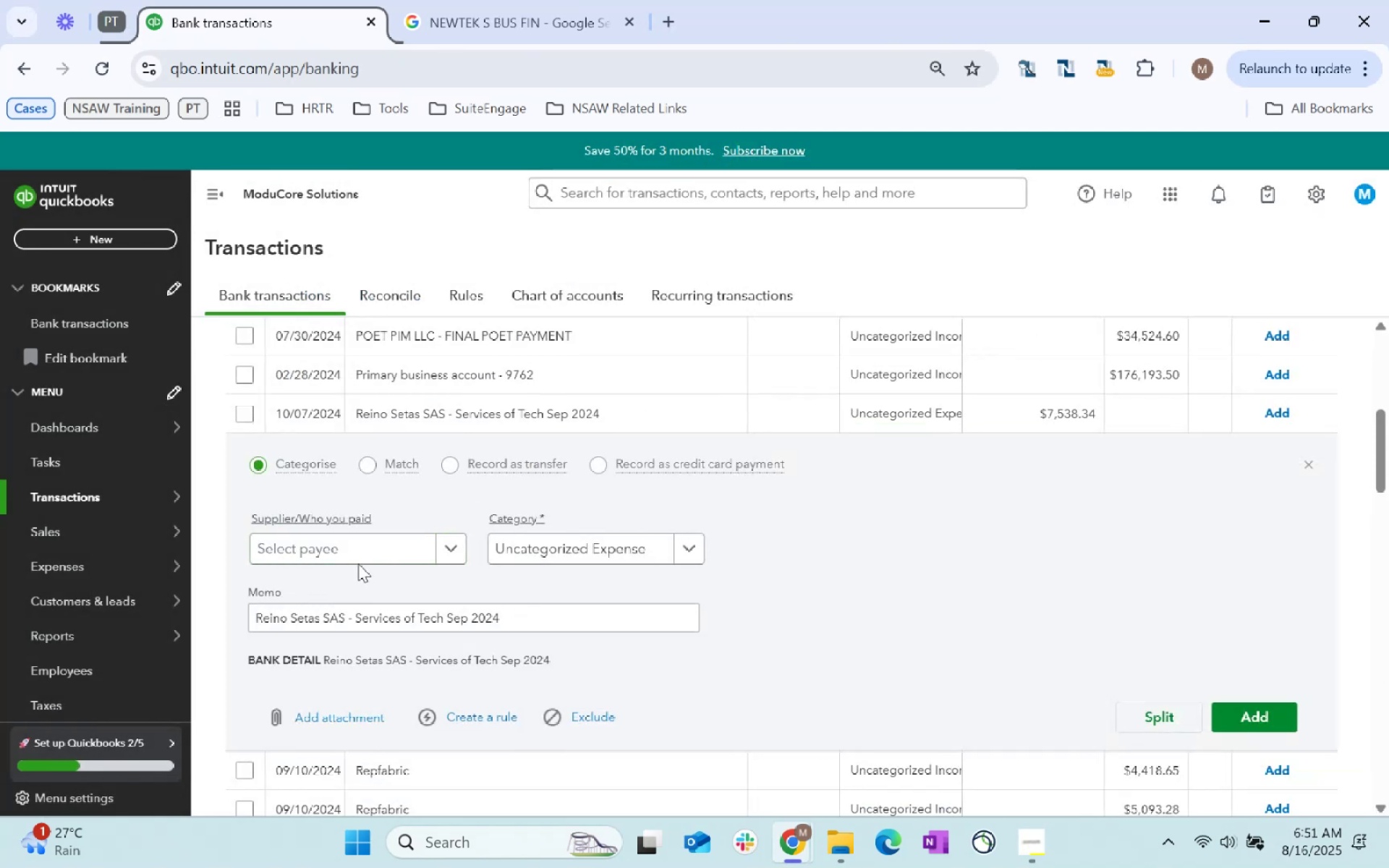 
left_click([358, 553])
 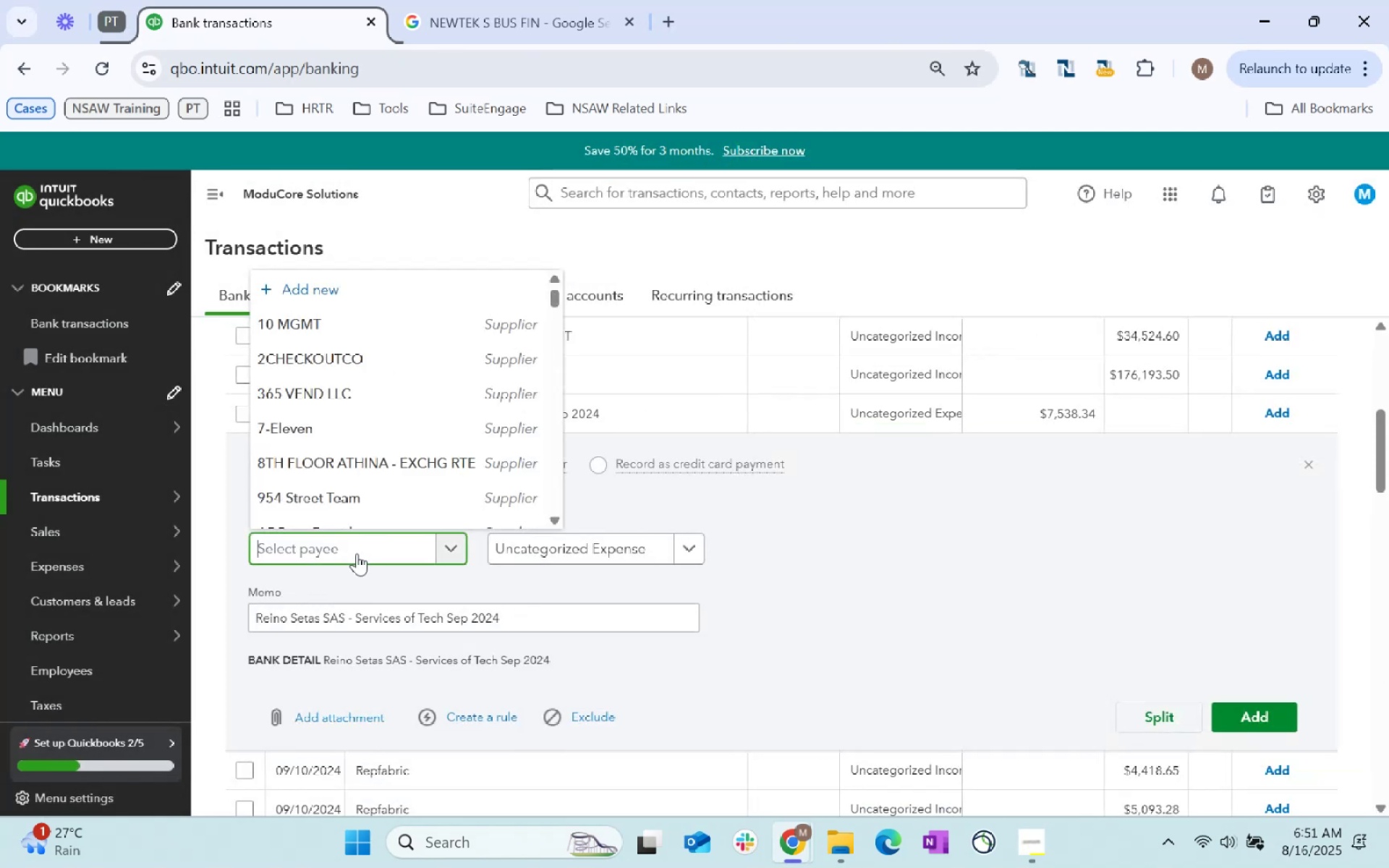 
type(IT Pro)
key(Tab)
type(it Prof)
key(Tab)
 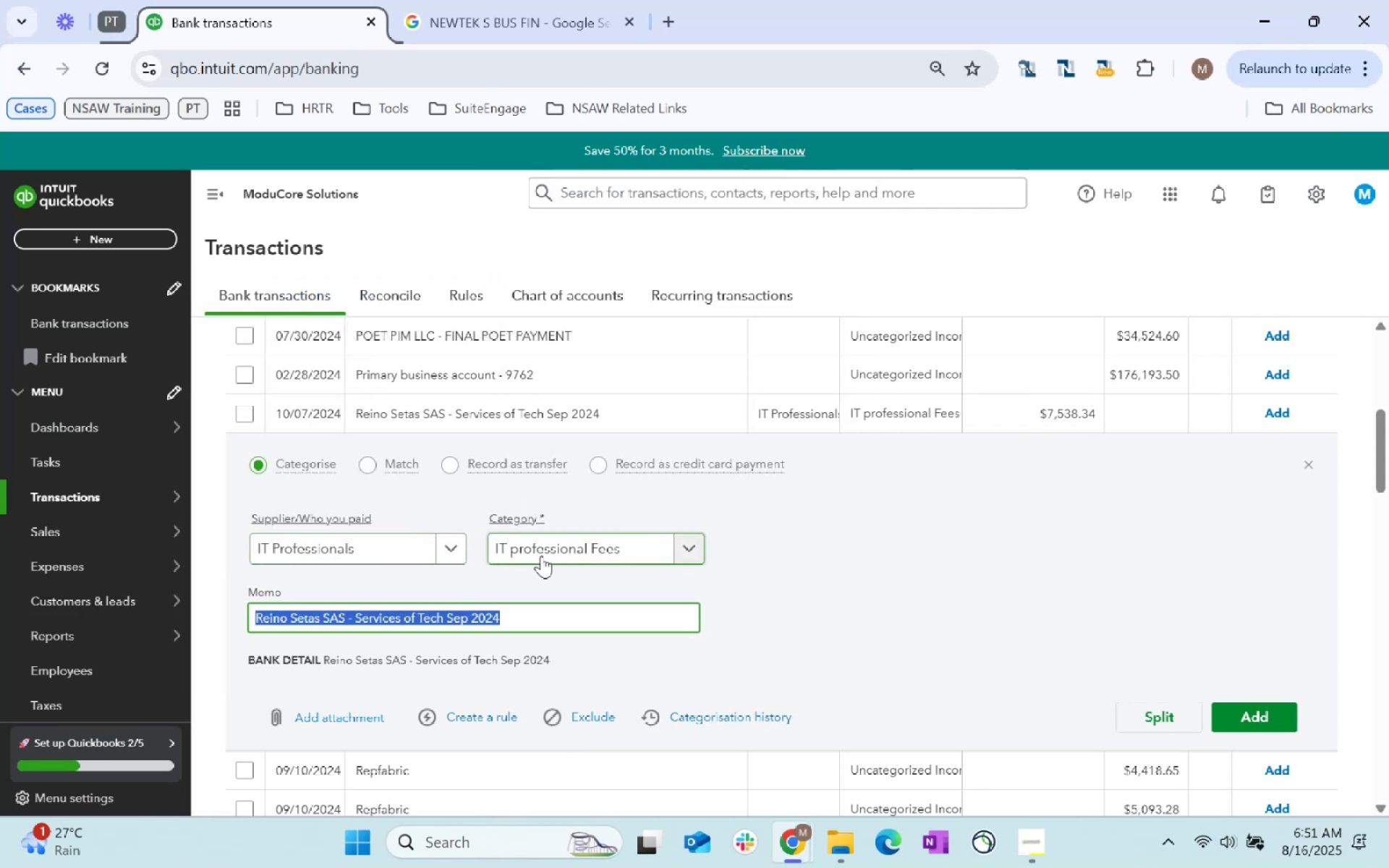 
wait(6.08)
 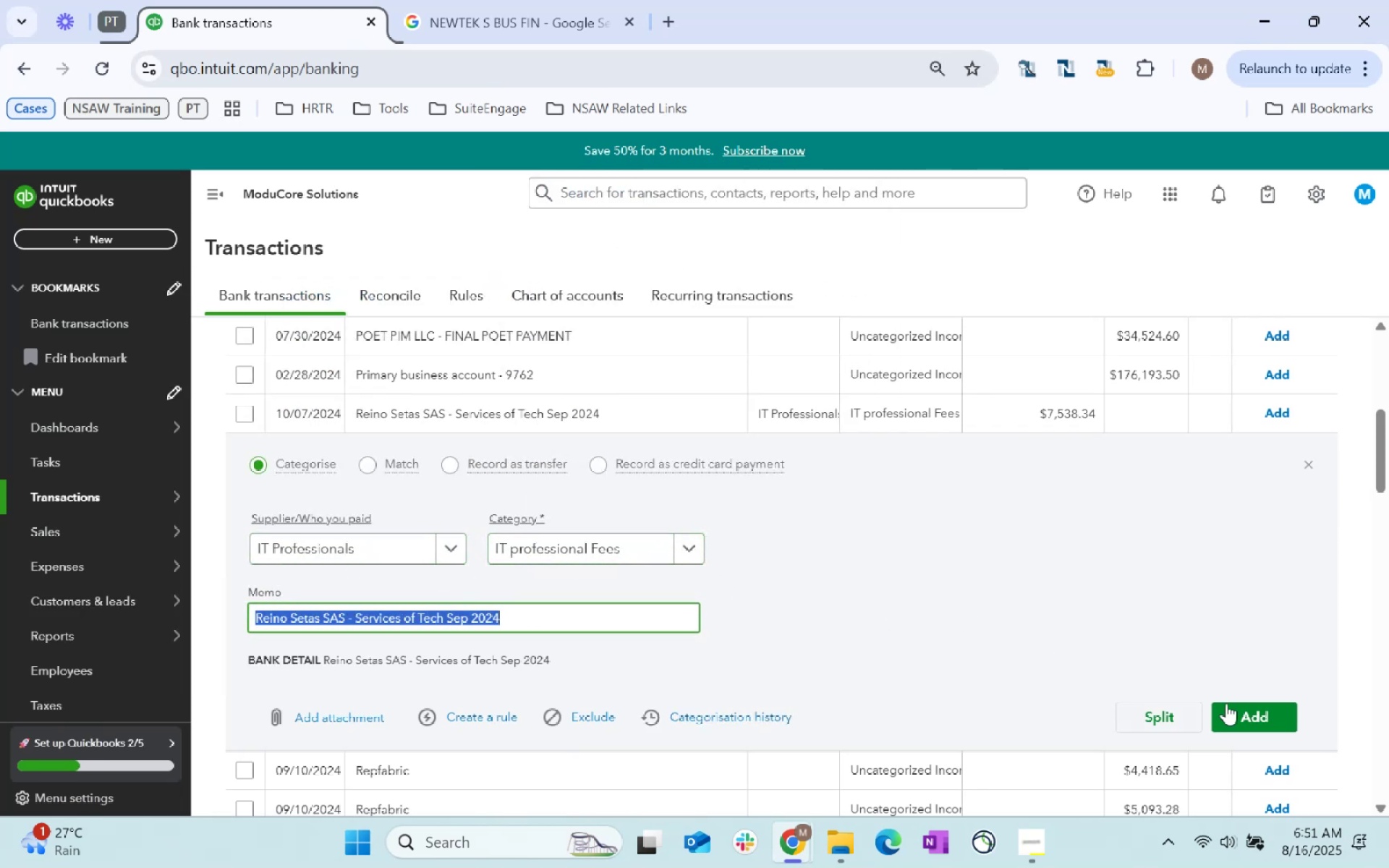 
left_click([247, 373])
 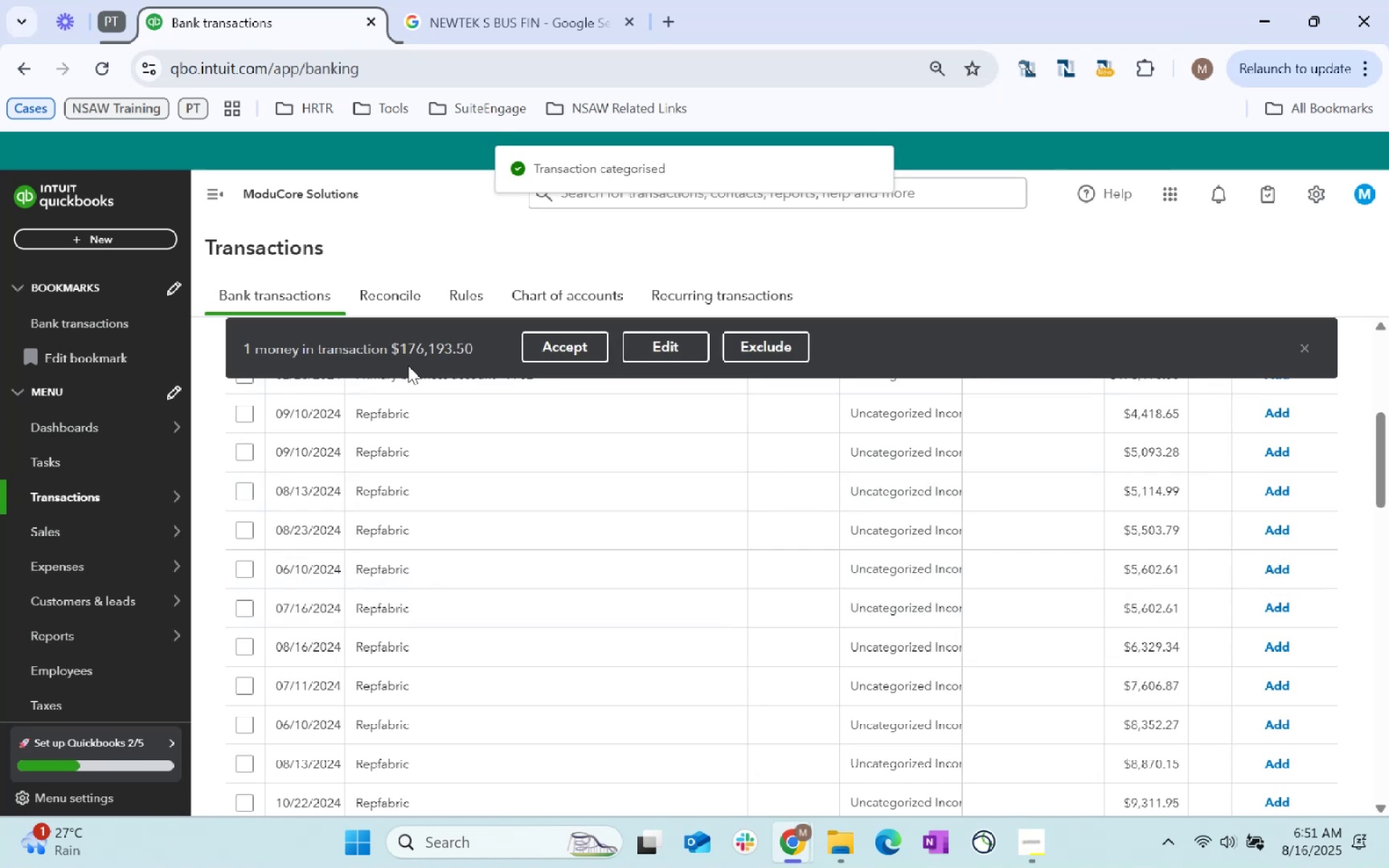 
scroll: coordinate [574, 583], scroll_direction: up, amount: 9.0
 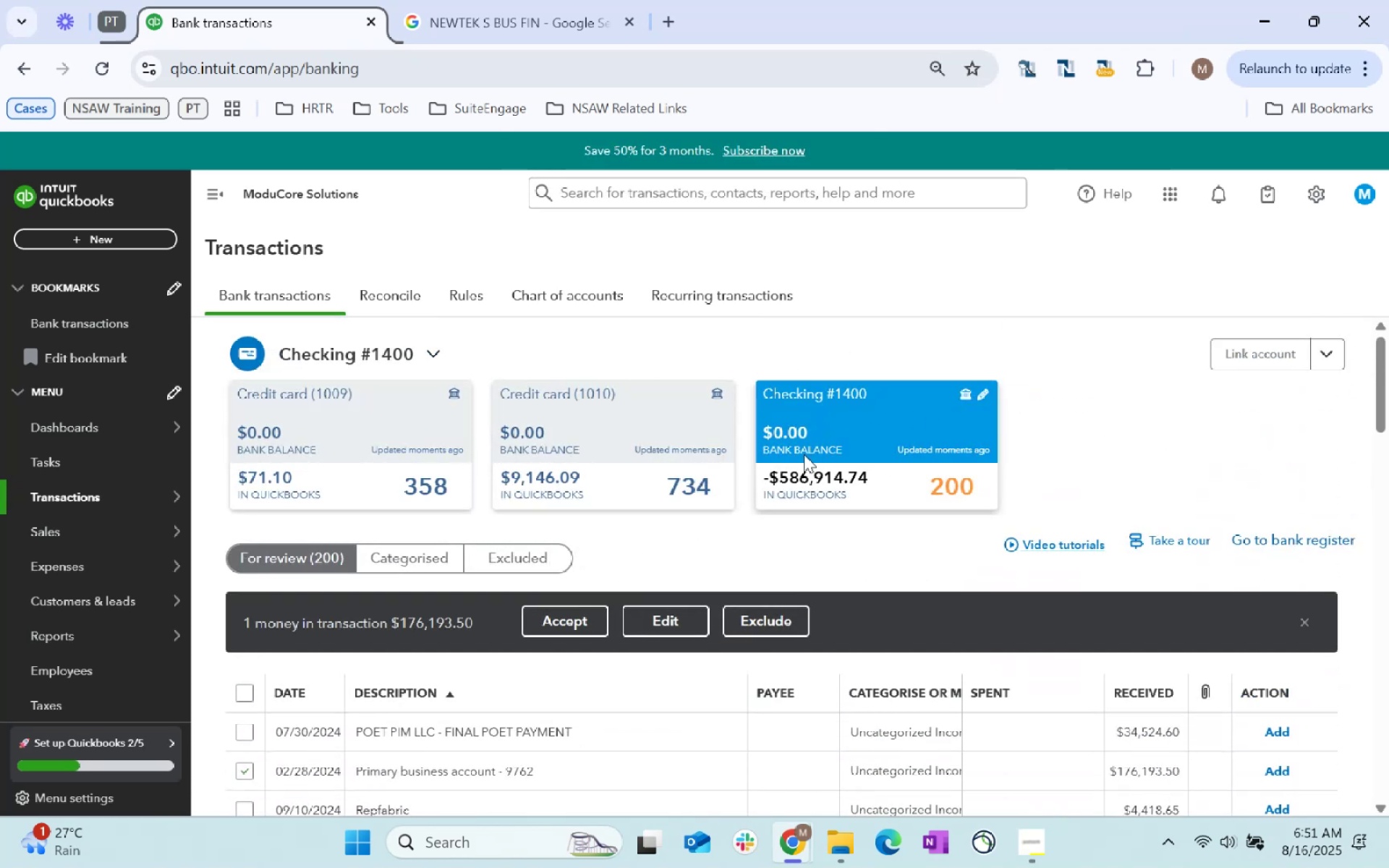 
scroll: coordinate [753, 550], scroll_direction: down, amount: 4.0
 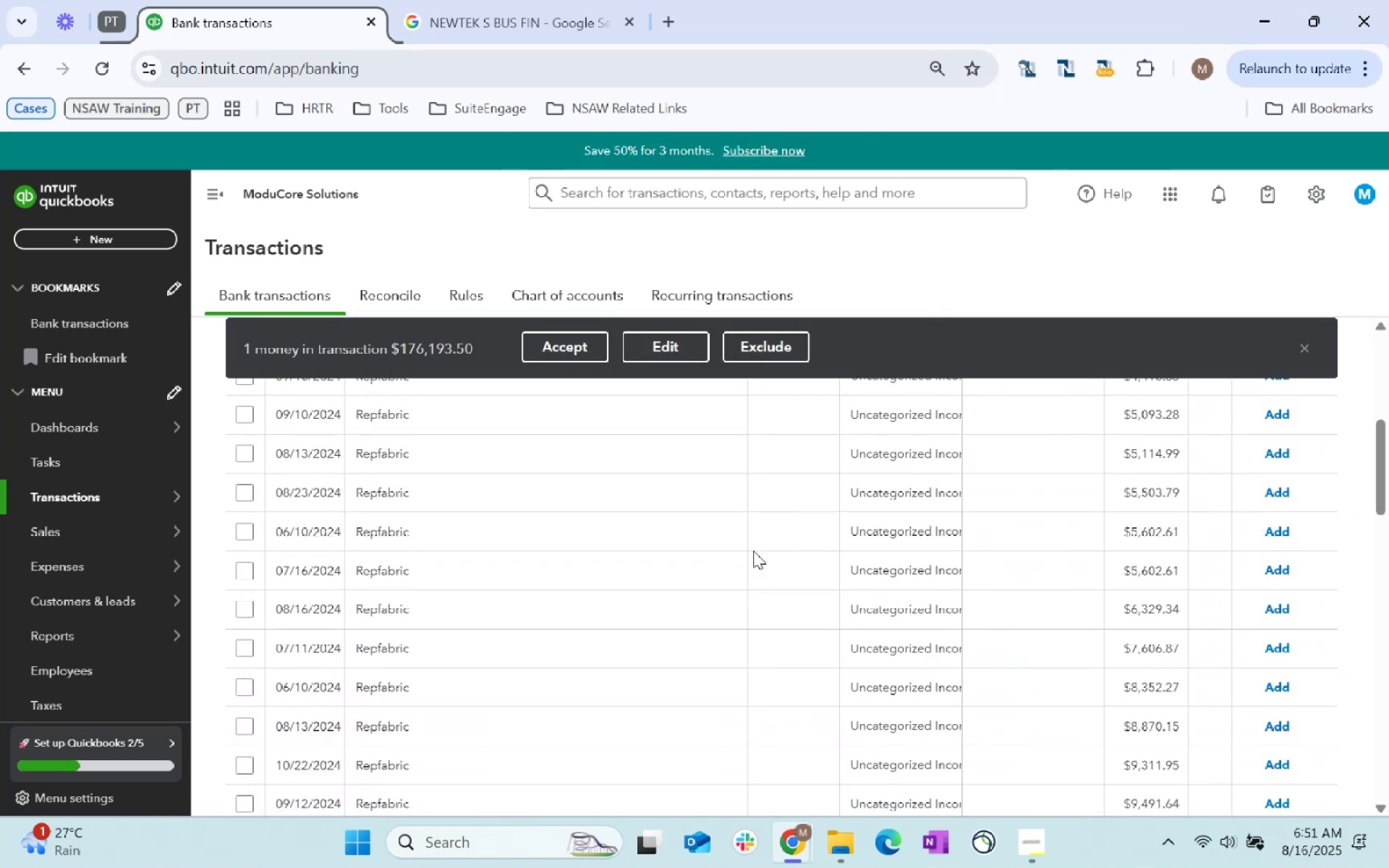 
scroll: coordinate [611, 542], scroll_direction: up, amount: 2.0
 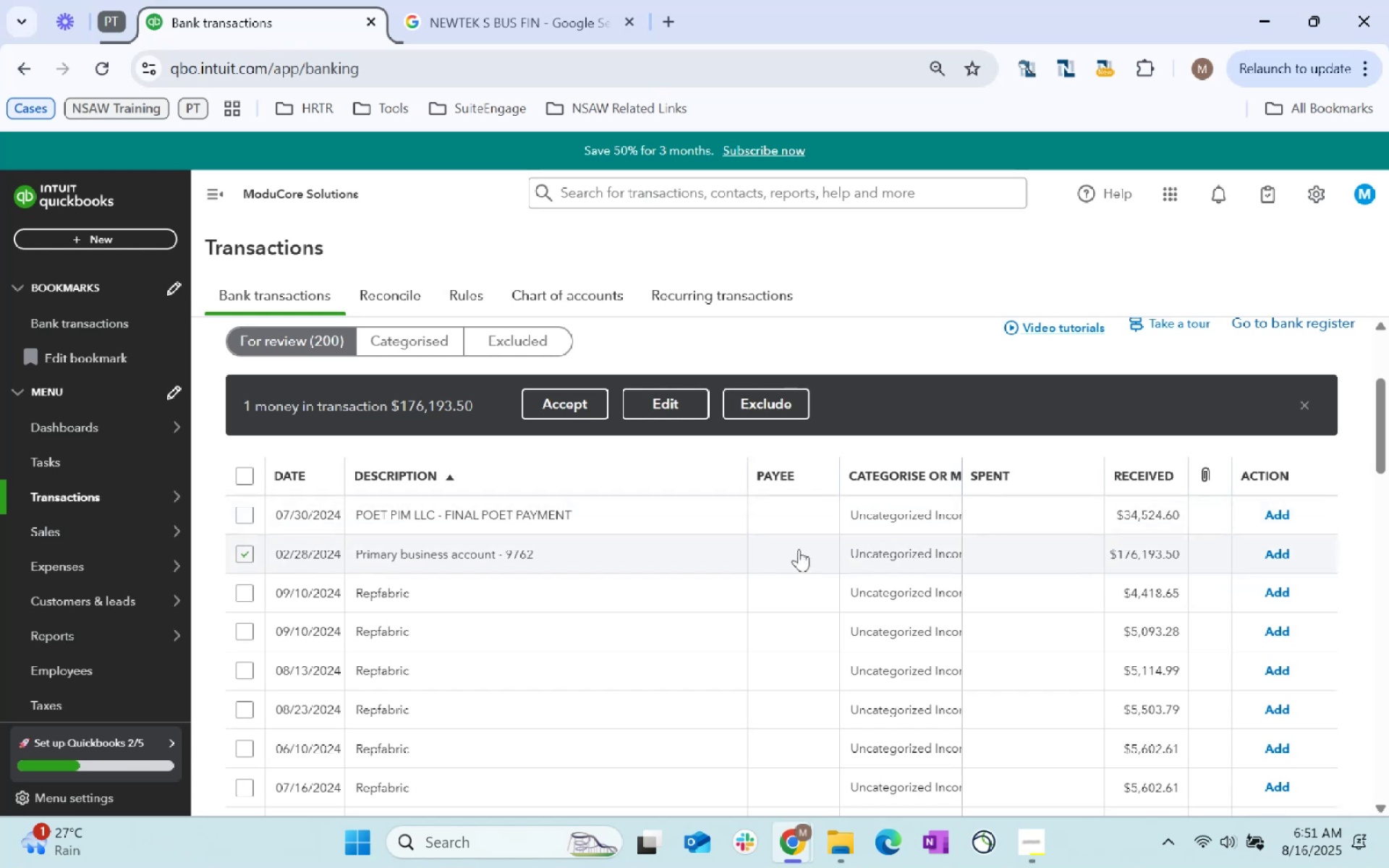 
left_click([570, 554])
 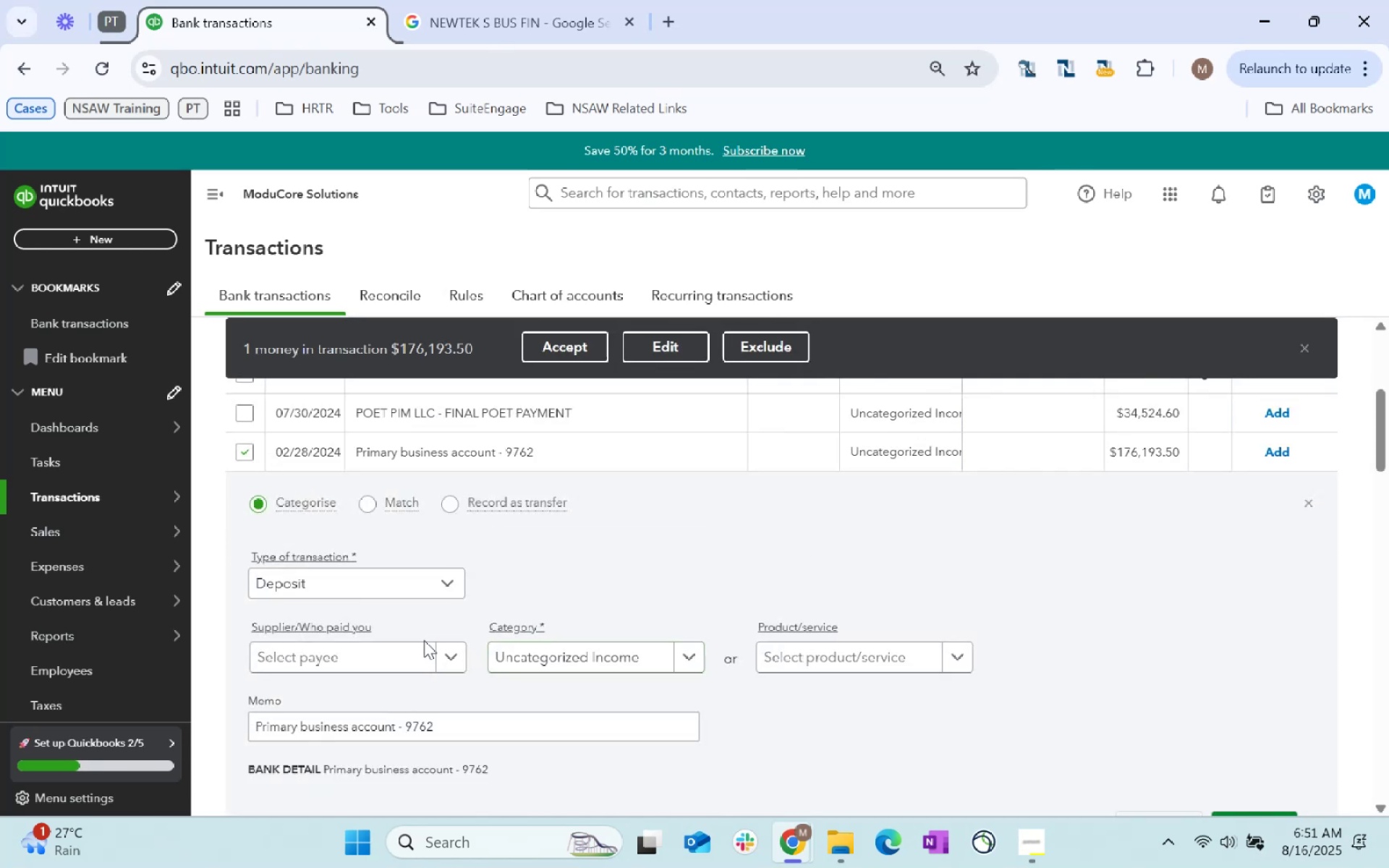 
left_click([605, 658])
 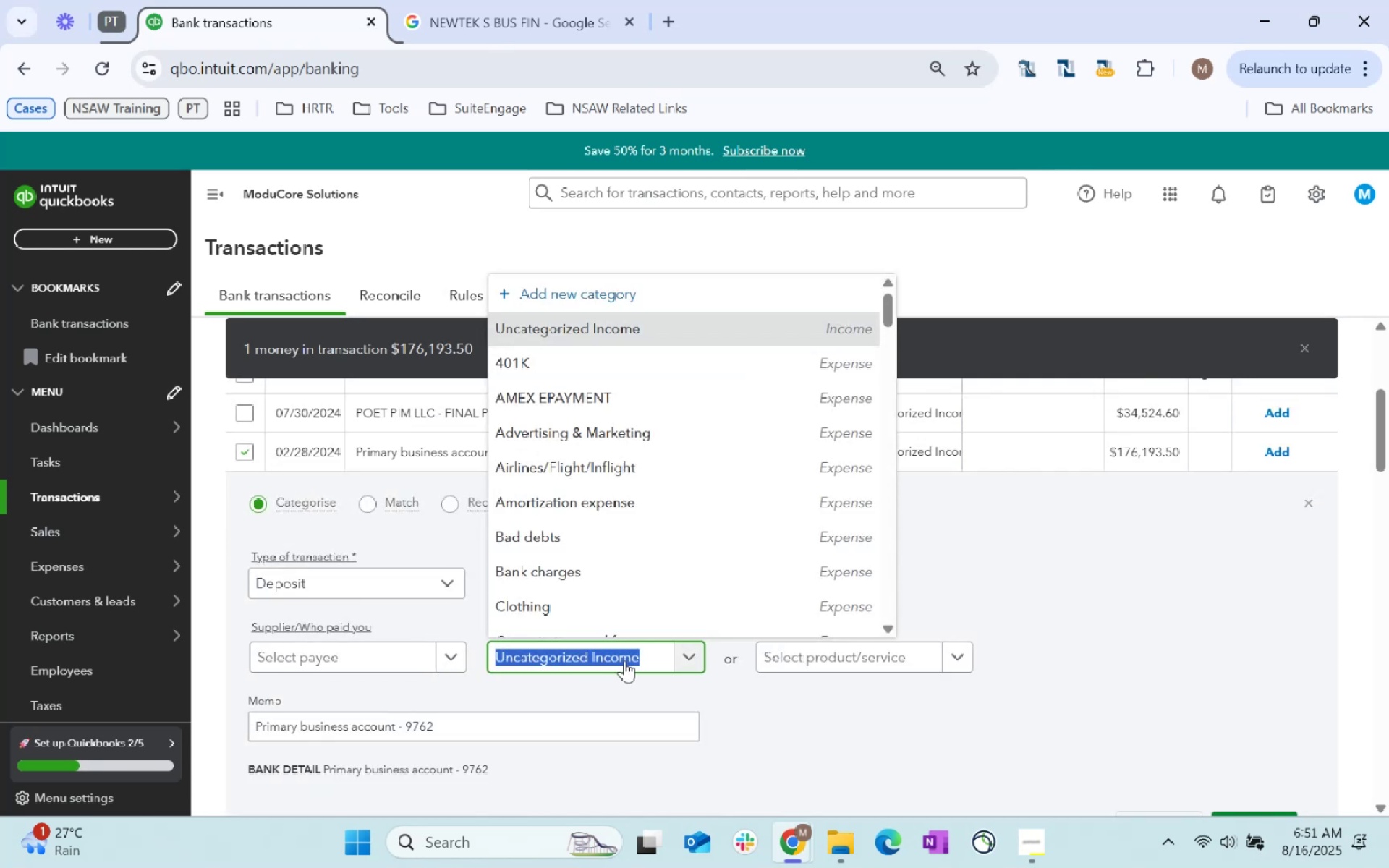 
type(cas)
 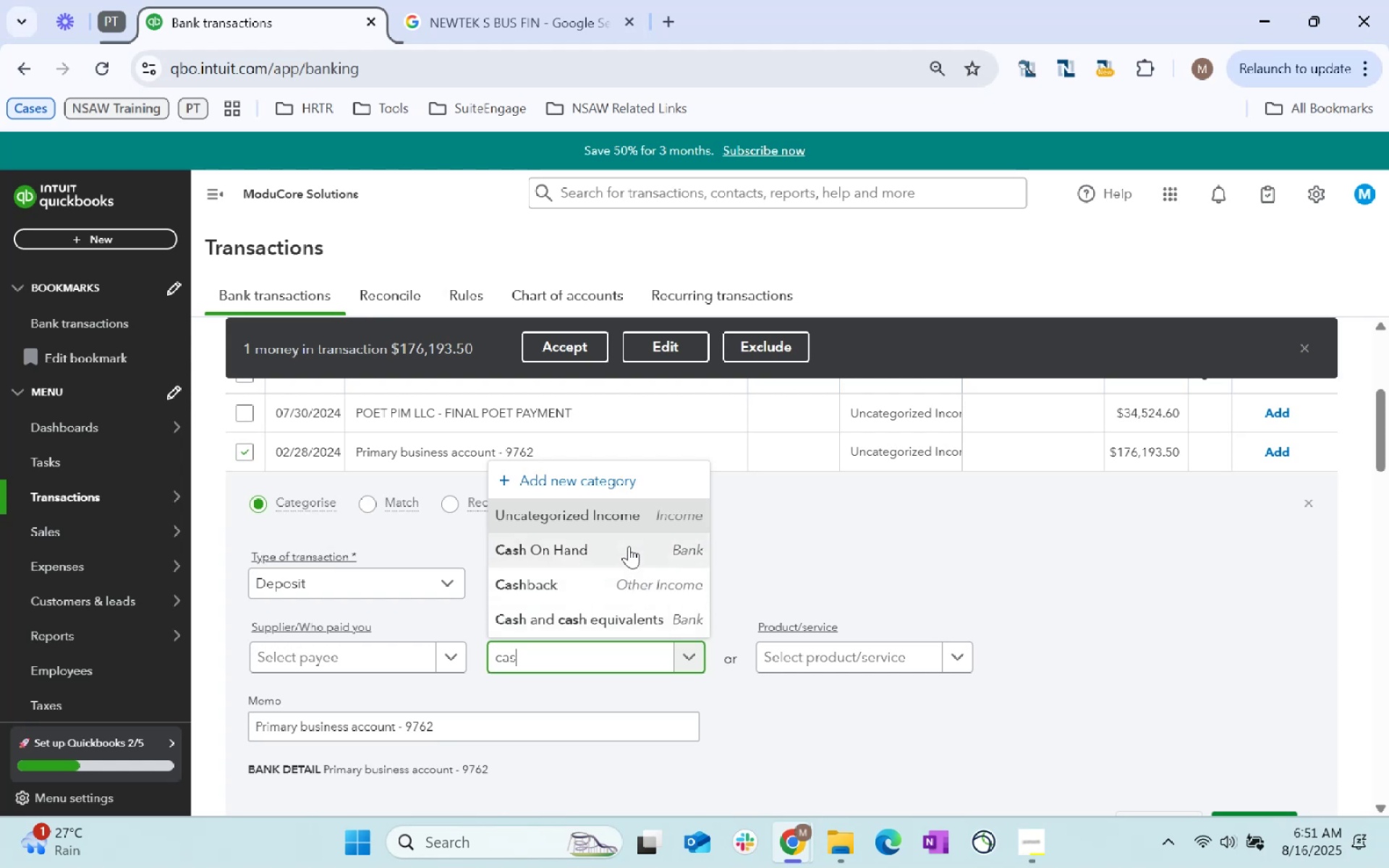 
wait(6.19)
 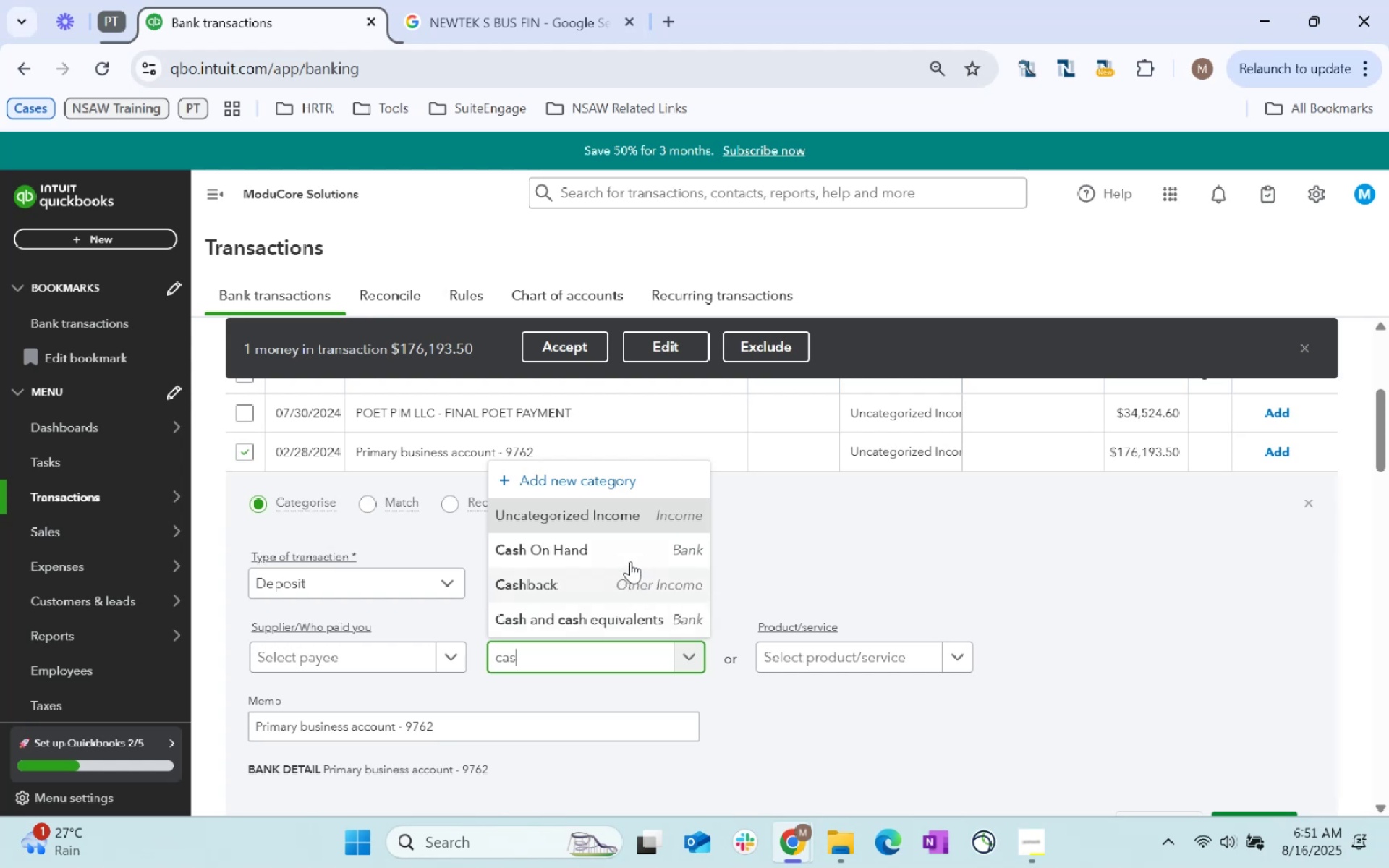 
left_click([652, 621])
 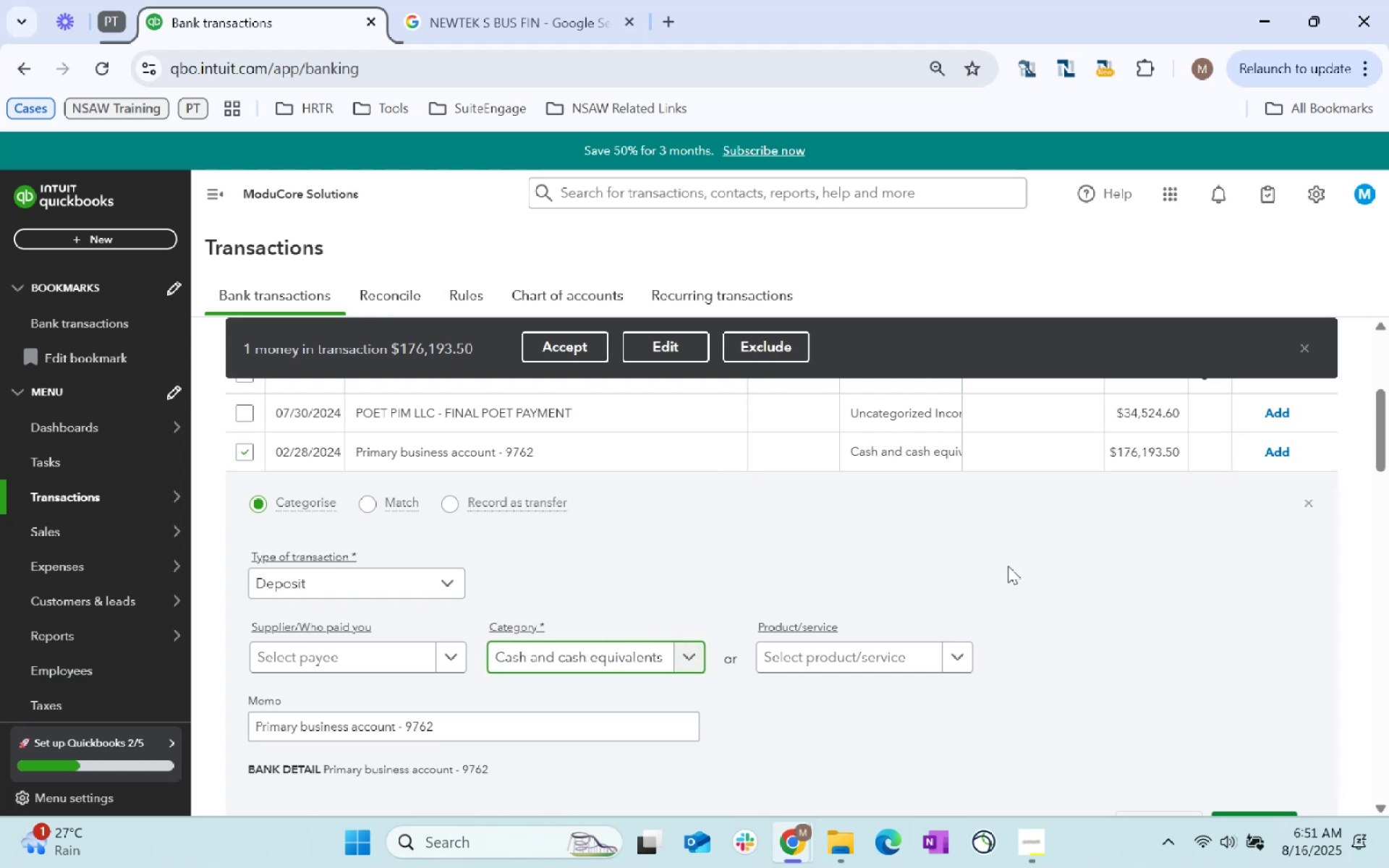 
scroll: coordinate [1152, 602], scroll_direction: down, amount: 3.0
 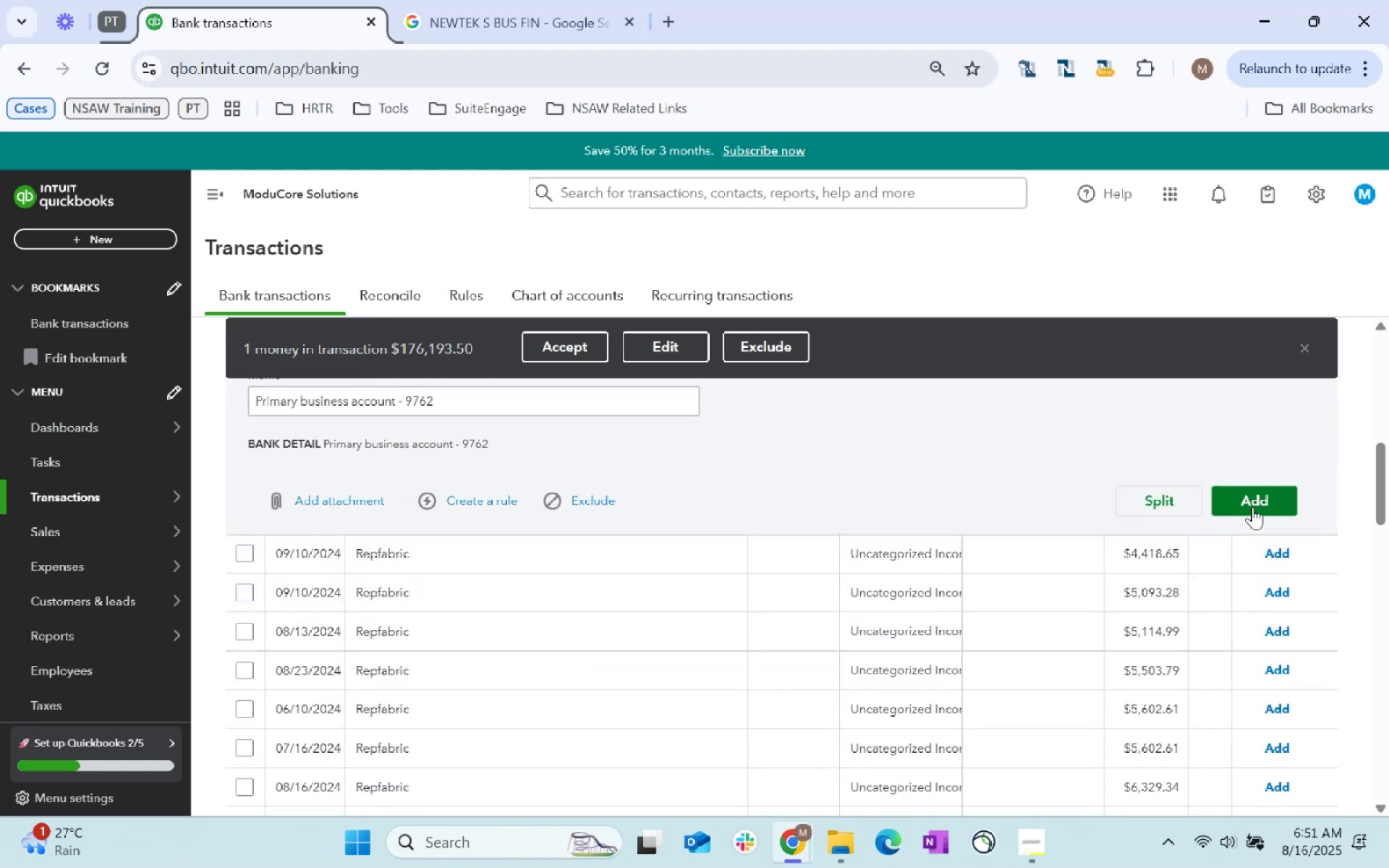 
left_click([1252, 507])
 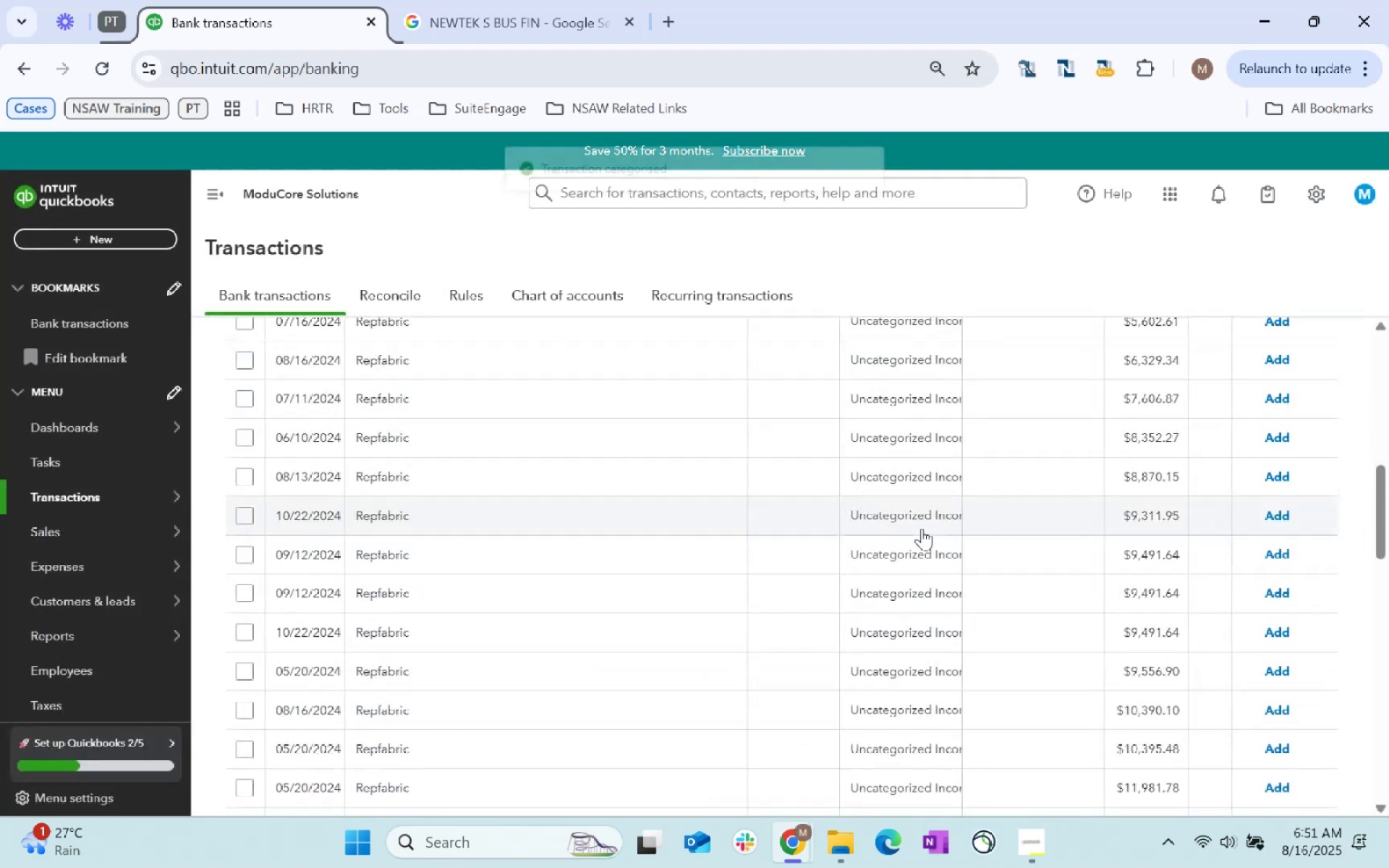 
scroll: coordinate [854, 594], scroll_direction: up, amount: 7.0
 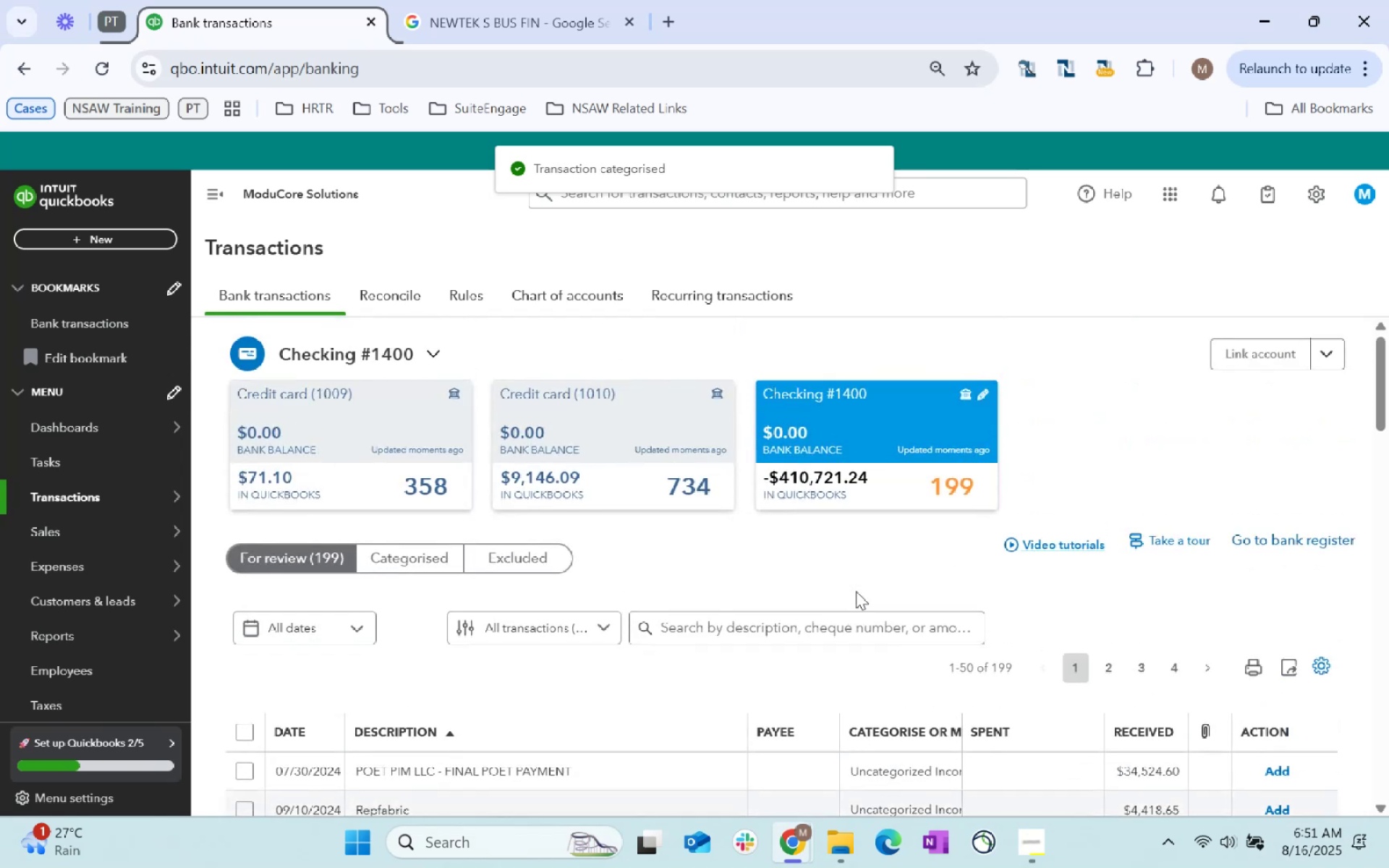 
scroll: coordinate [856, 591], scroll_direction: down, amount: 3.0
 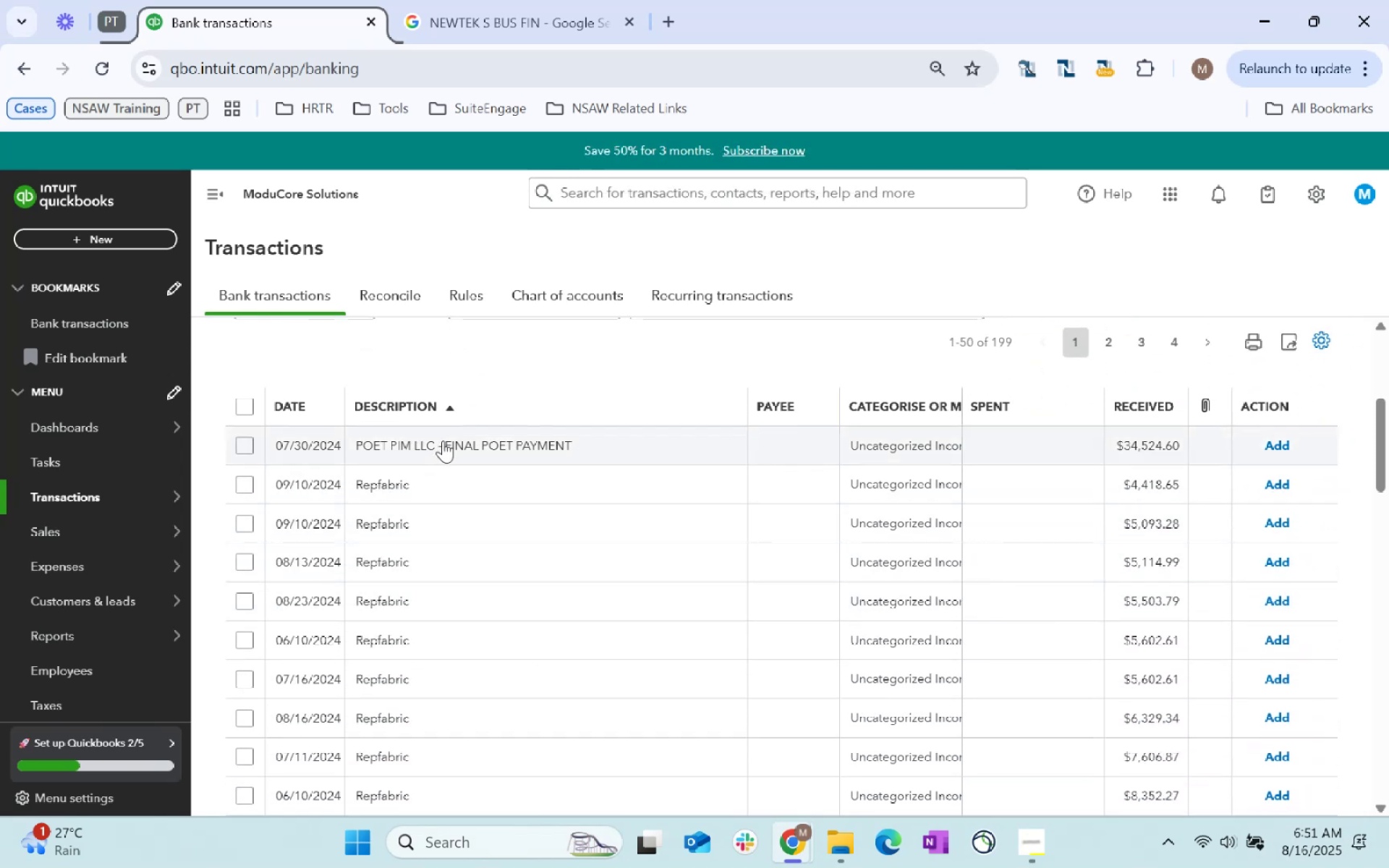 
wait(7.05)
 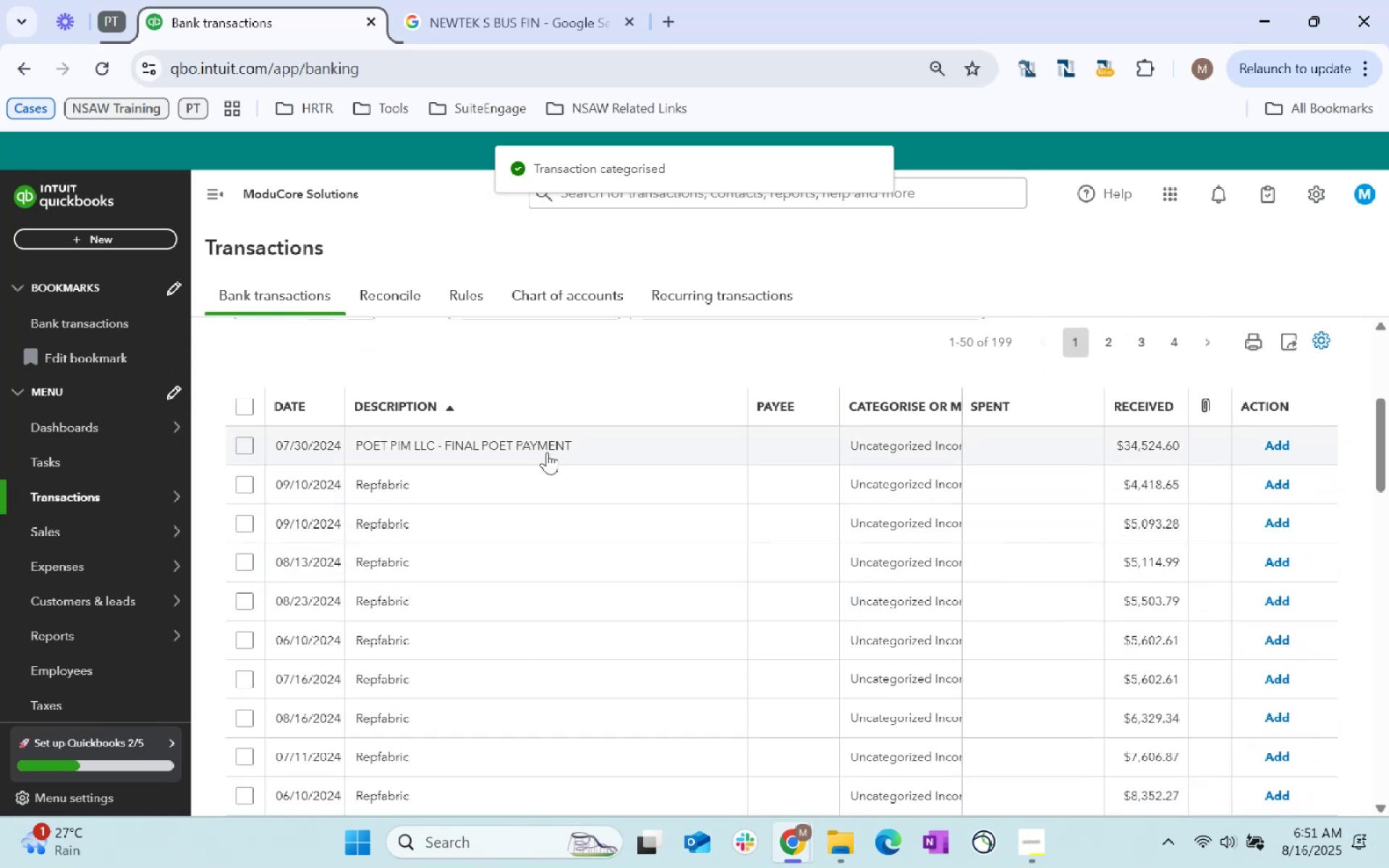 
key(Control+C)
 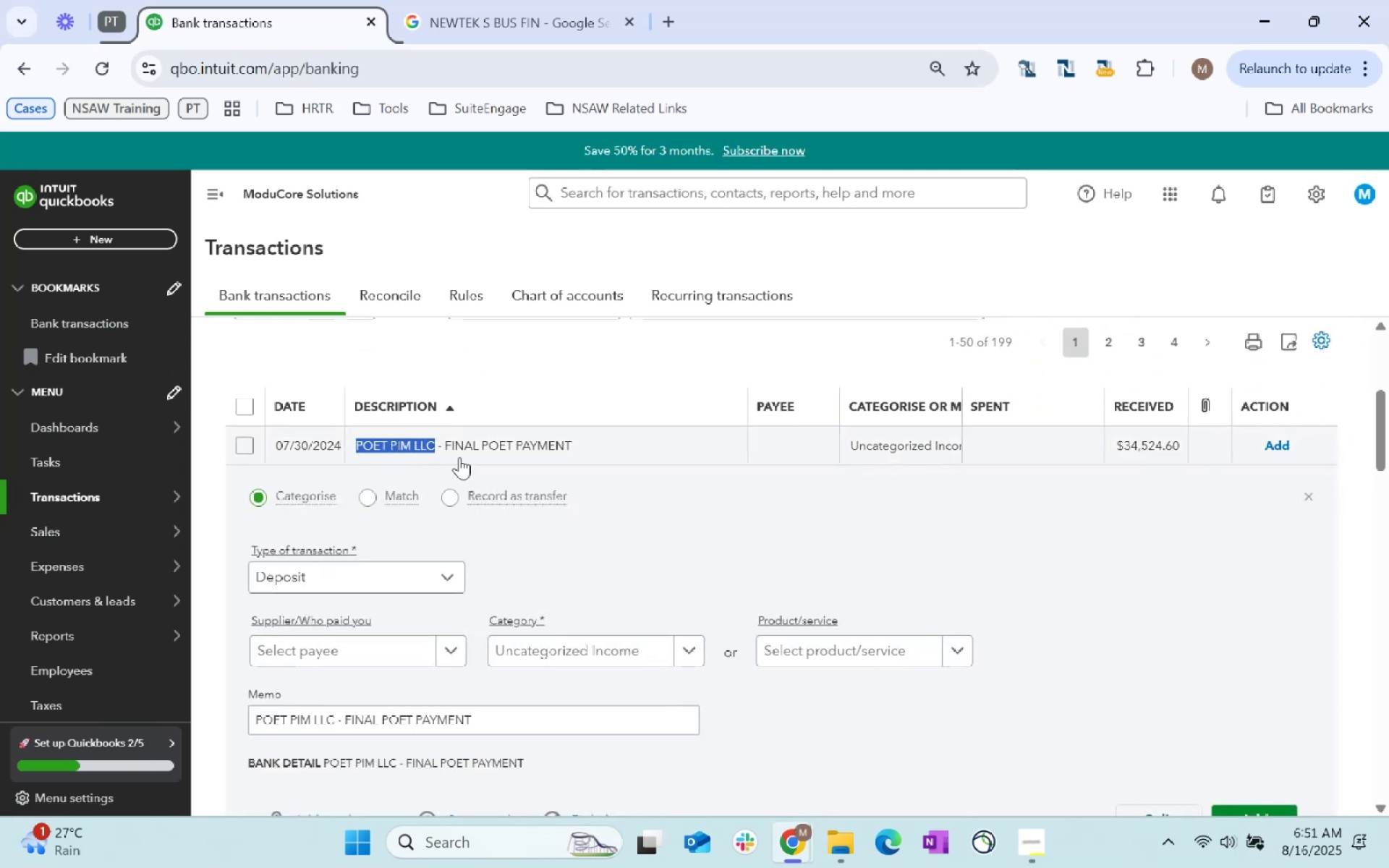 
key(Control+C)
 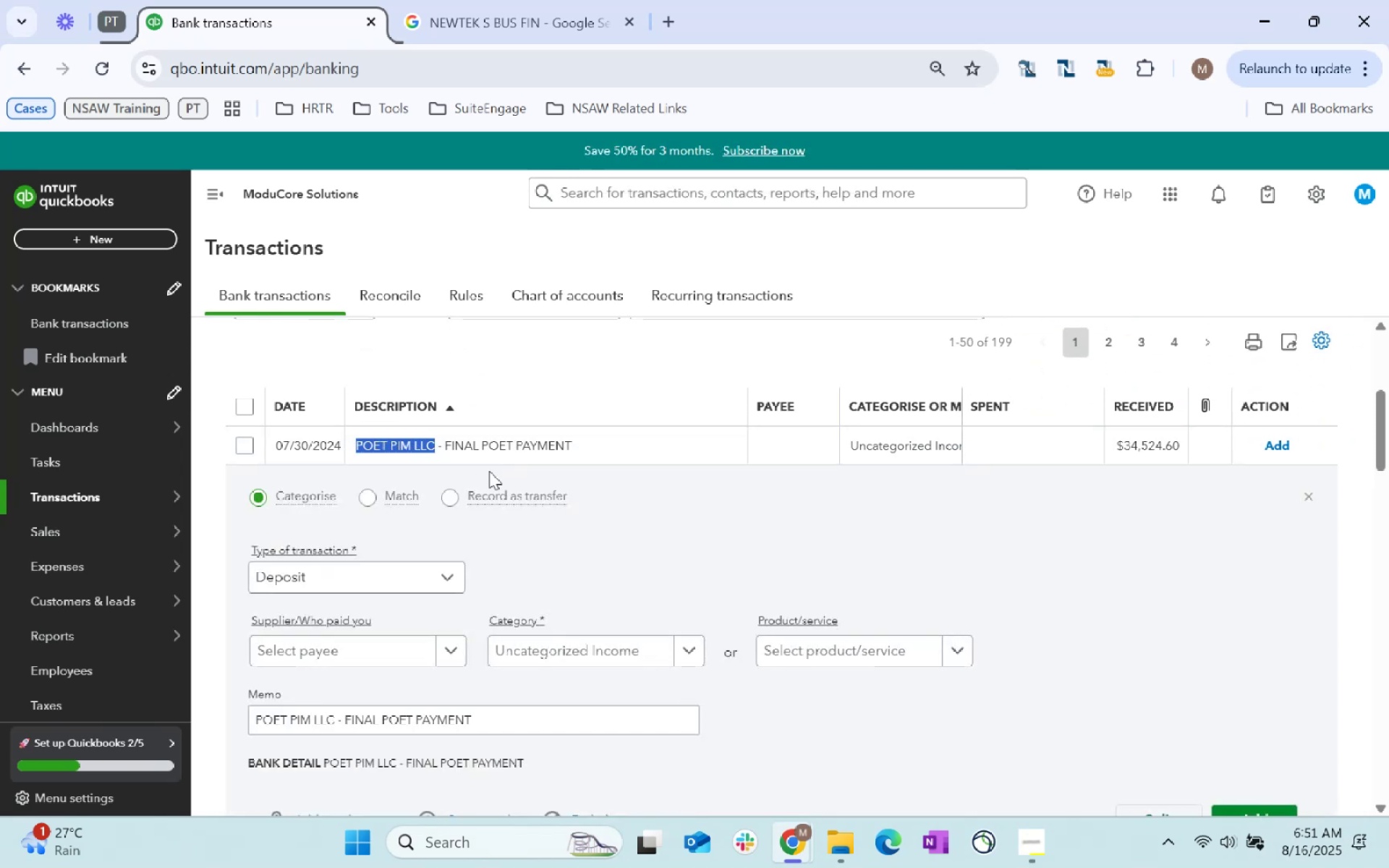 
key(Control+C)
 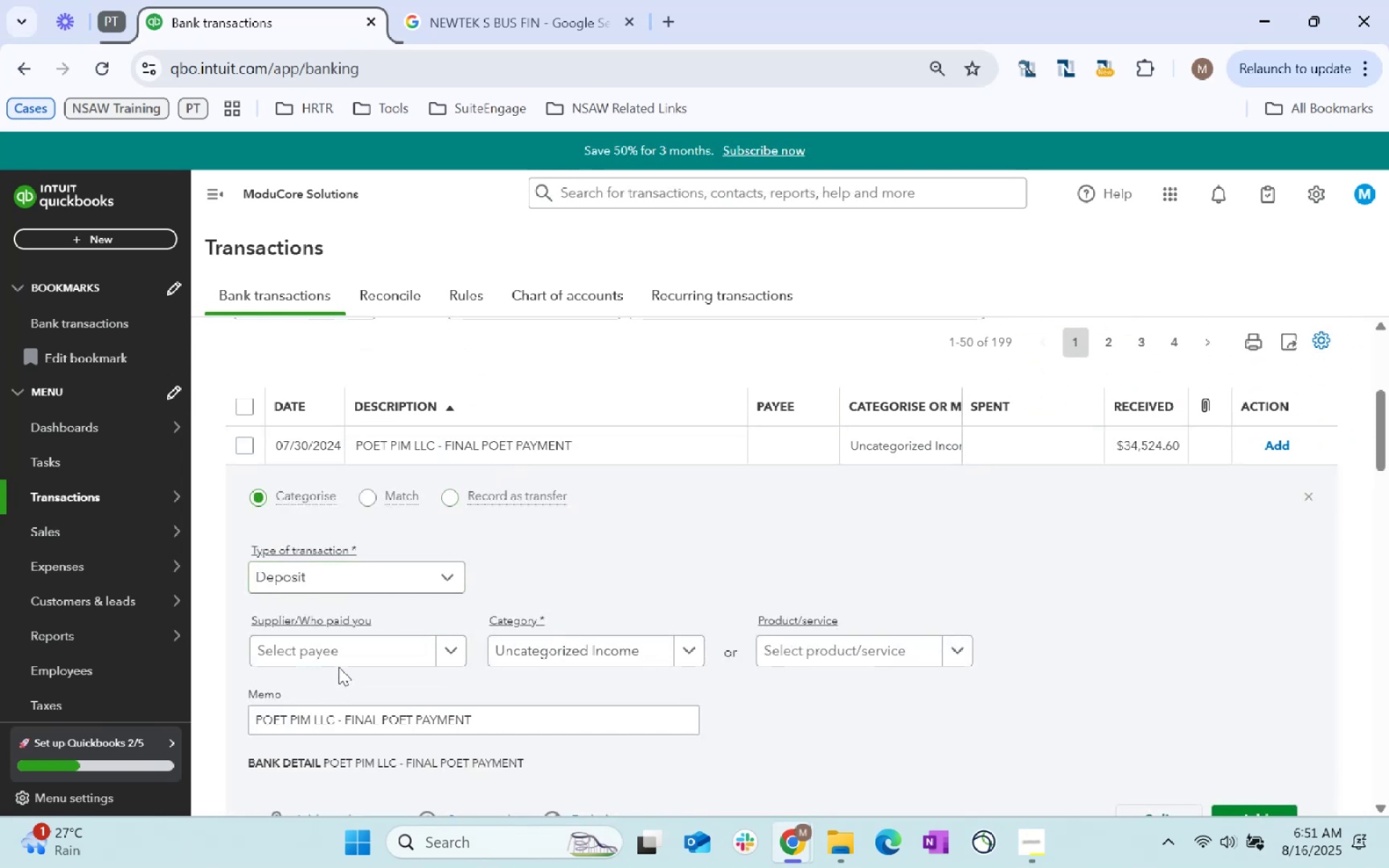 
key(Control+ControlLeft)
 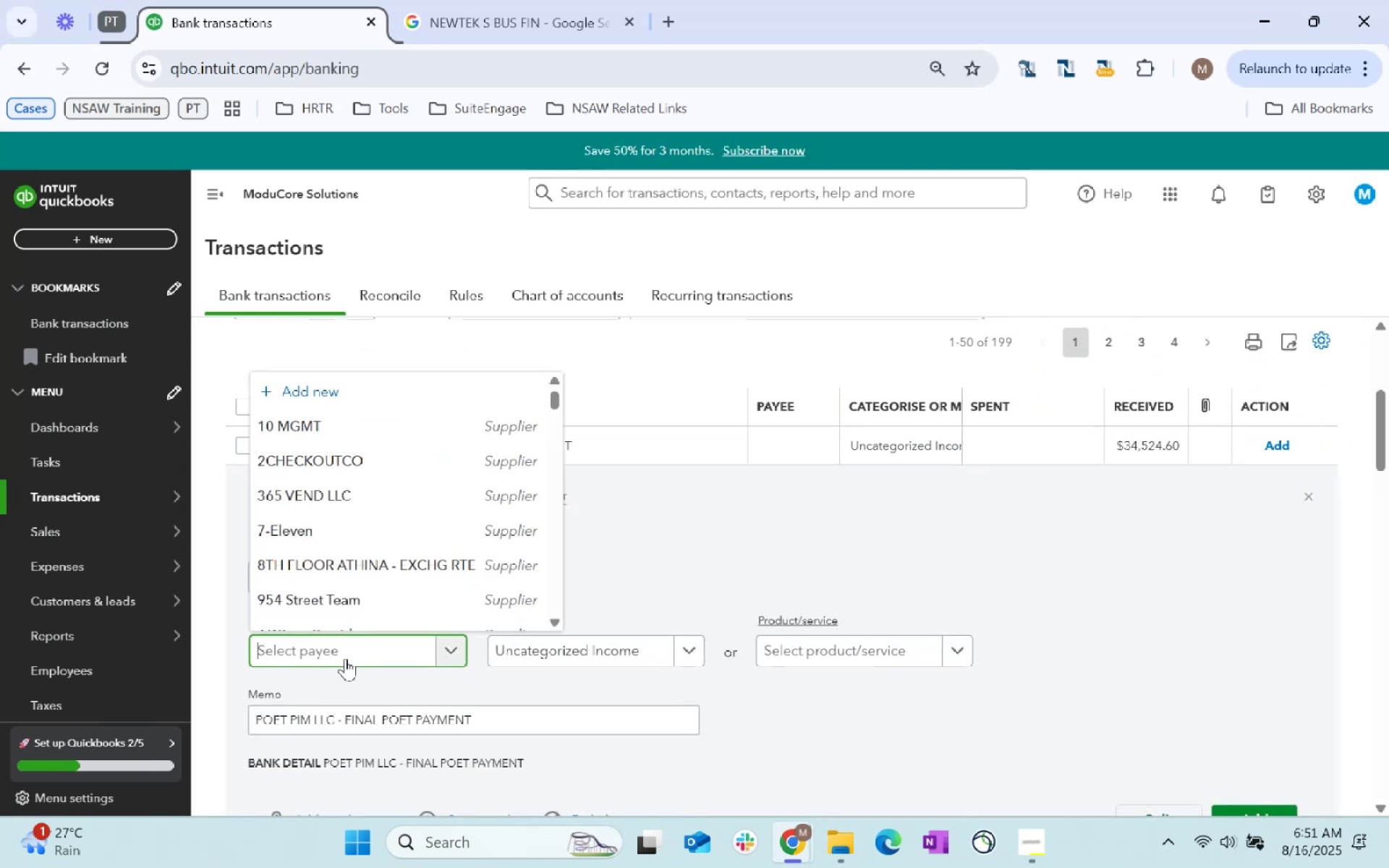 
key(Control+V)
 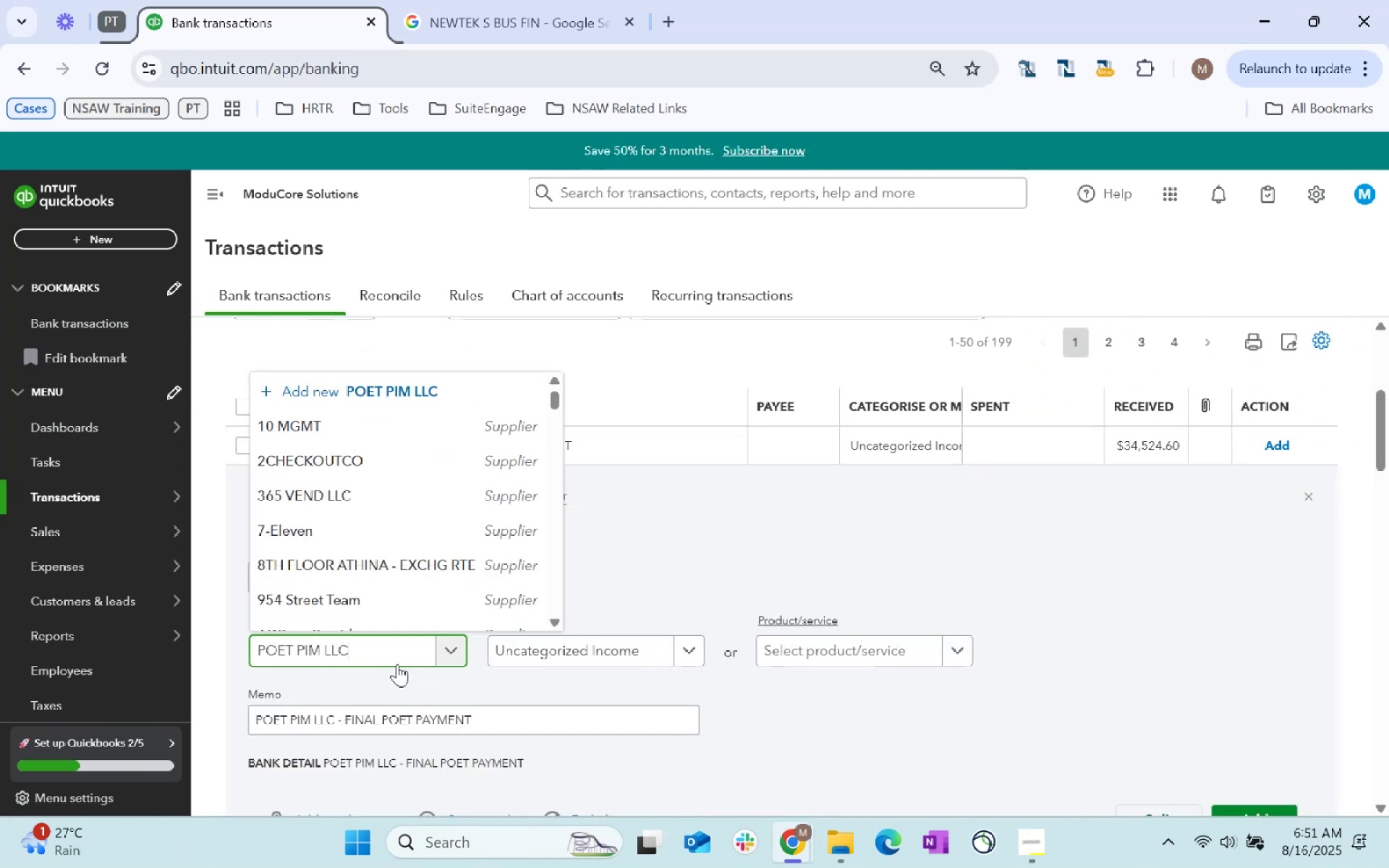 
key(Tab)
 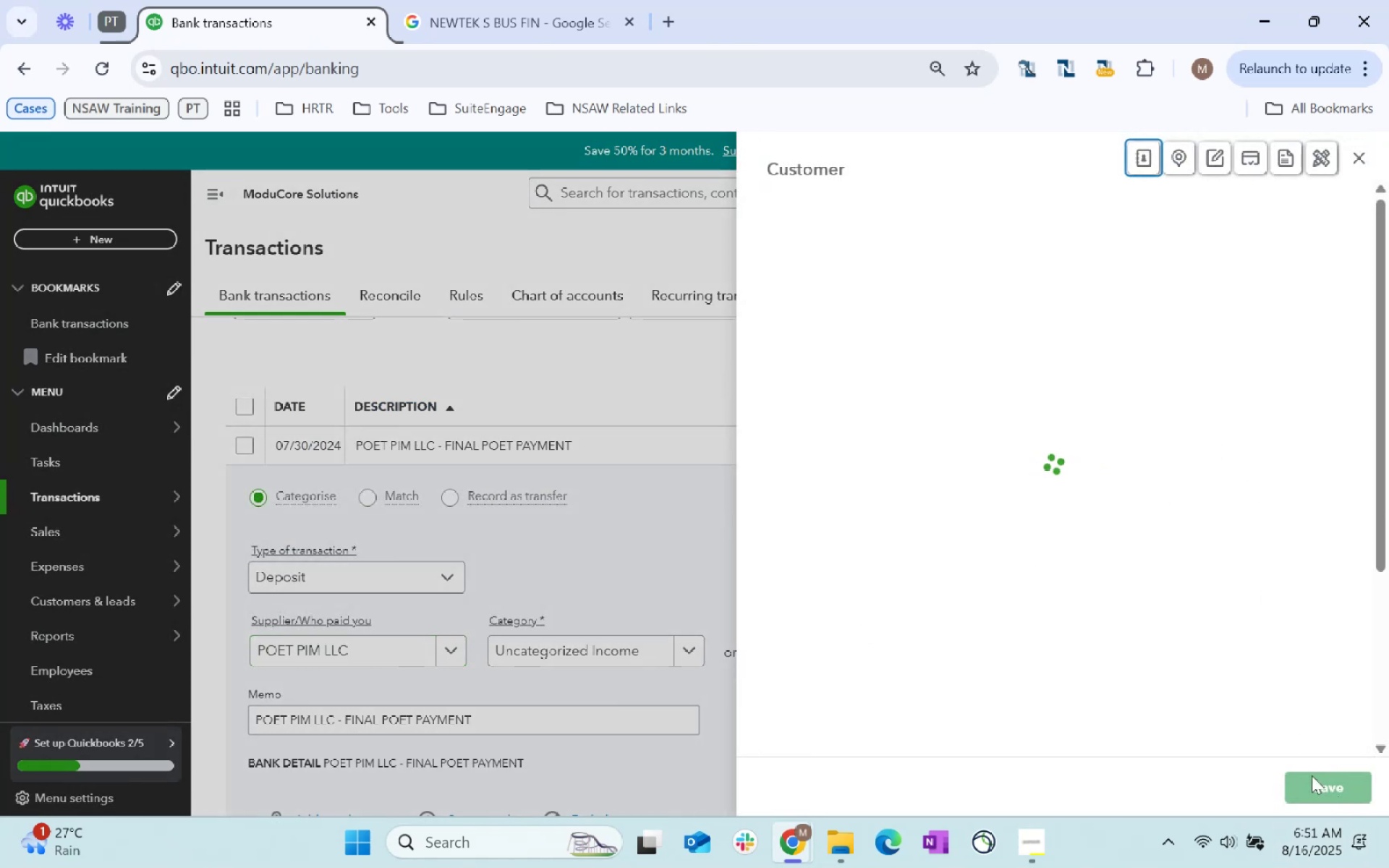 
double_click([1322, 784])
 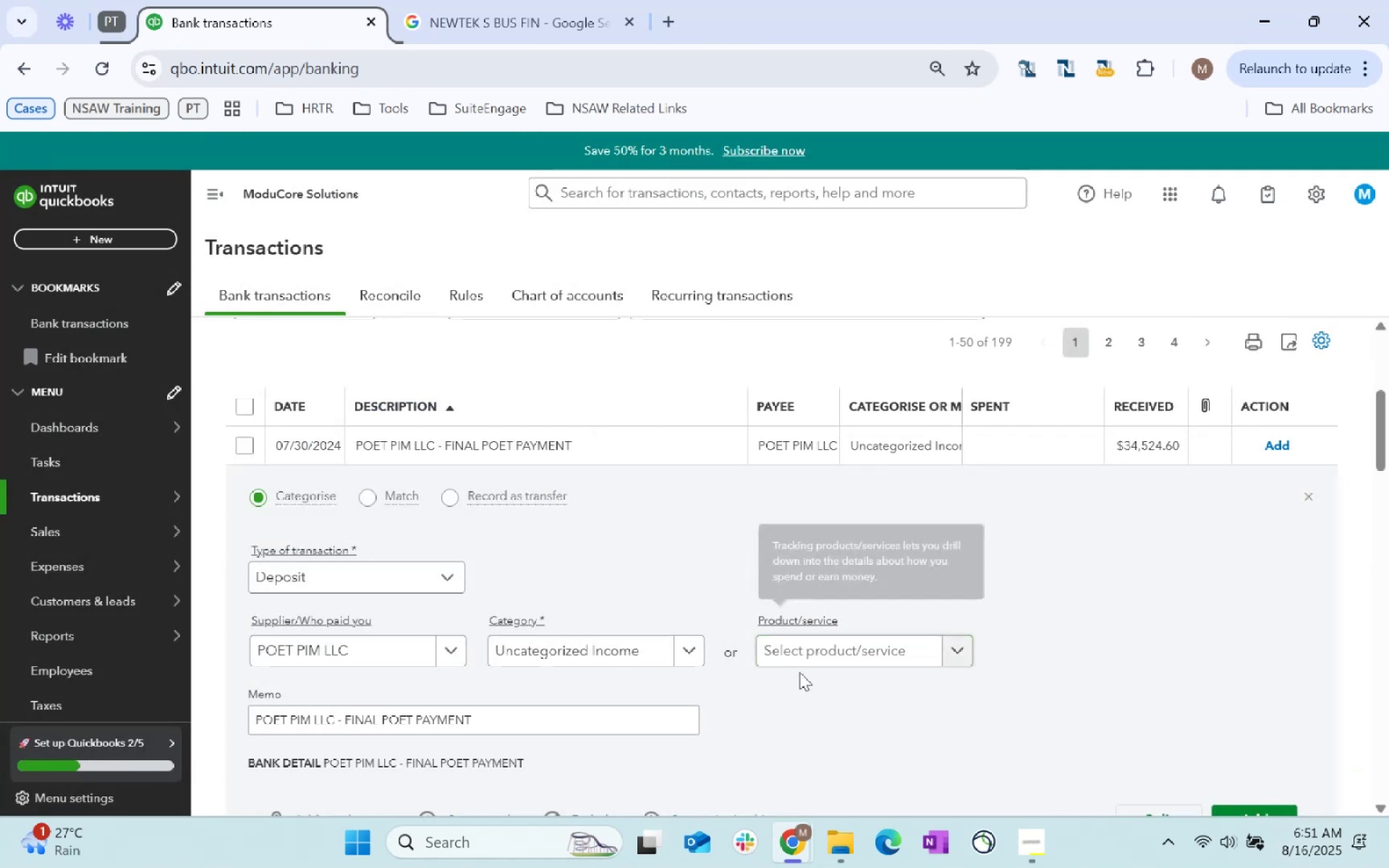 
type(IT)
 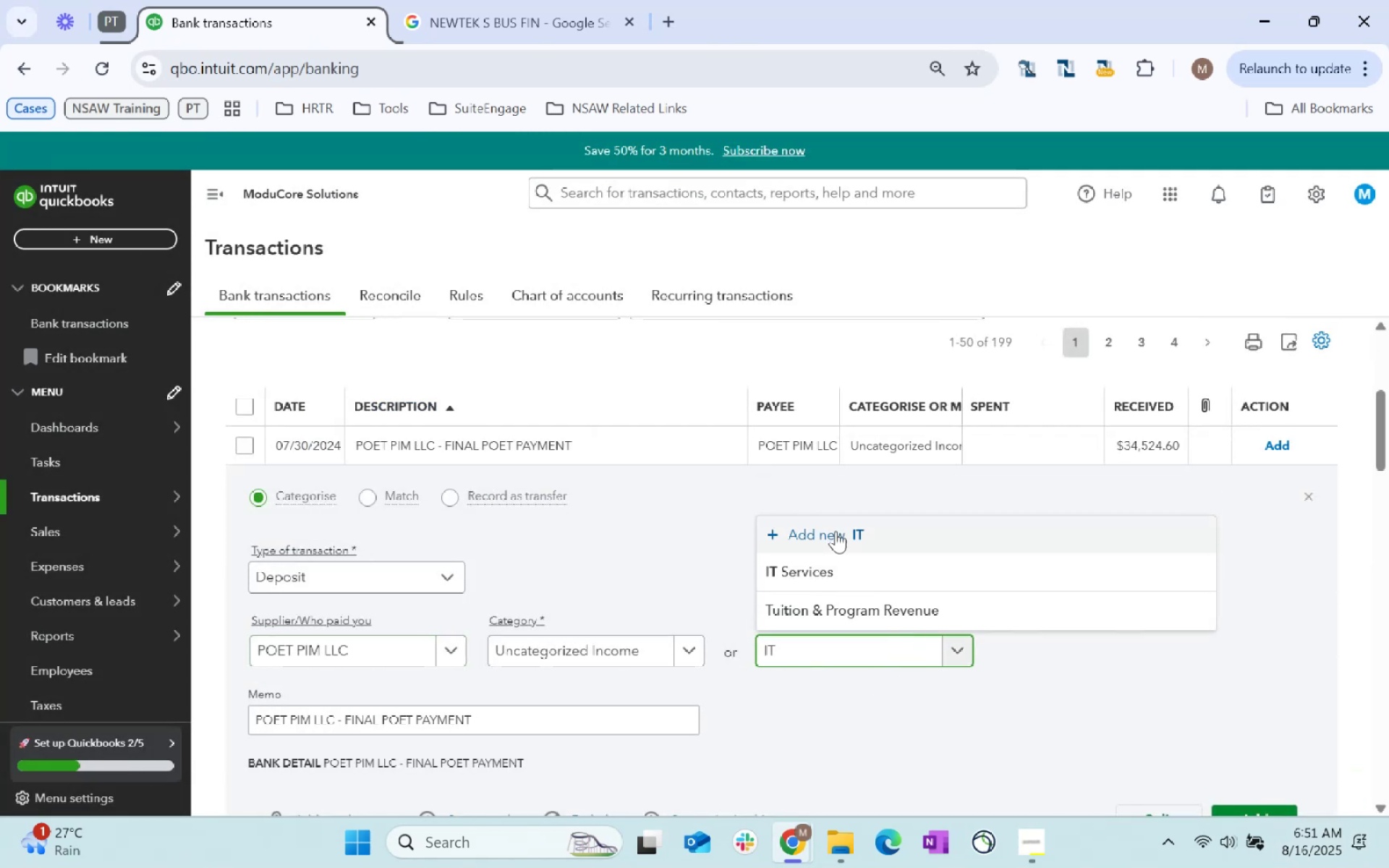 
left_click([855, 567])
 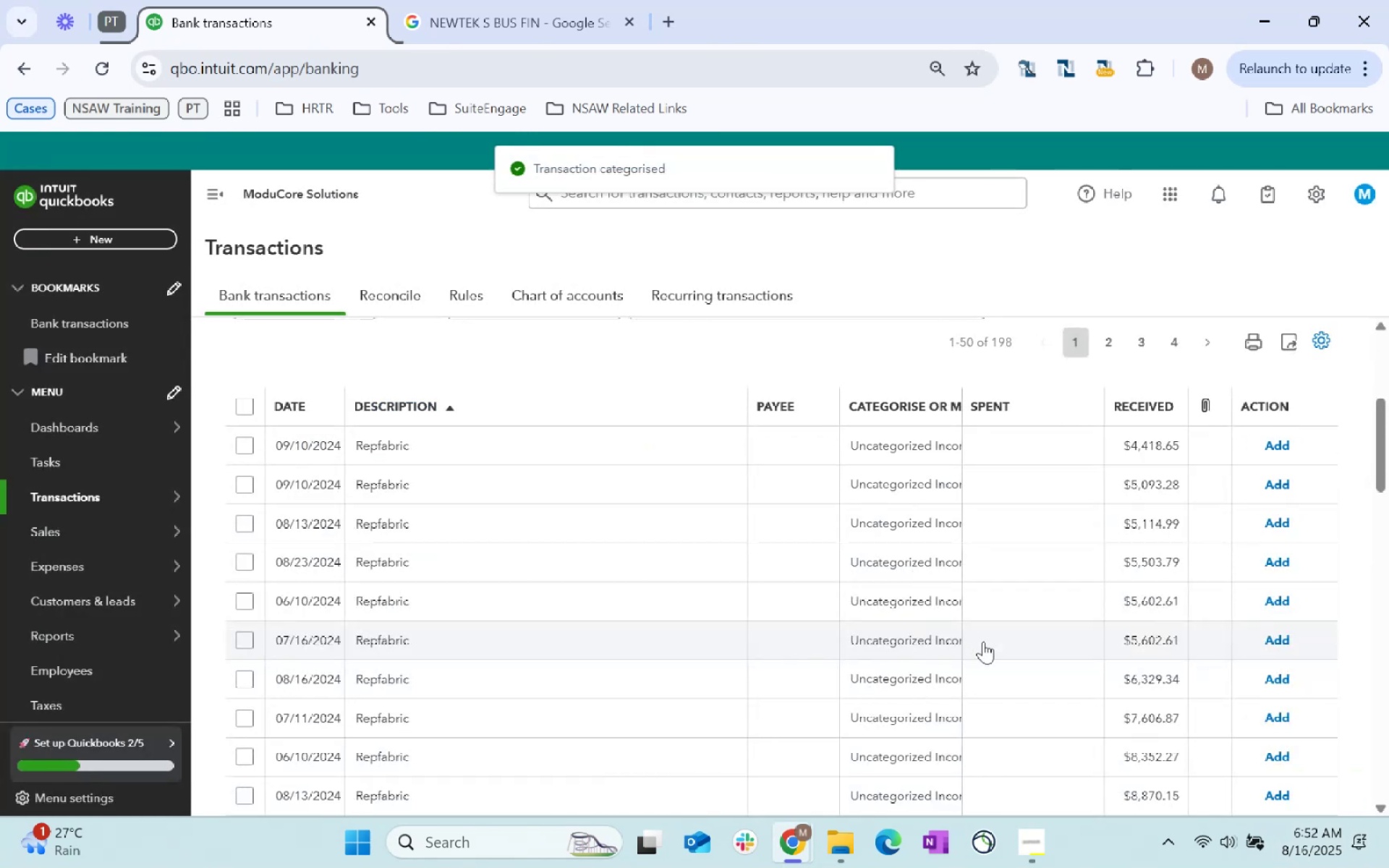 
wait(5.22)
 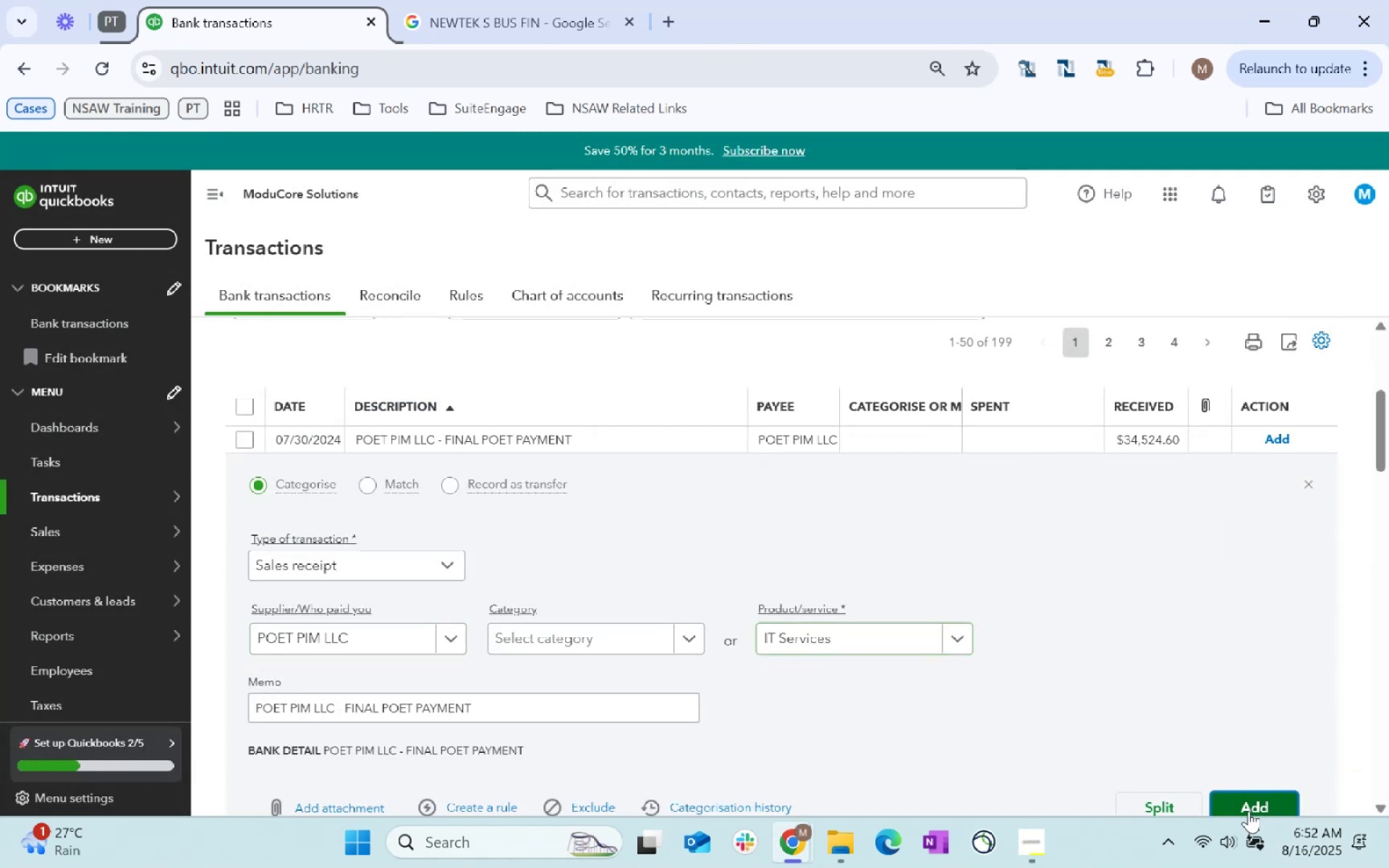 
hold_key(key=ControlLeft, duration=0.58)
 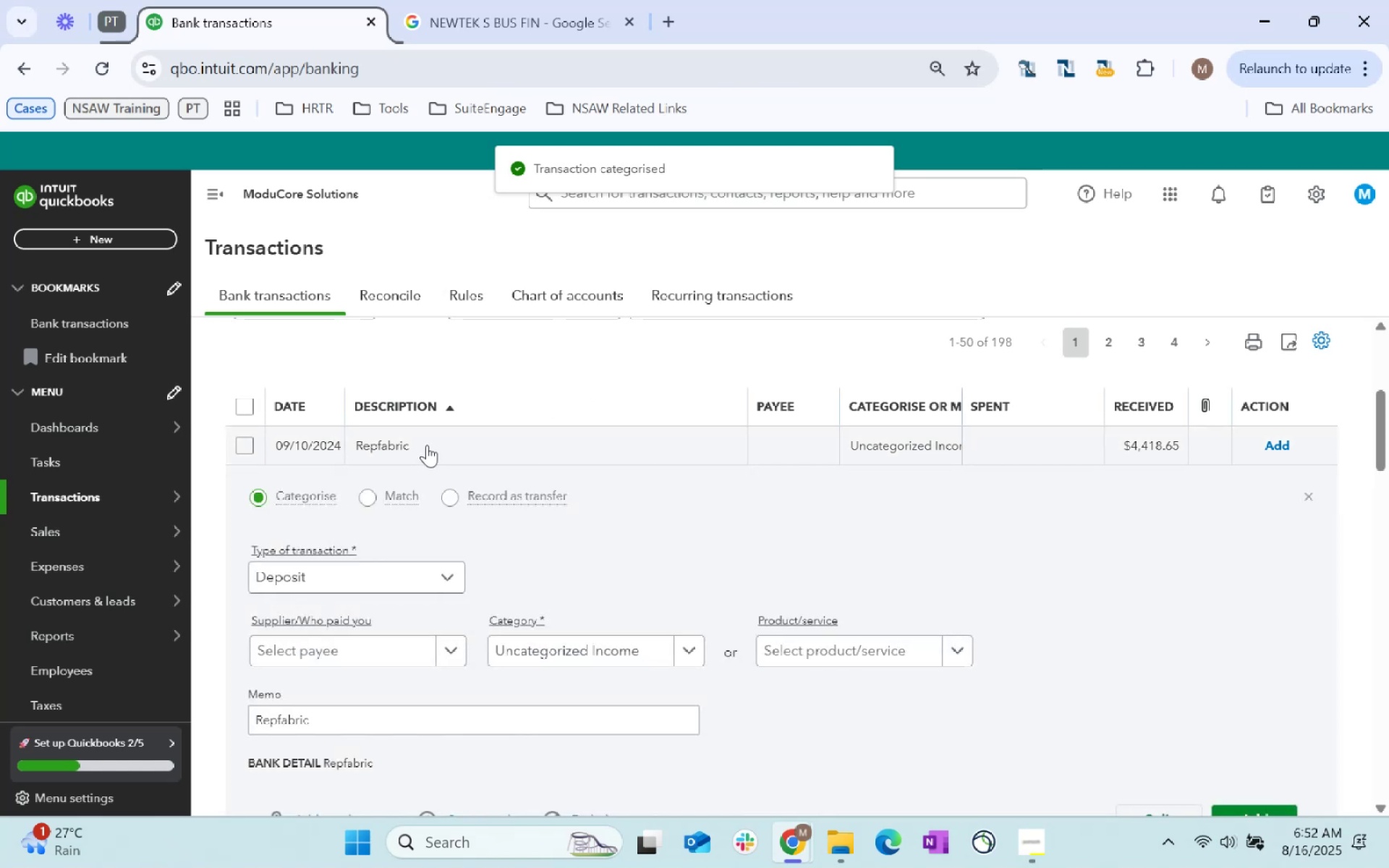 
key(Control+C)
 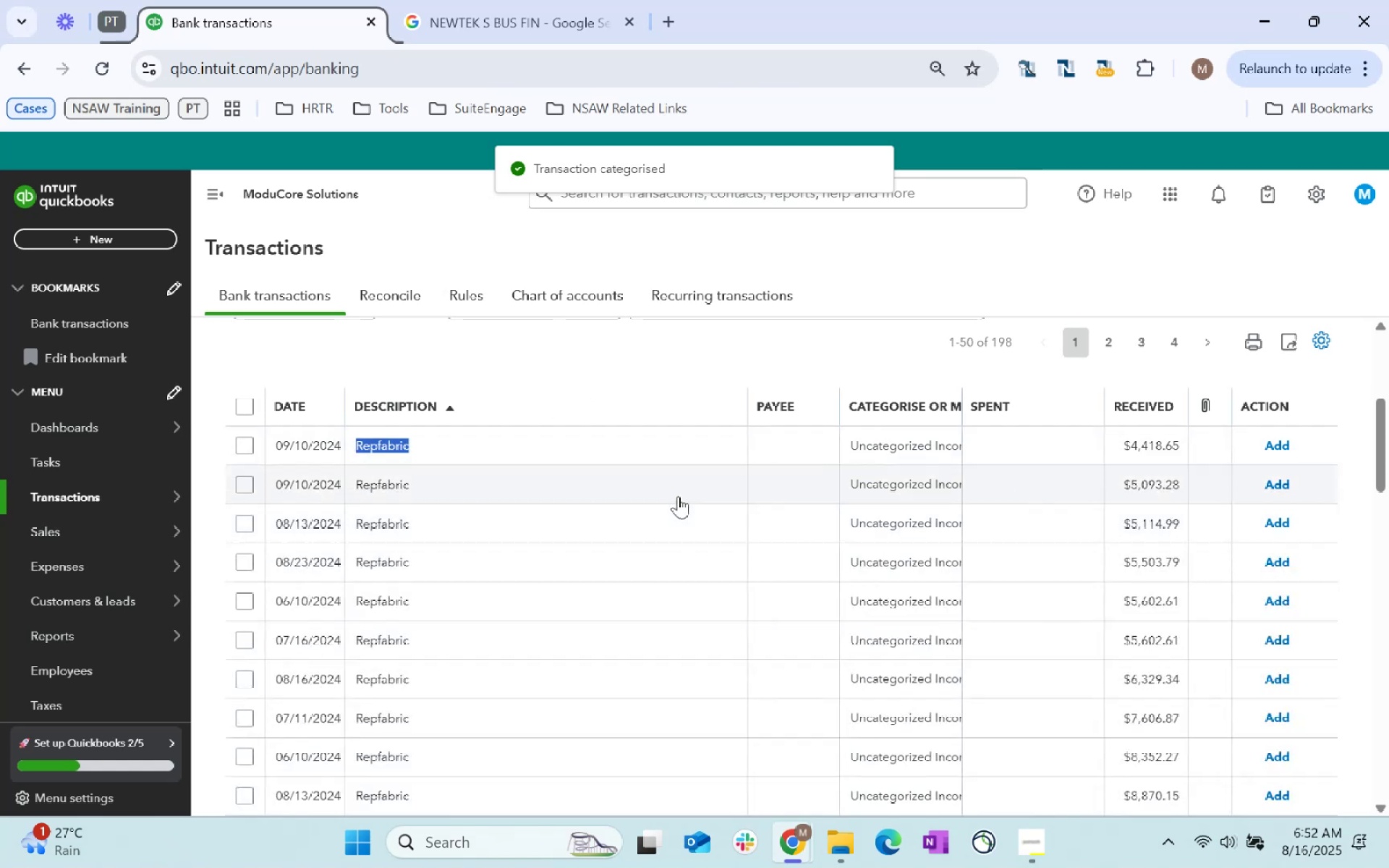 
key(Control+C)
 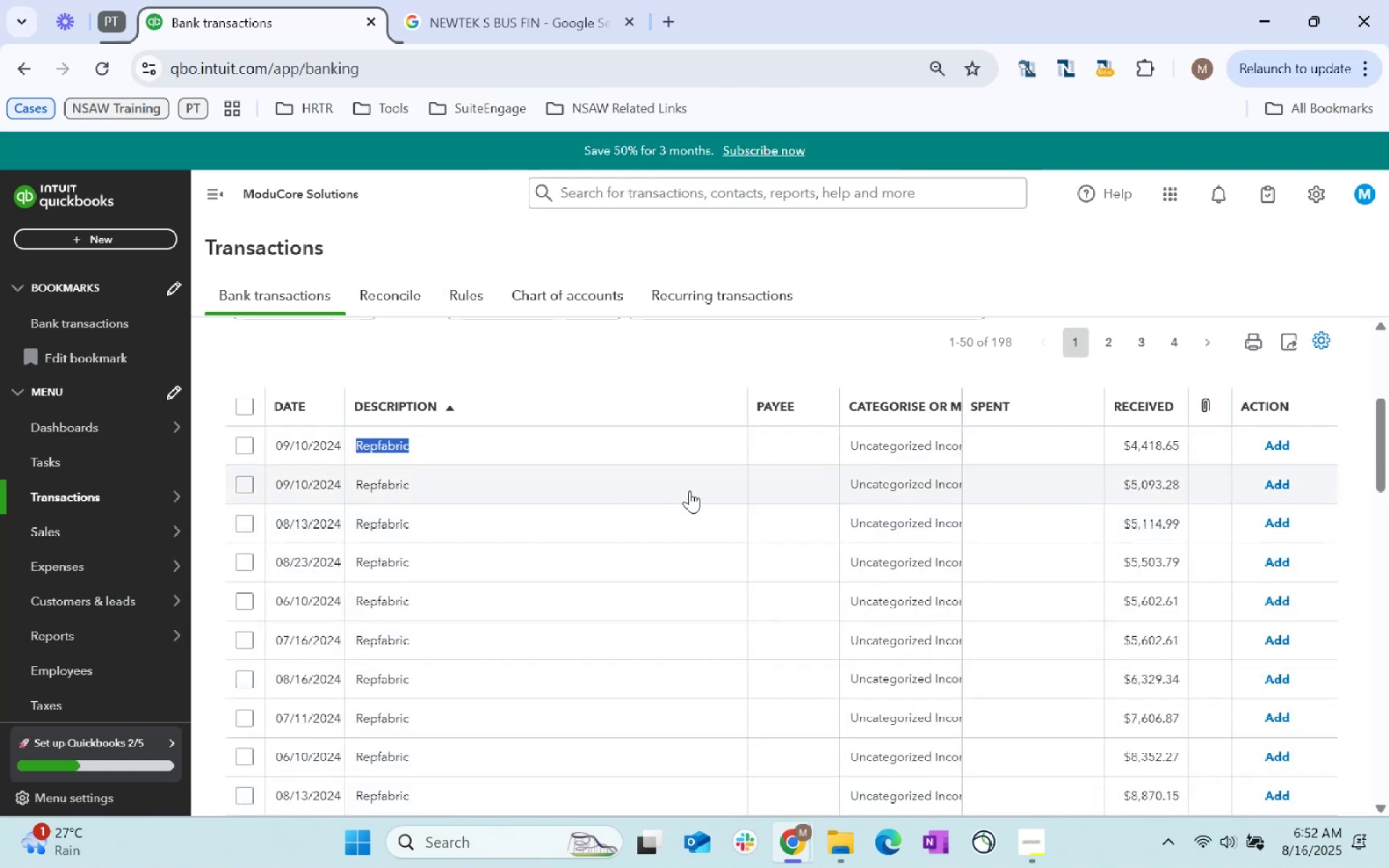 
scroll: coordinate [706, 524], scroll_direction: up, amount: 4.0
 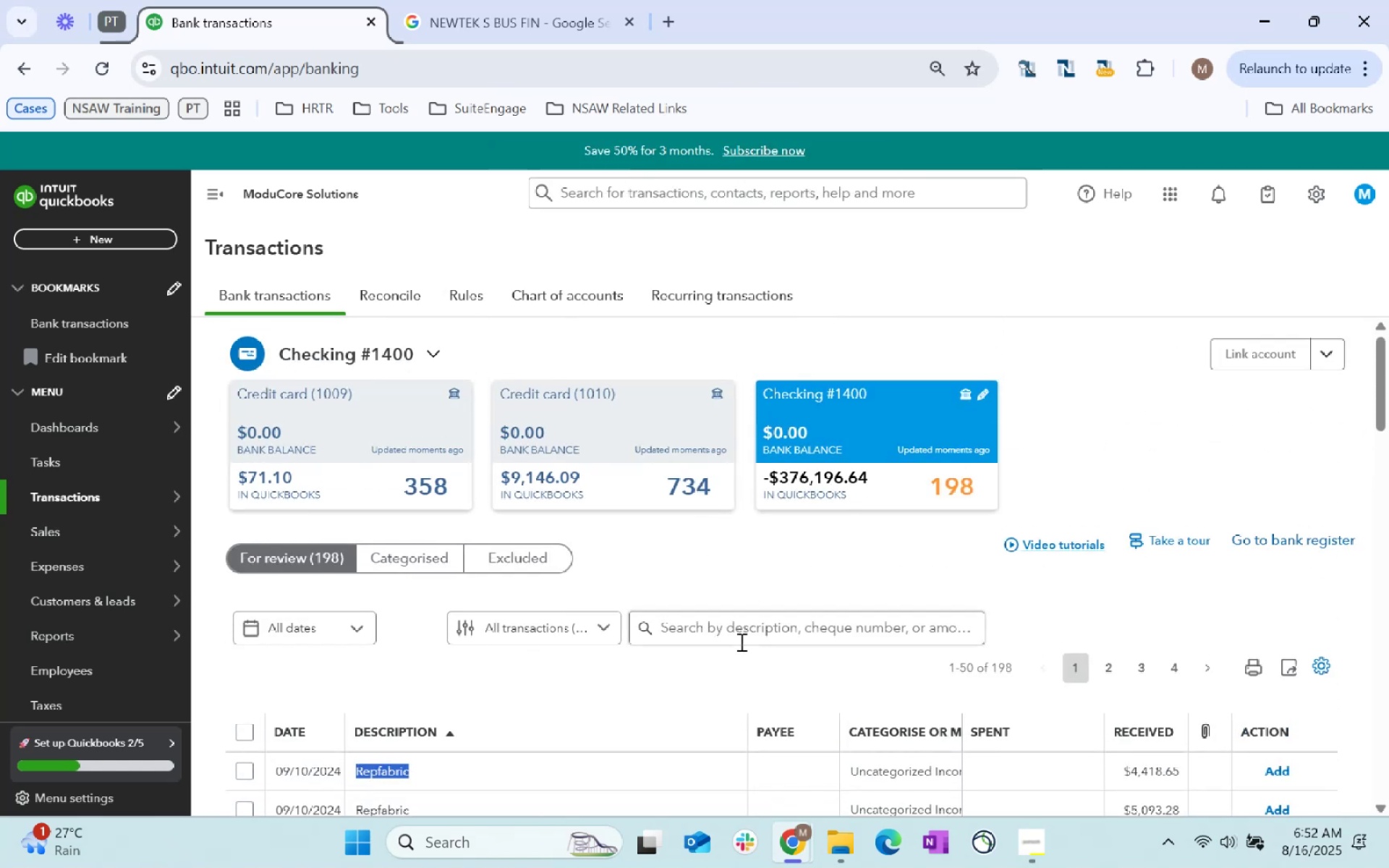 
key(Control+ControlLeft)
 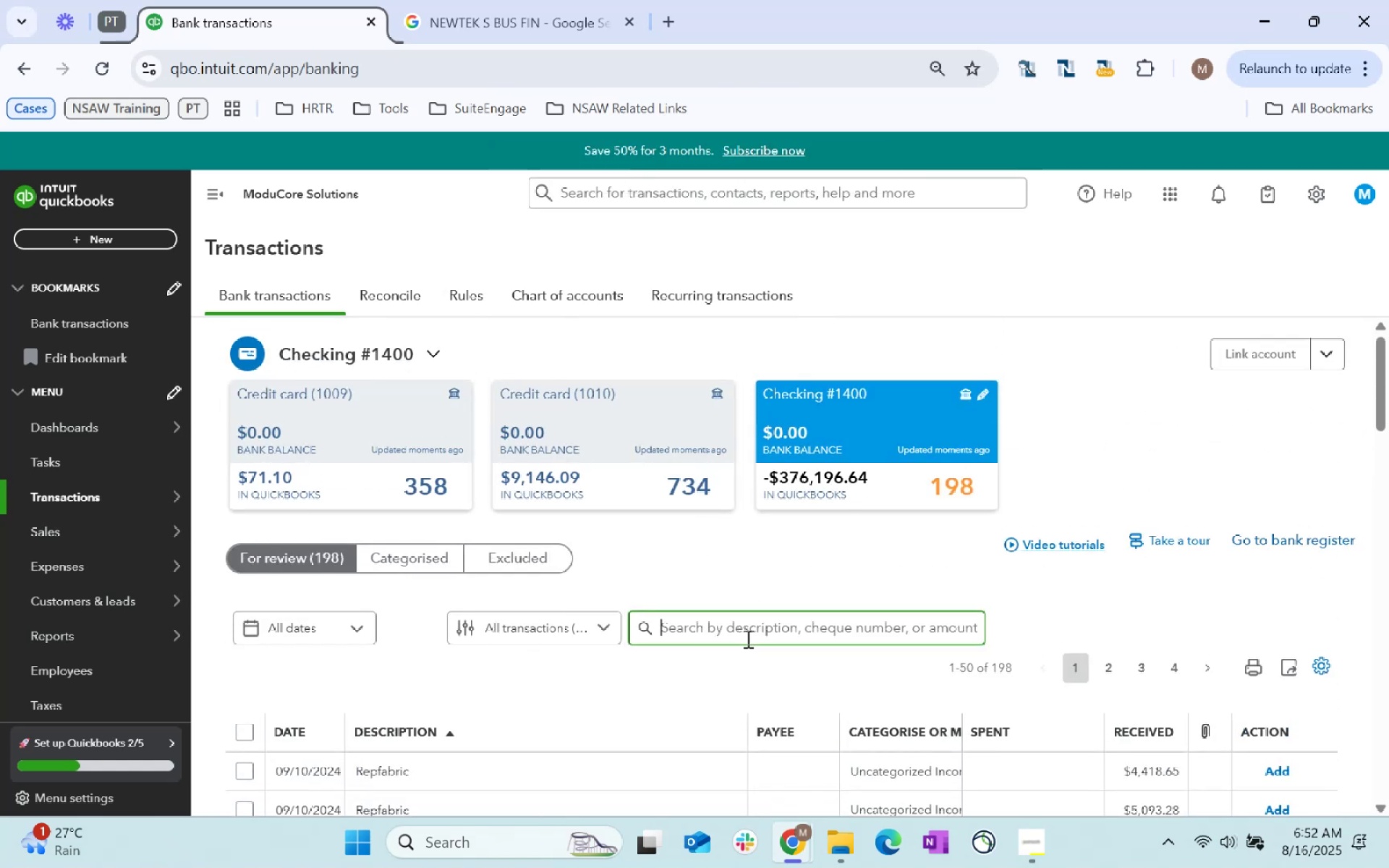 
key(Control+V)
 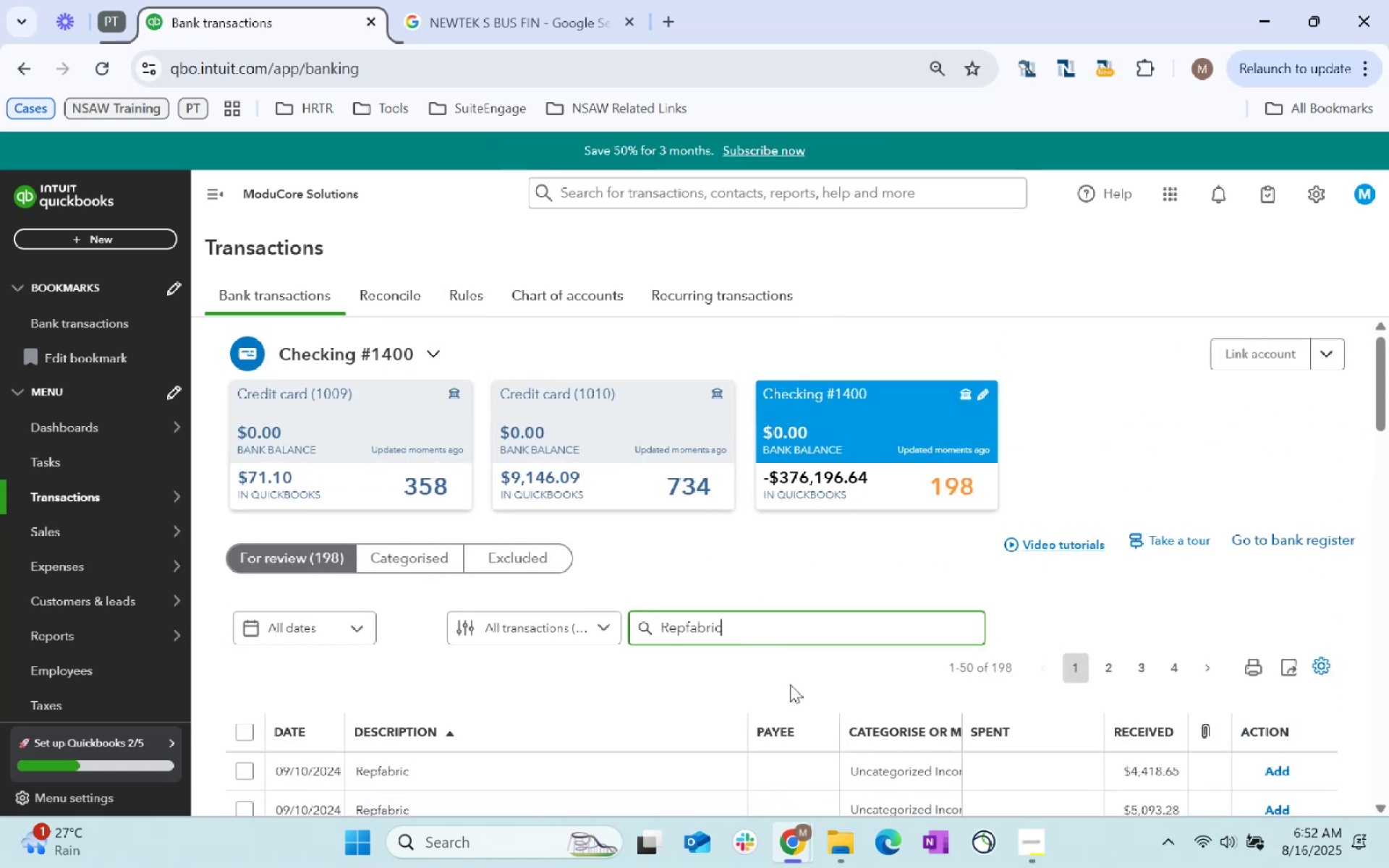 
key(Enter)
 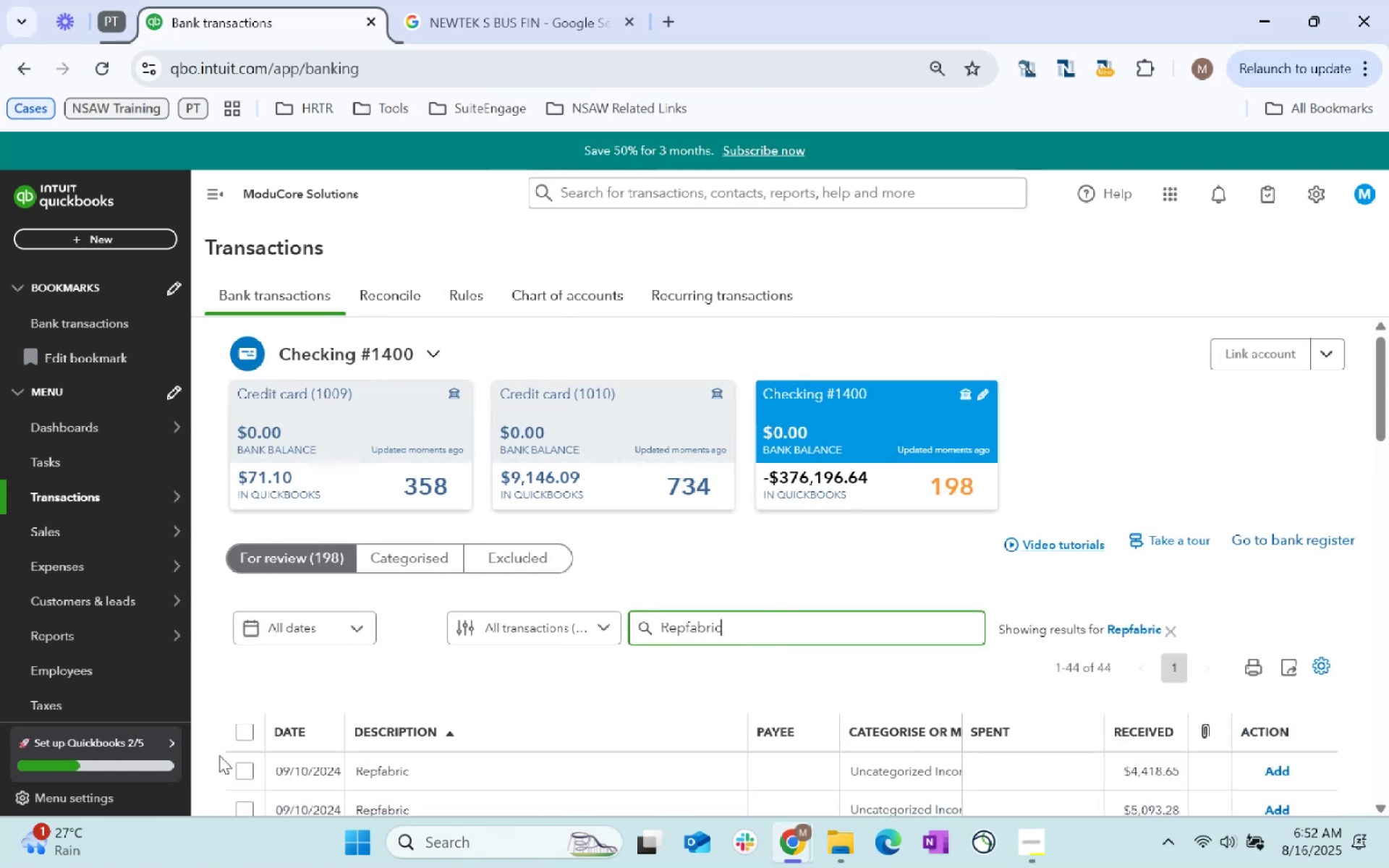 
left_click([245, 730])
 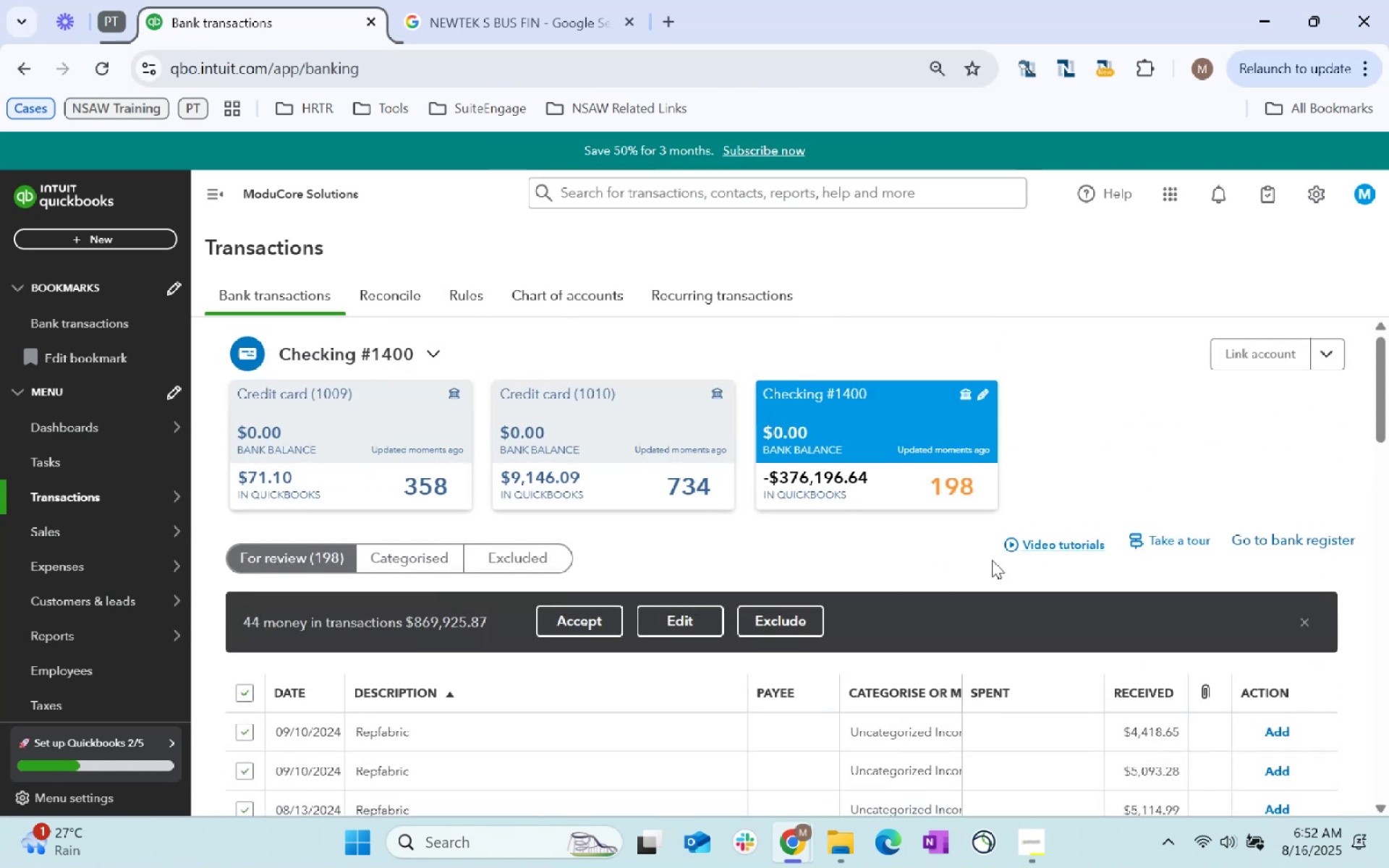 
scroll: coordinate [895, 590], scroll_direction: down, amount: 59.0
 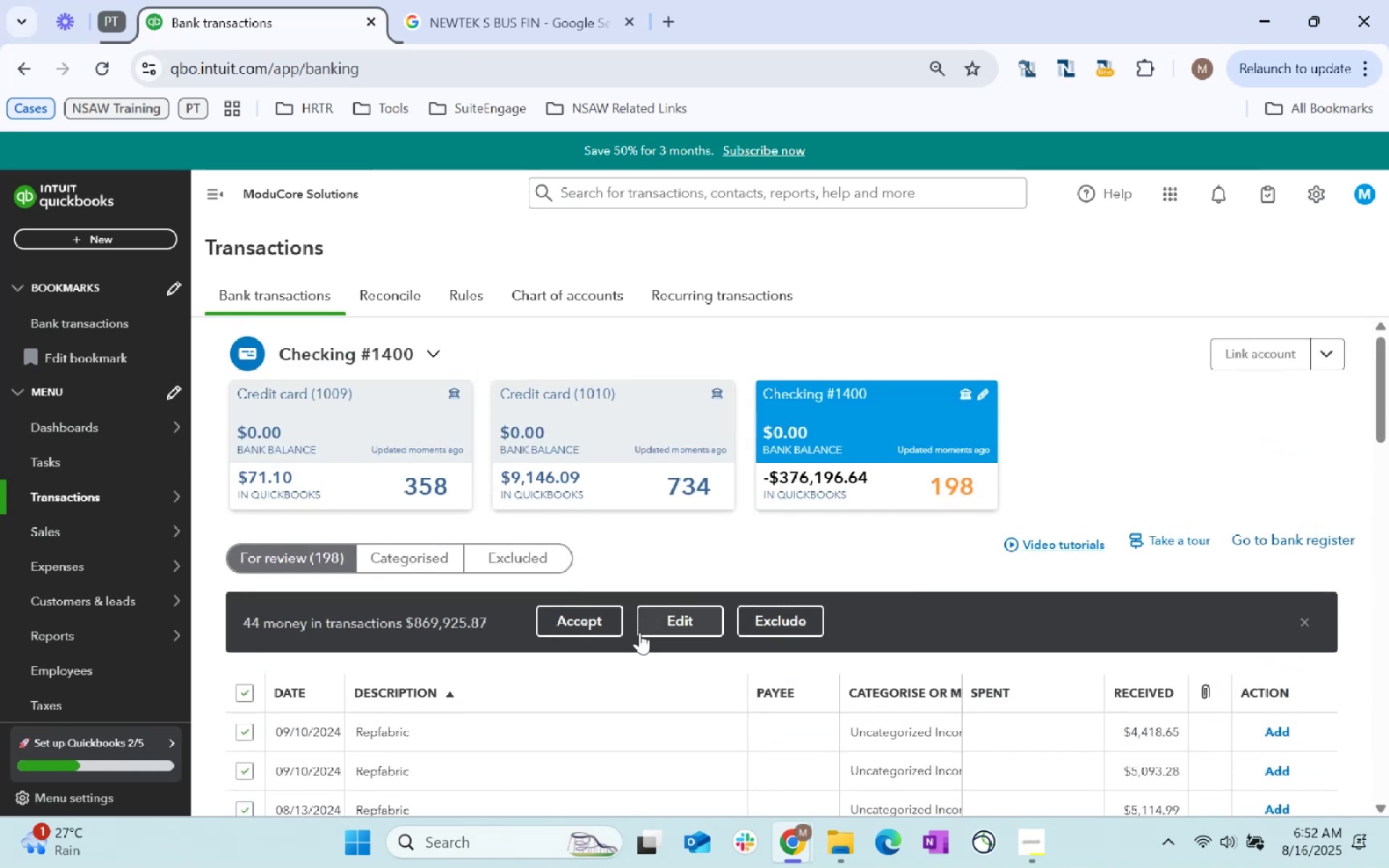 
left_click([679, 619])
 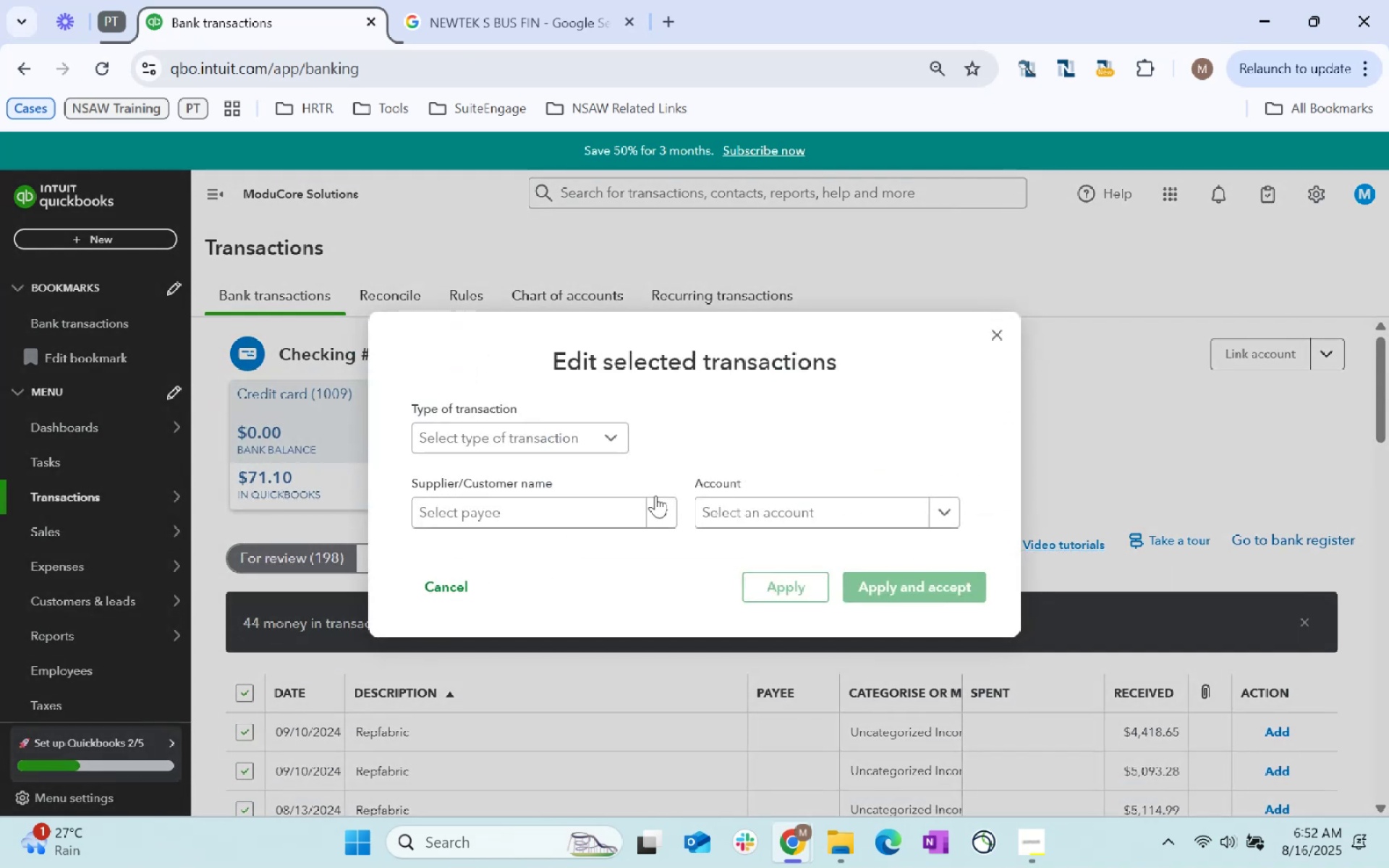 
left_click([582, 505])
 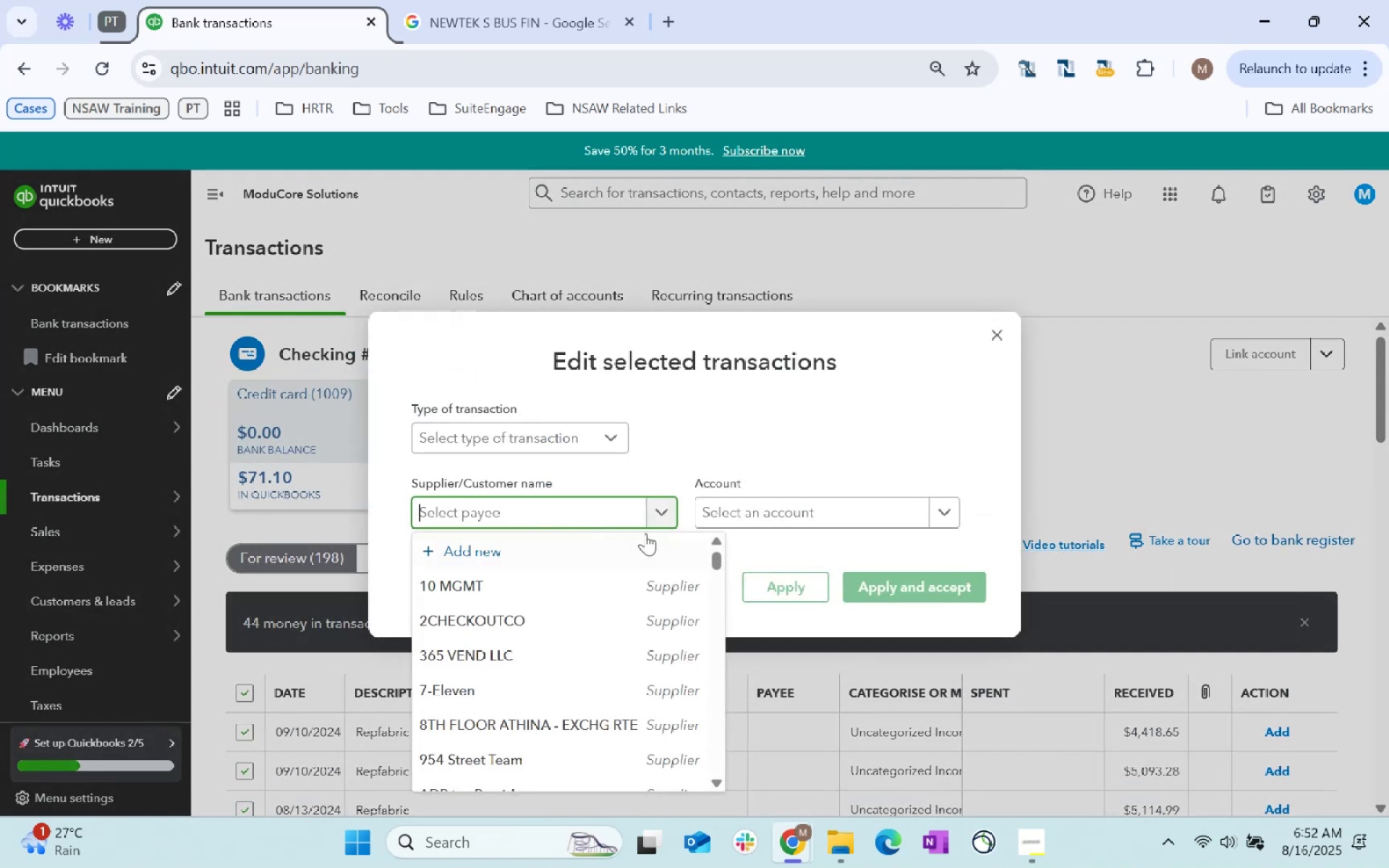 
key(Control+ControlLeft)
 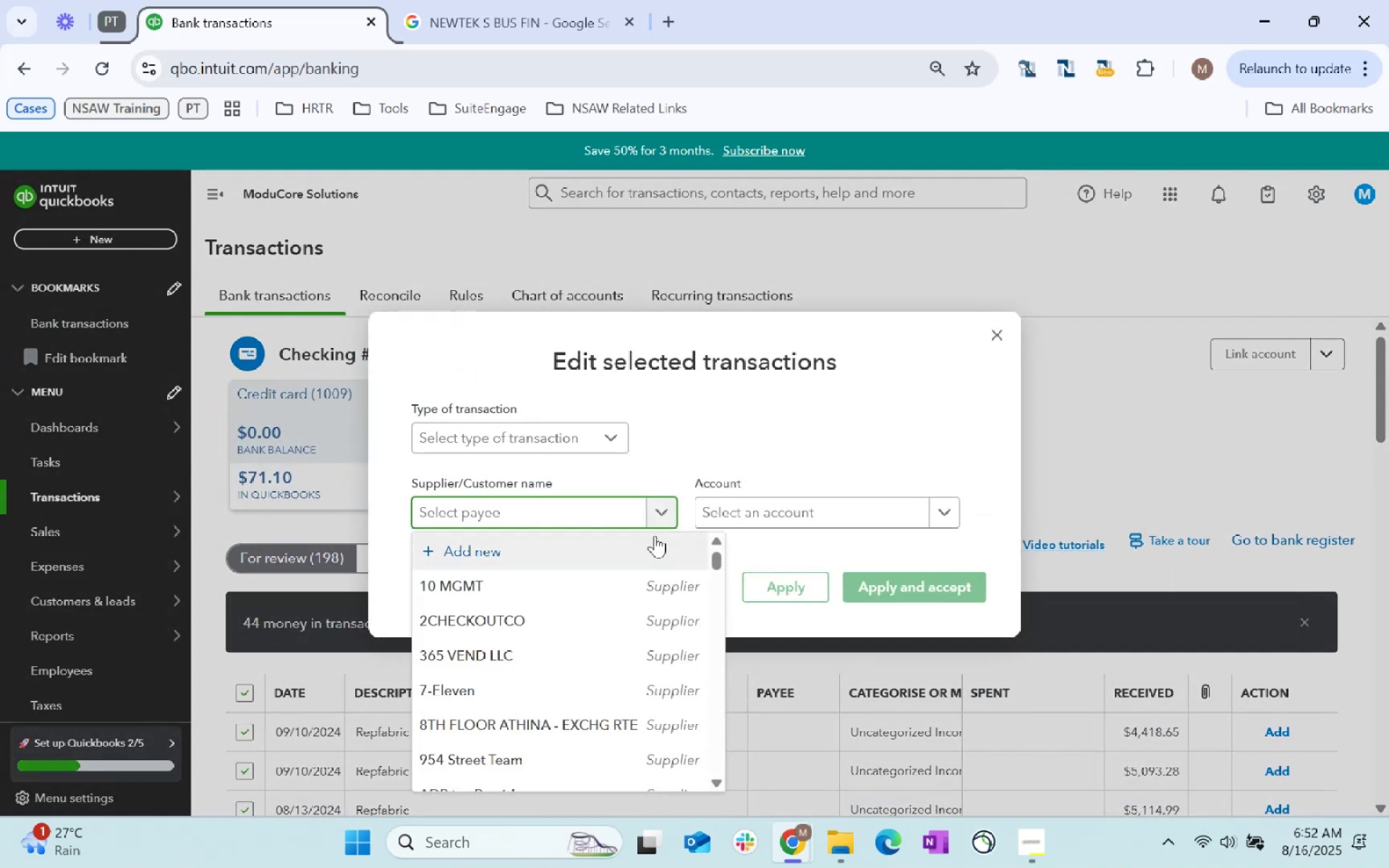 
key(Control+V)
 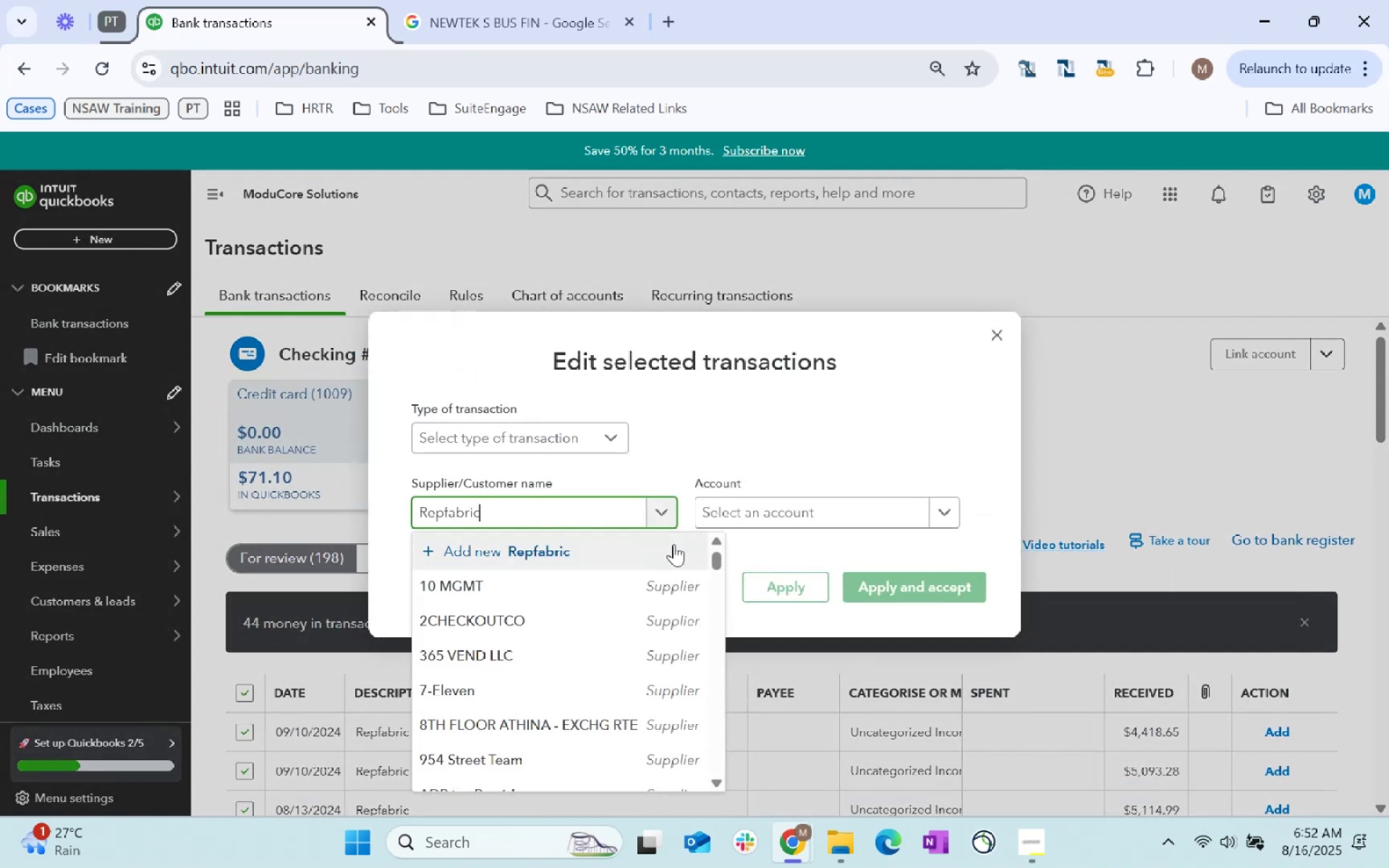 
key(Tab)
 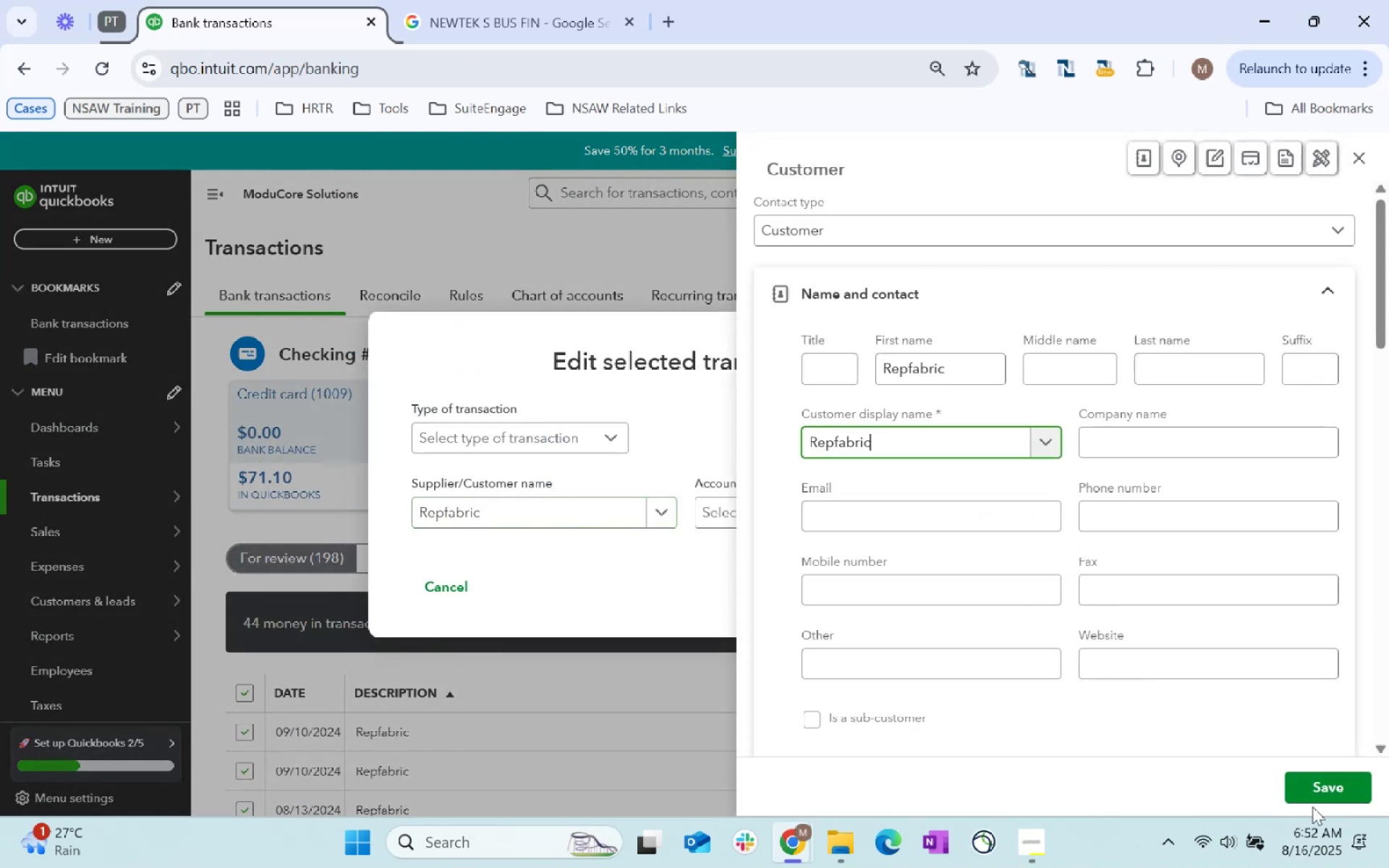 
left_click([1317, 789])
 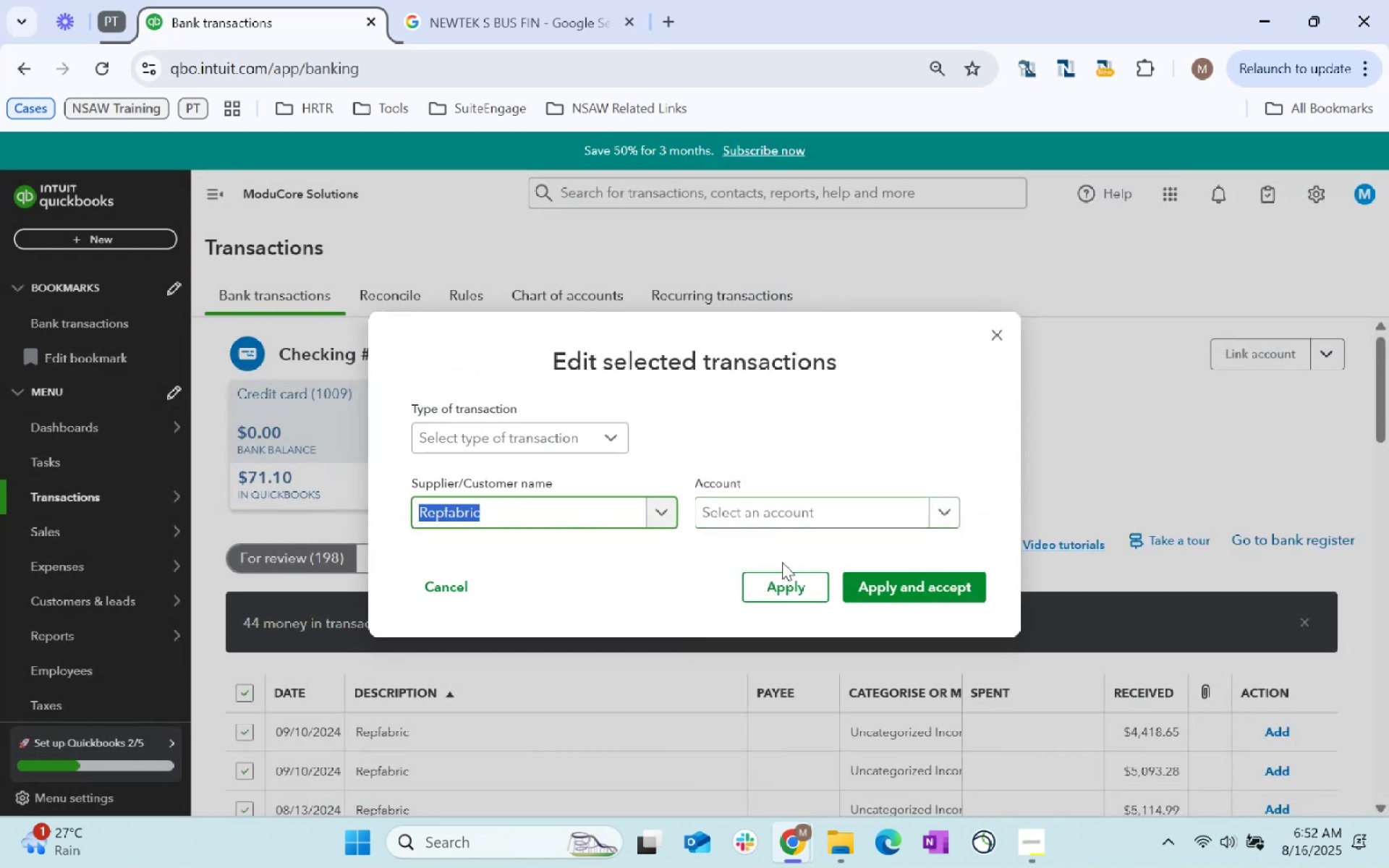 
key(Tab)
type(IT Ser)
 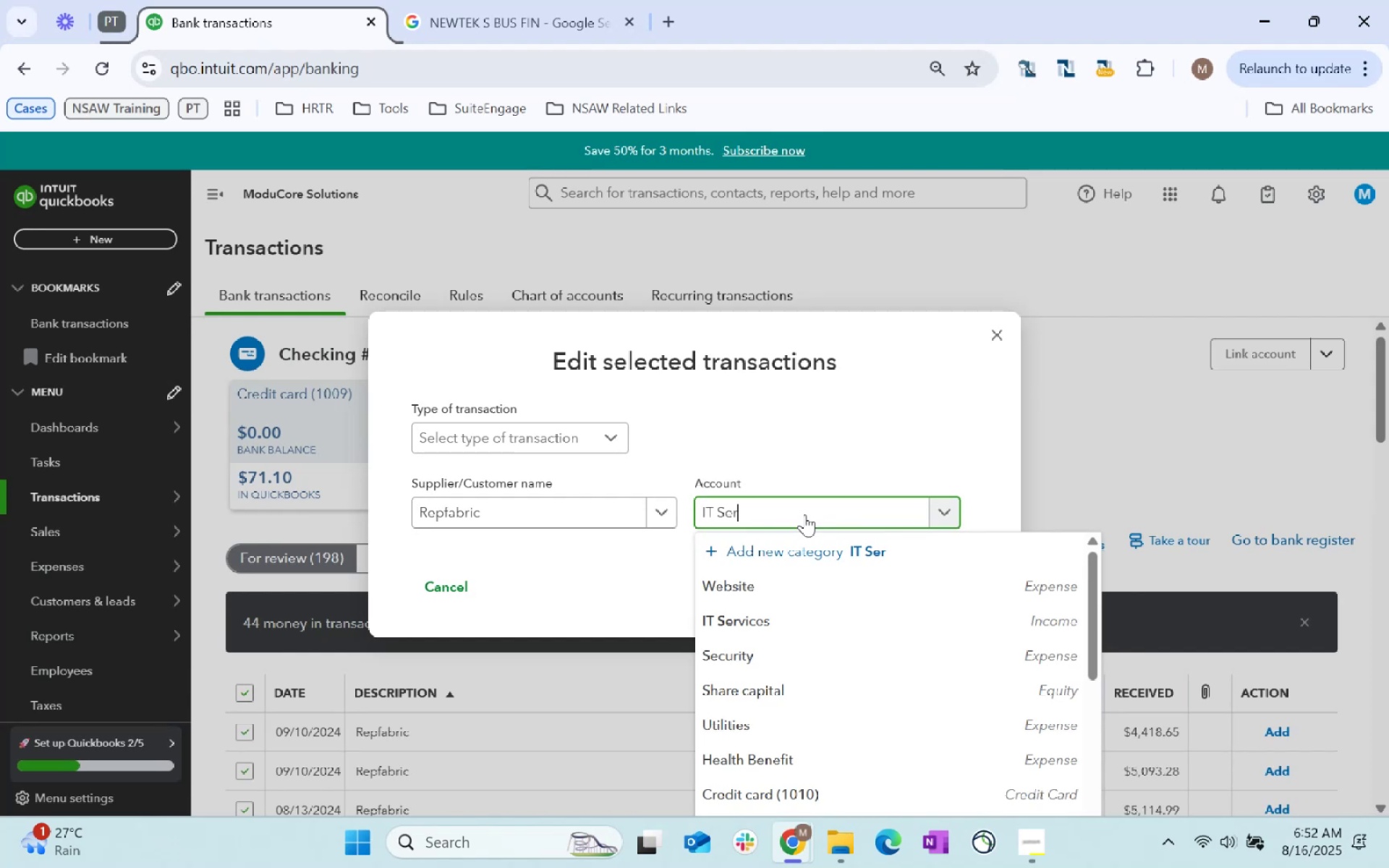 
left_click([776, 574])
 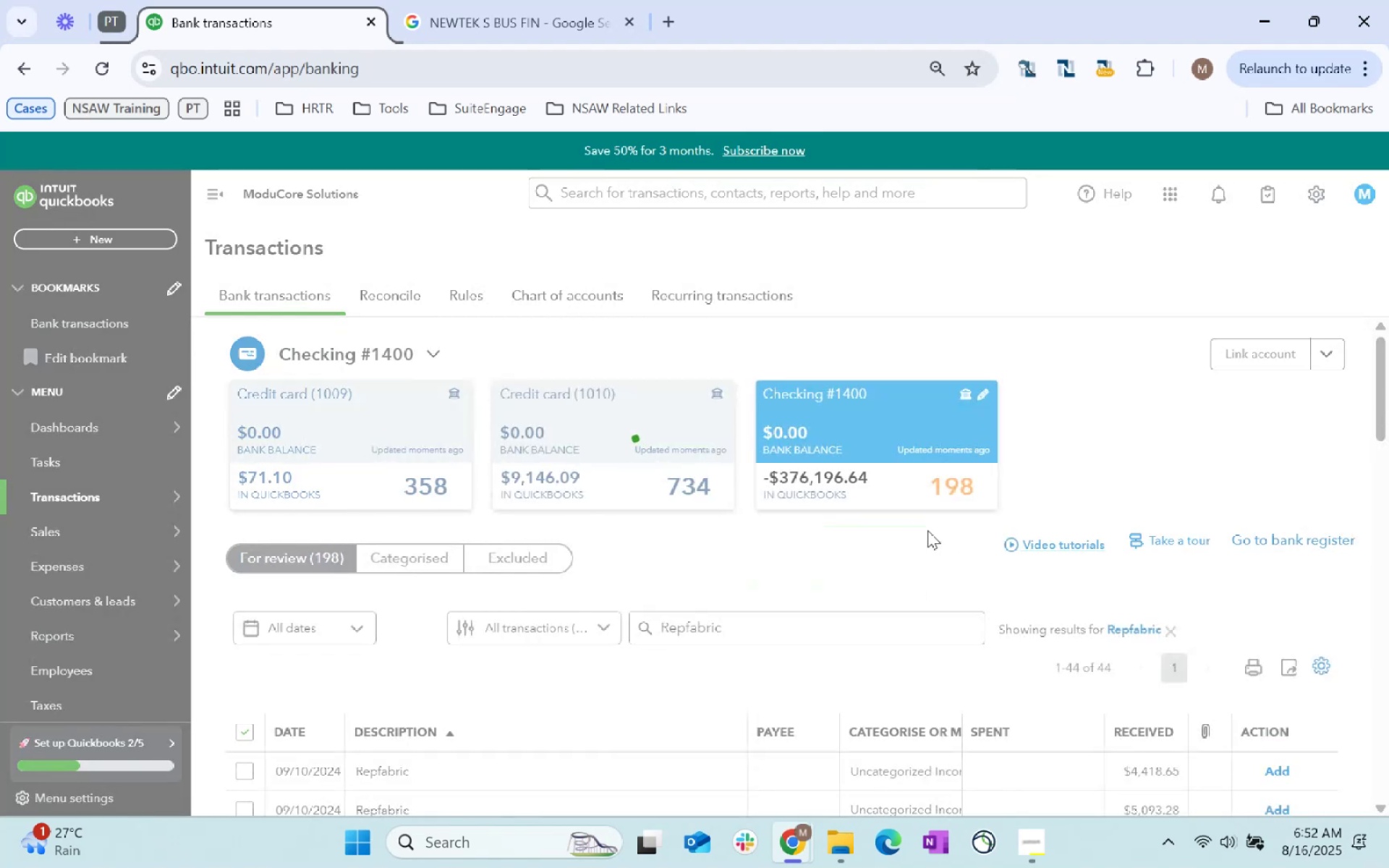 
scroll: coordinate [925, 530], scroll_direction: down, amount: 6.0
 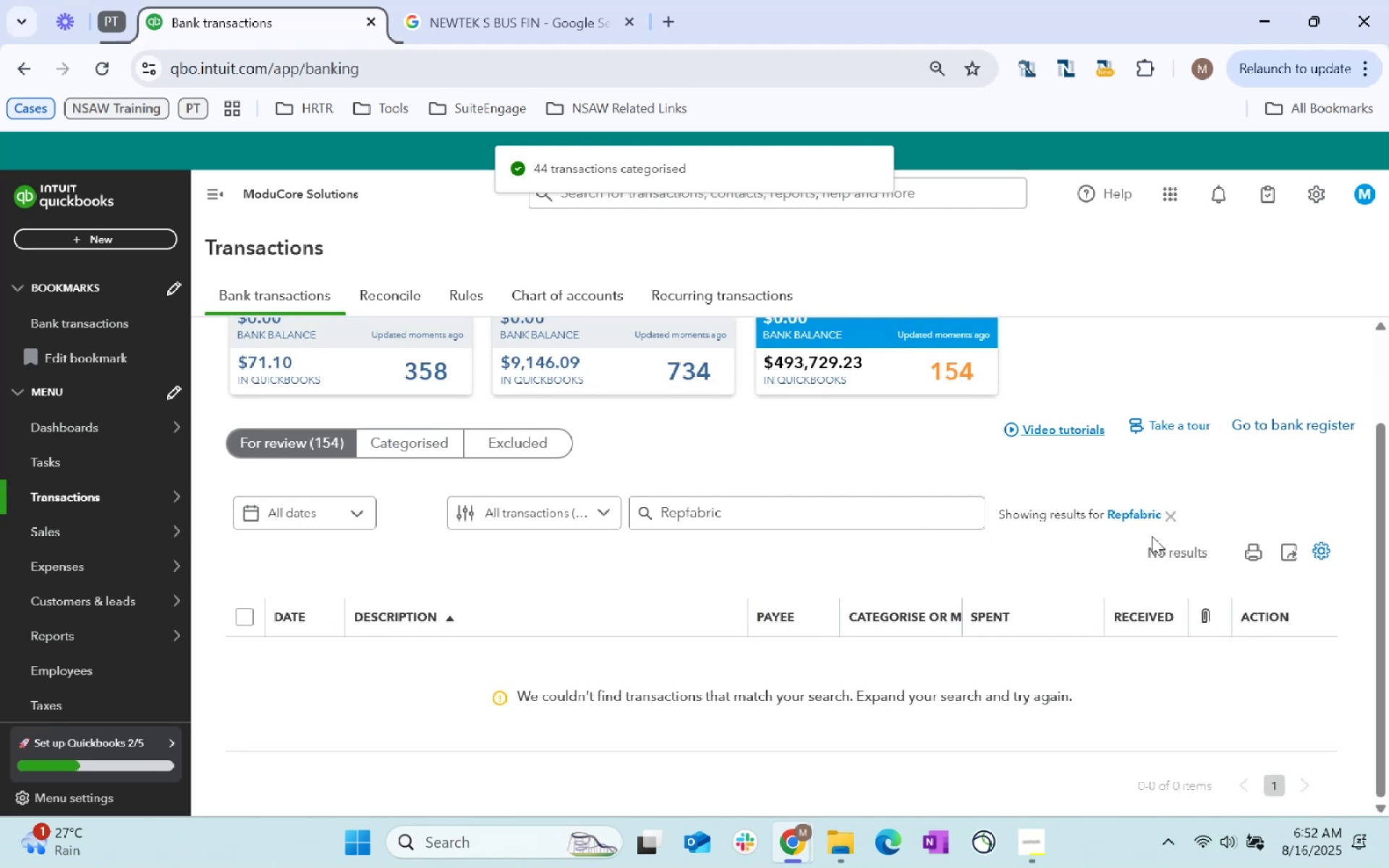 
left_click([1136, 517])
 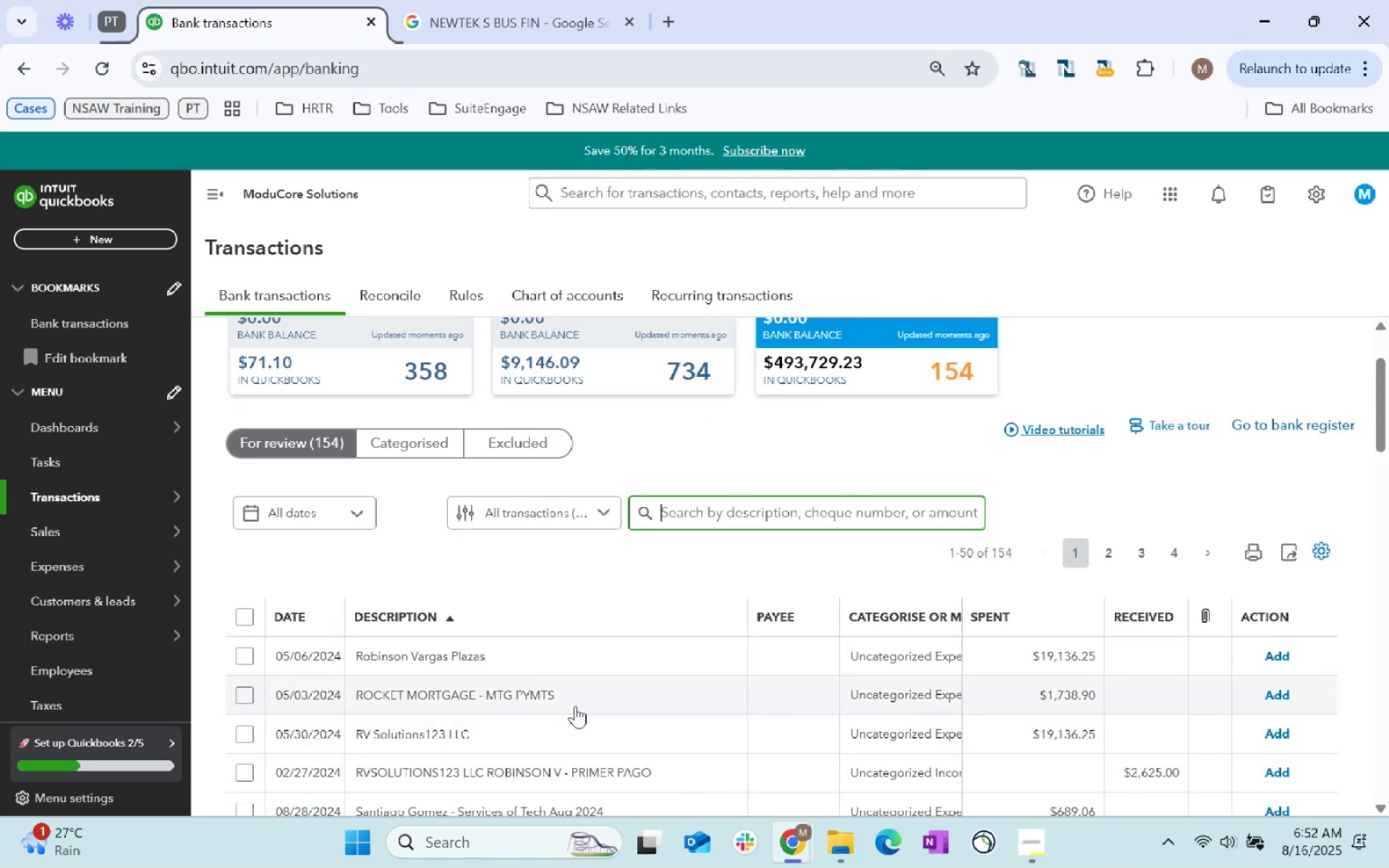 
scroll: coordinate [679, 676], scroll_direction: down, amount: 1.0
 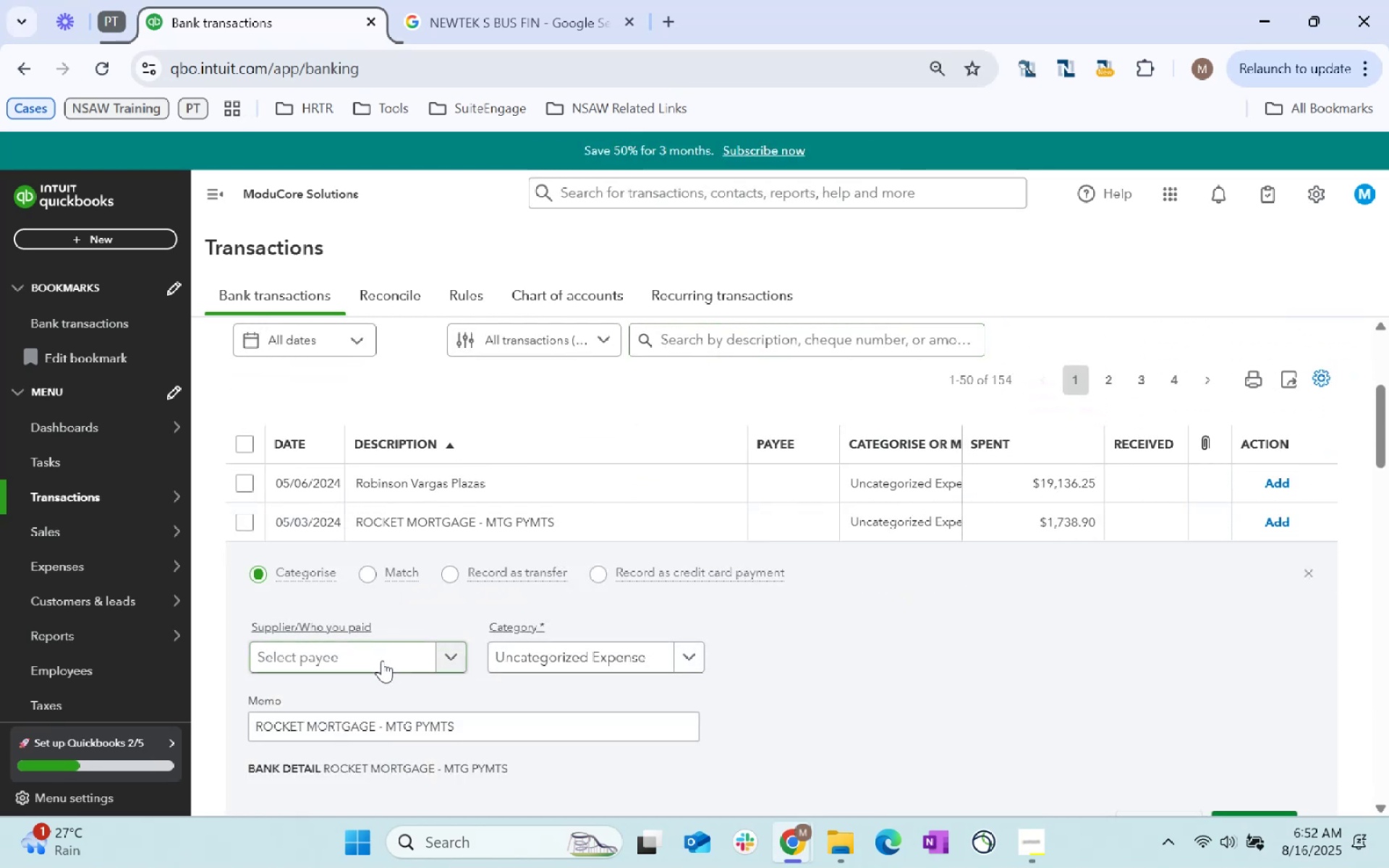 
wait(5.3)
 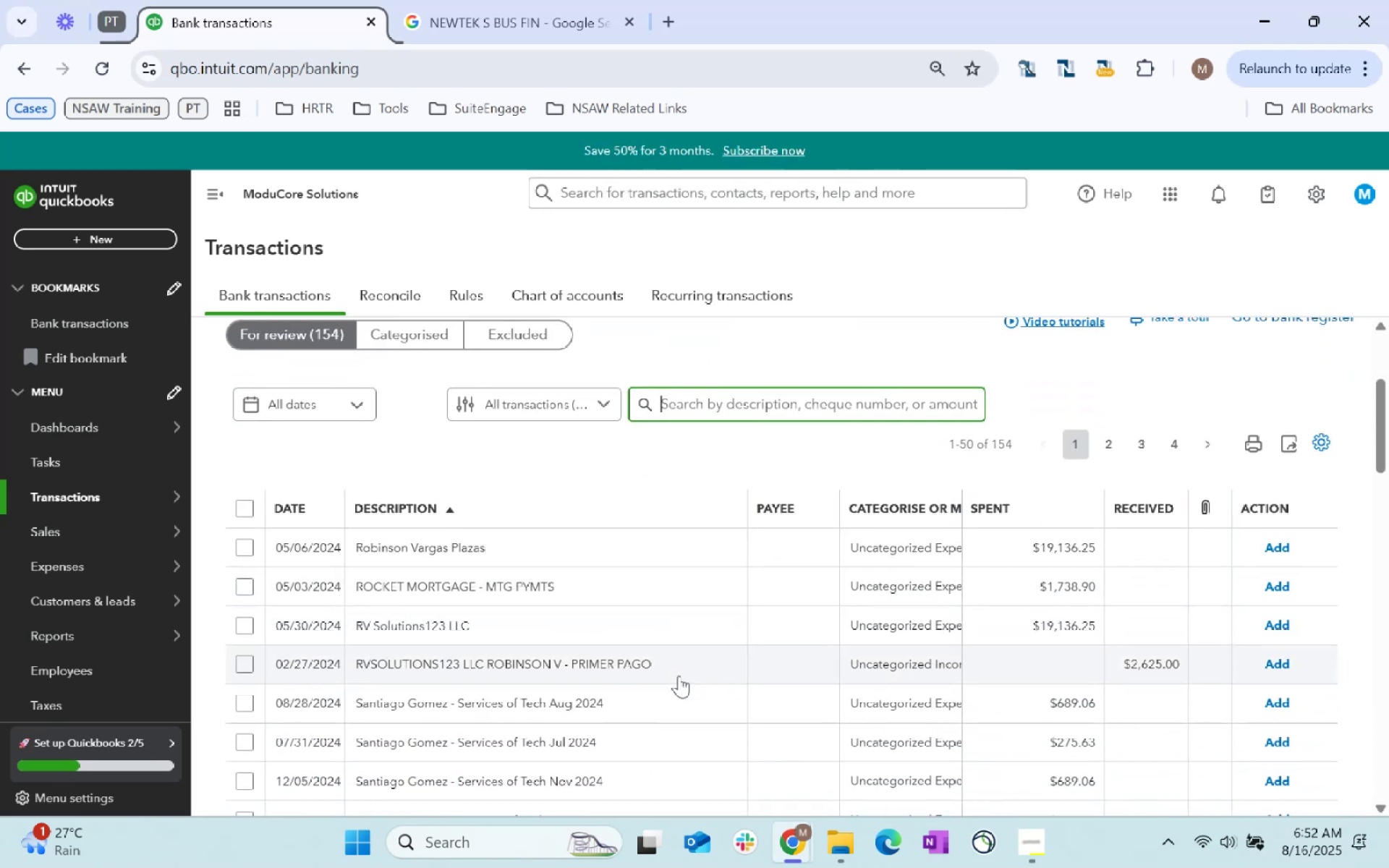 
left_click([382, 660])
 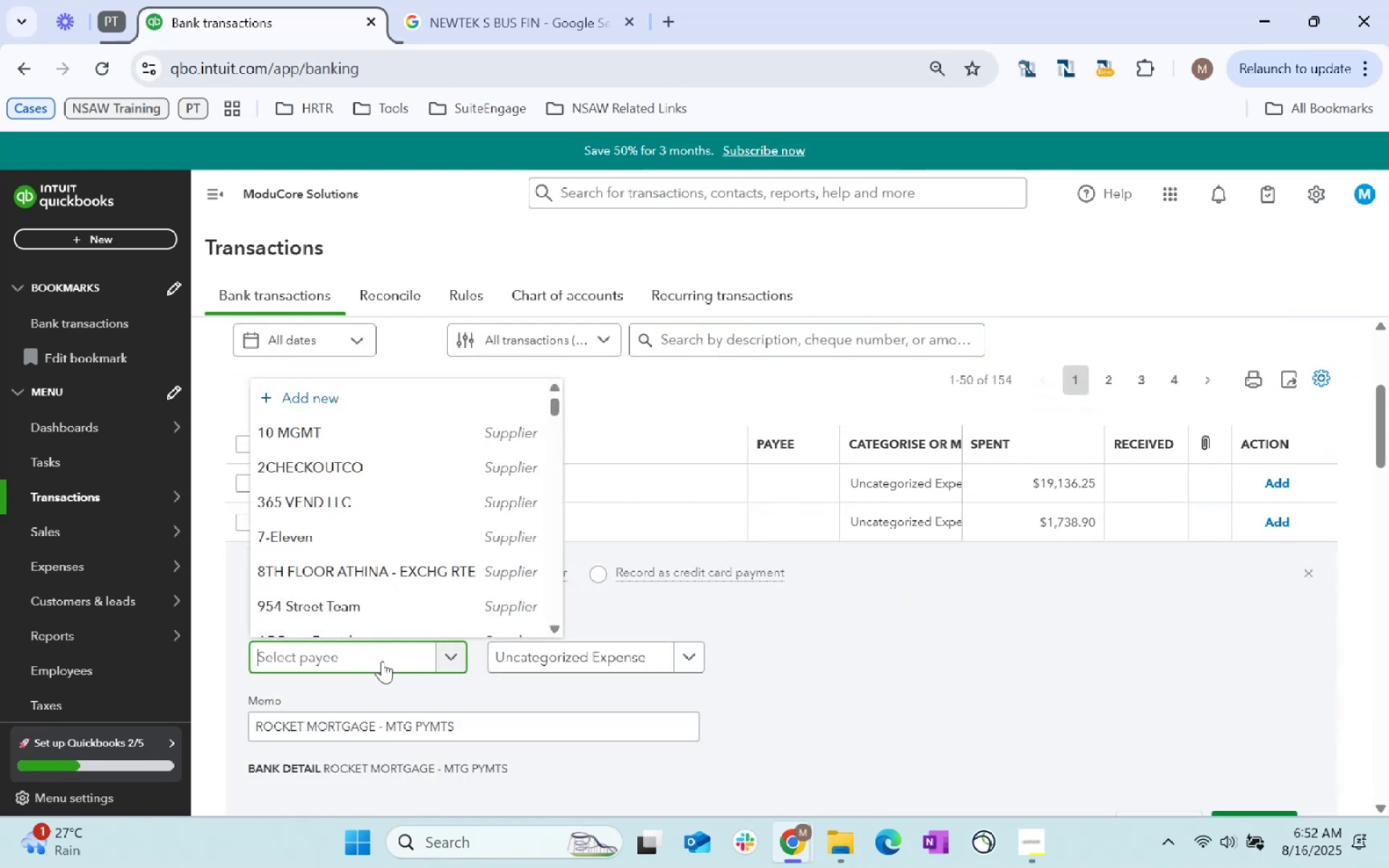 
type(Rocket Mortgage)
key(Tab)
 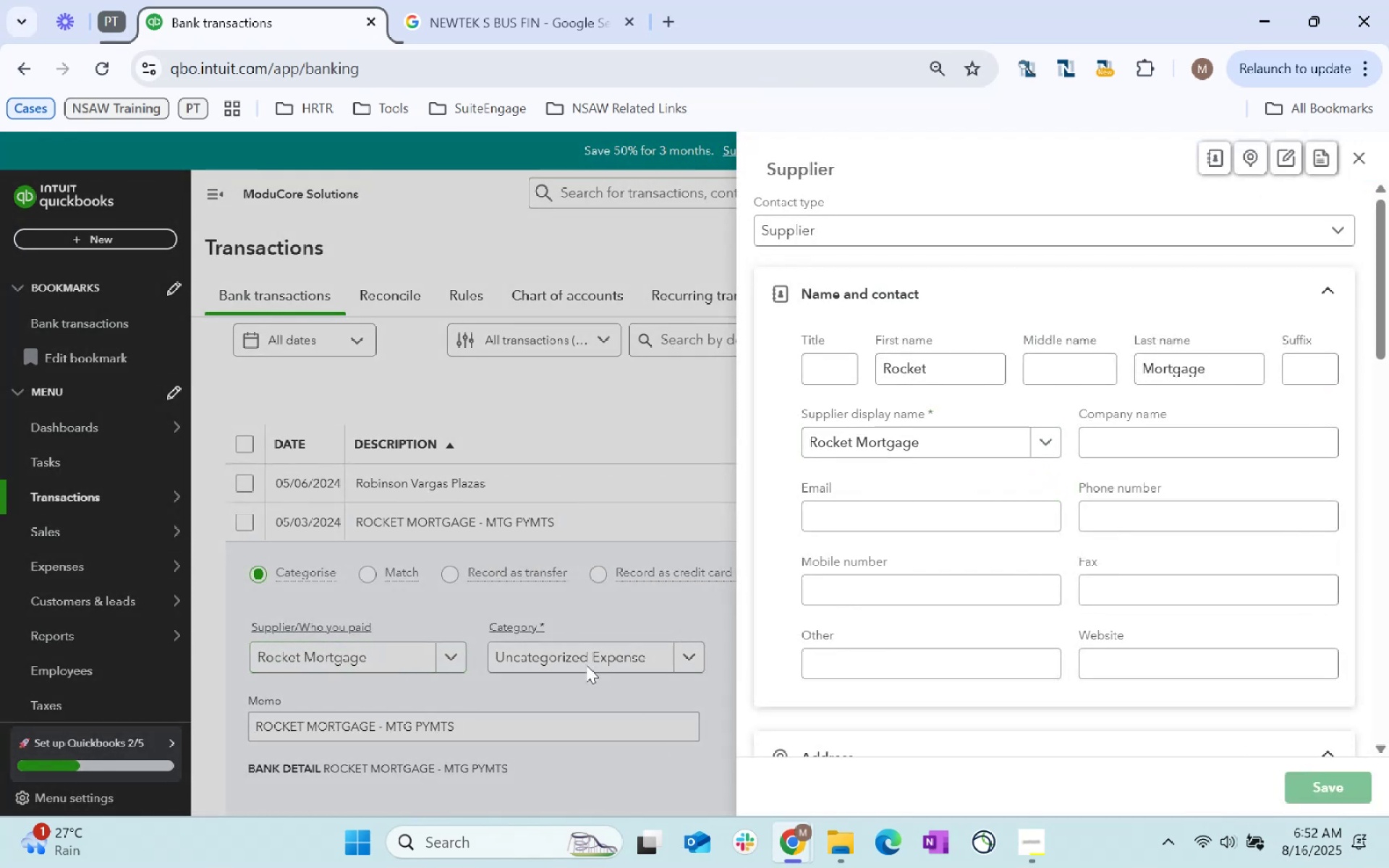 
left_click([586, 665])
 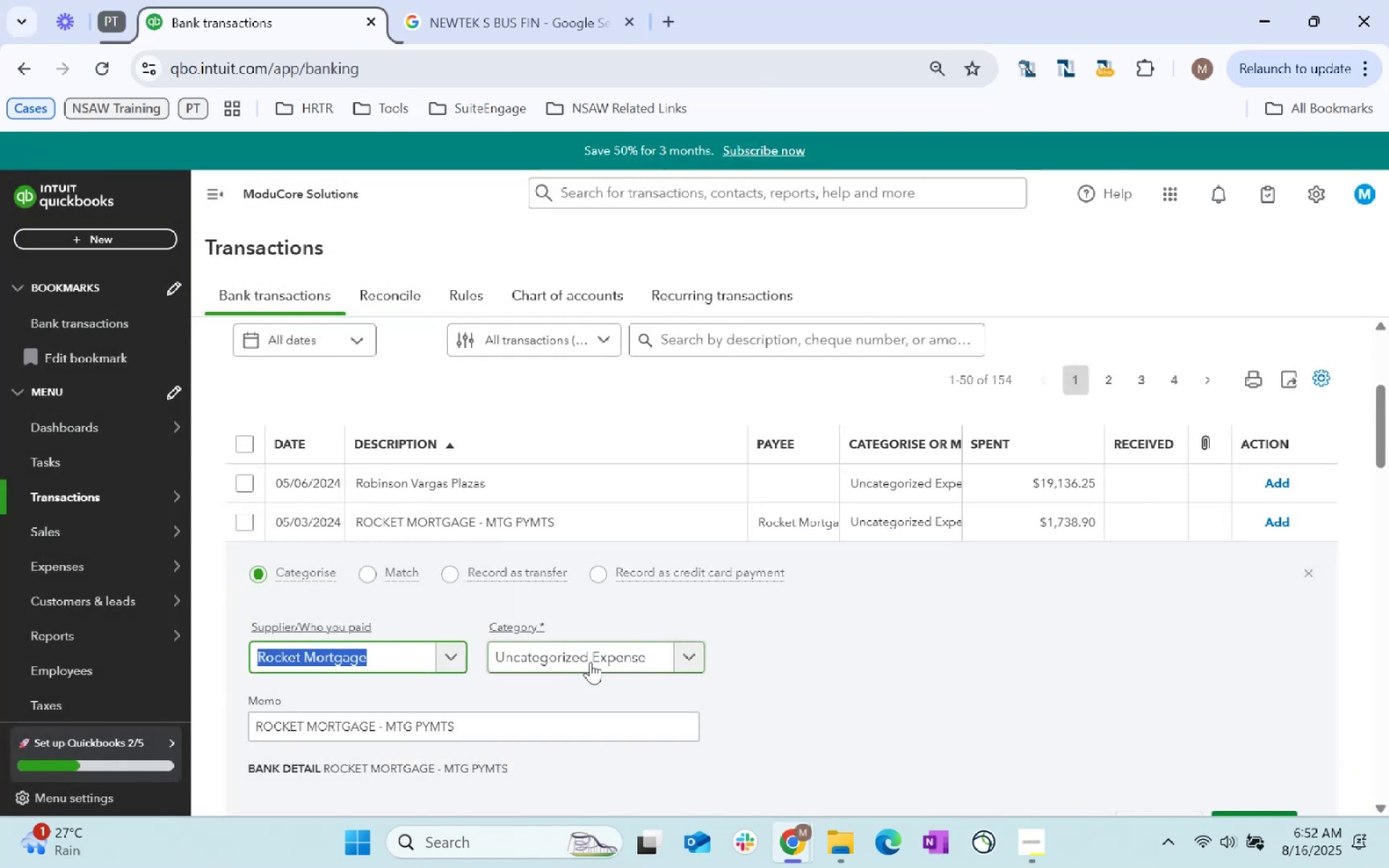 
key(Tab)
type(account)
 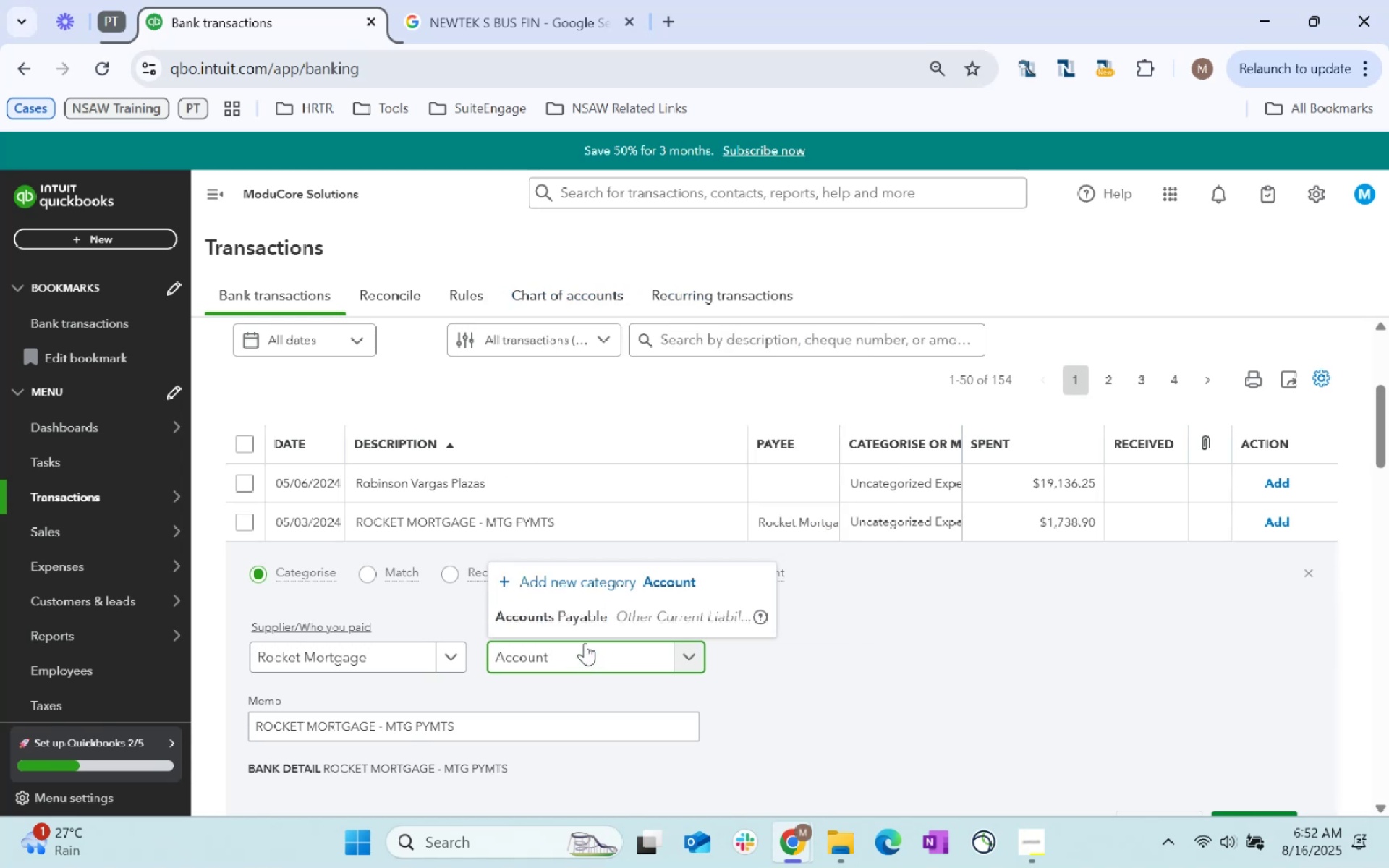 
left_click([603, 616])
 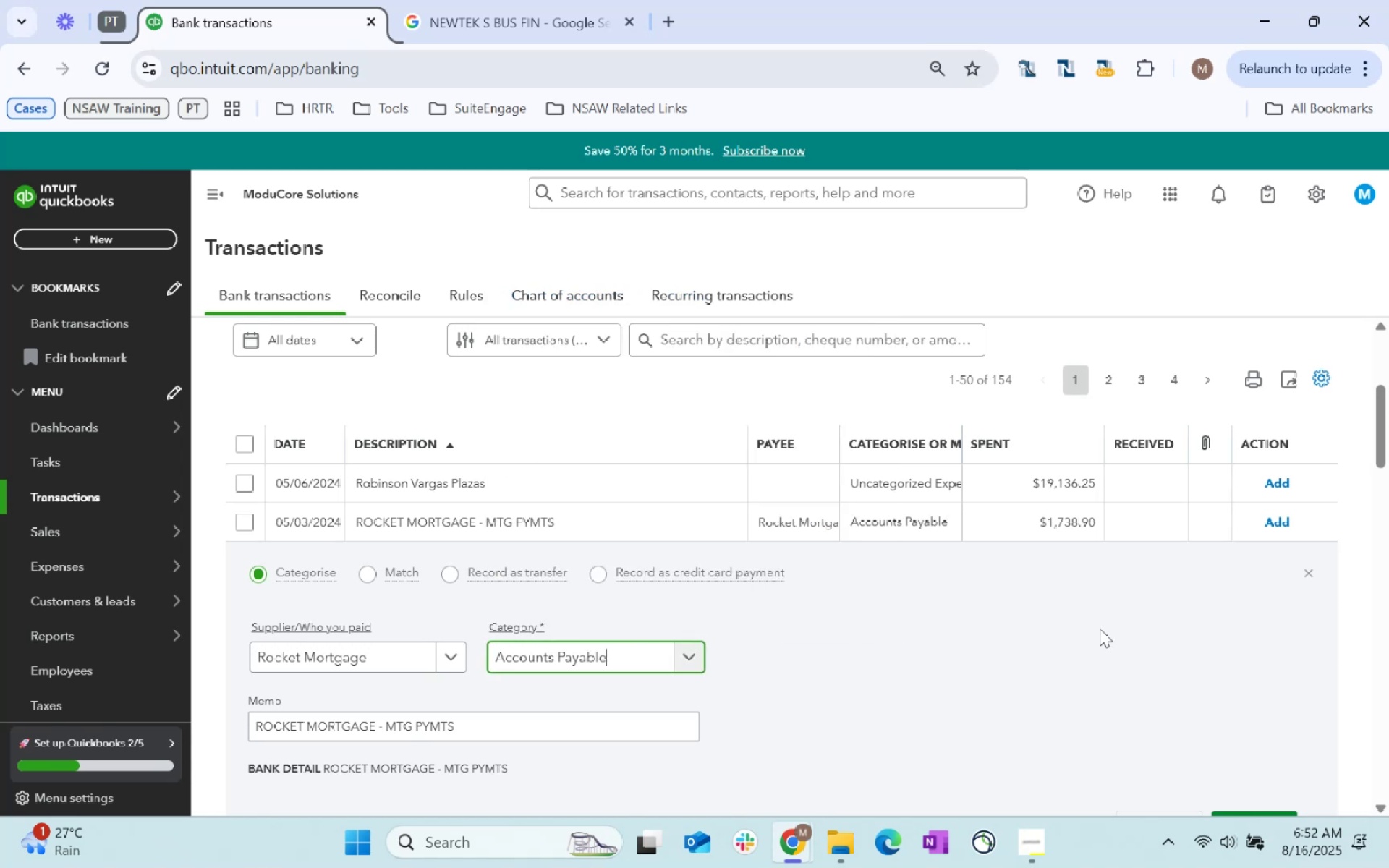 
scroll: coordinate [1105, 625], scroll_direction: down, amount: 1.0
 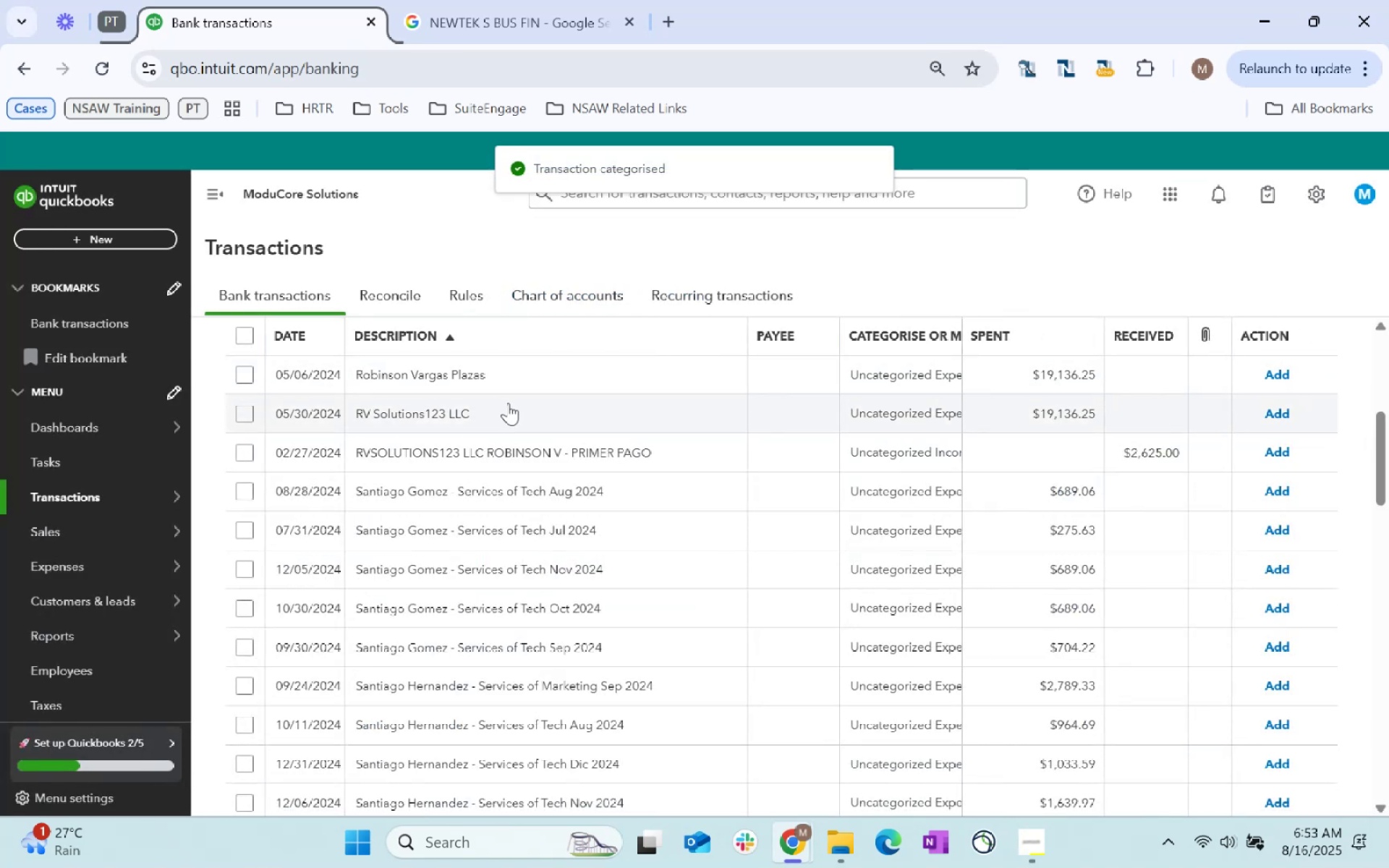 
wait(11.71)
 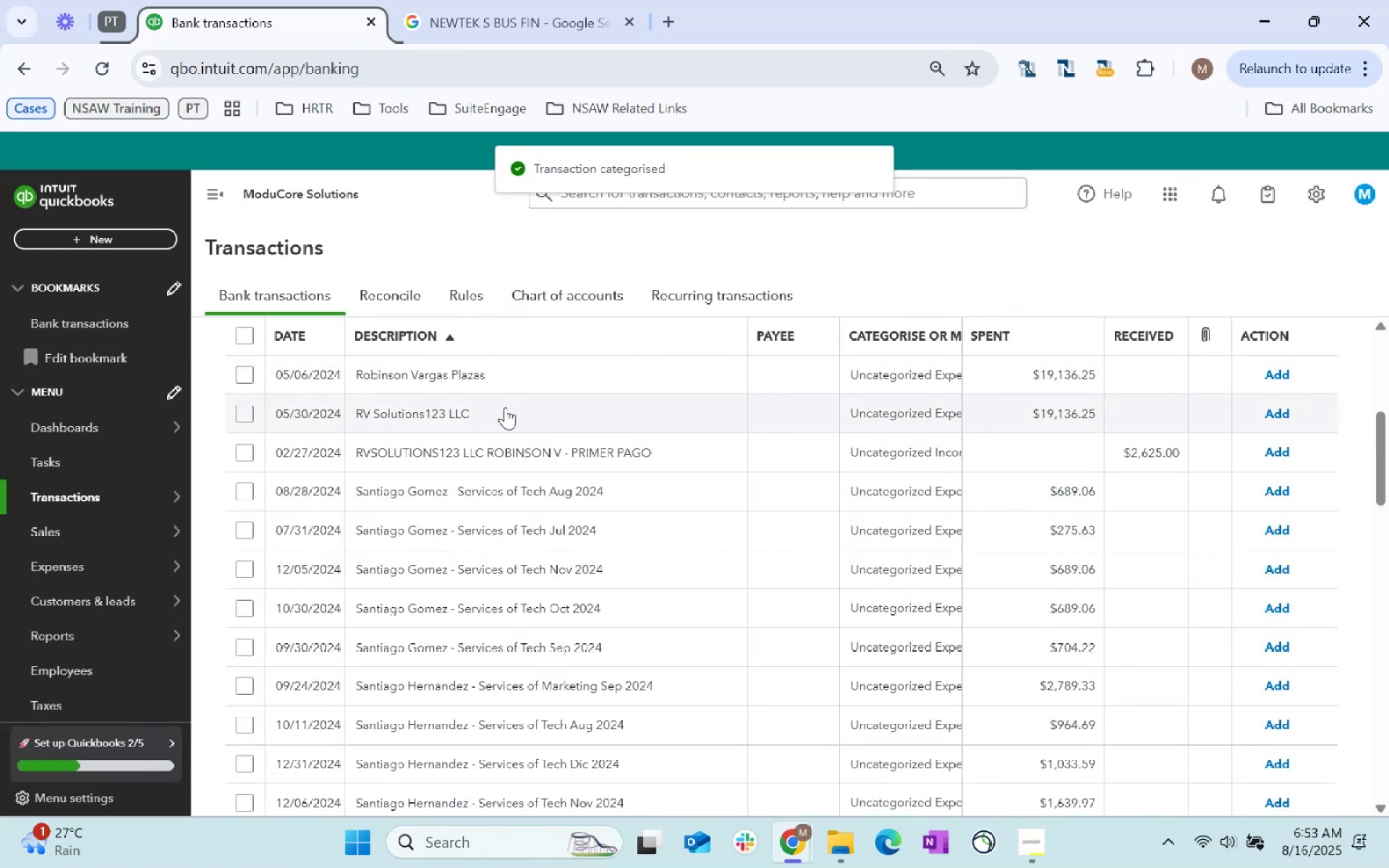 
key(Control+C)
 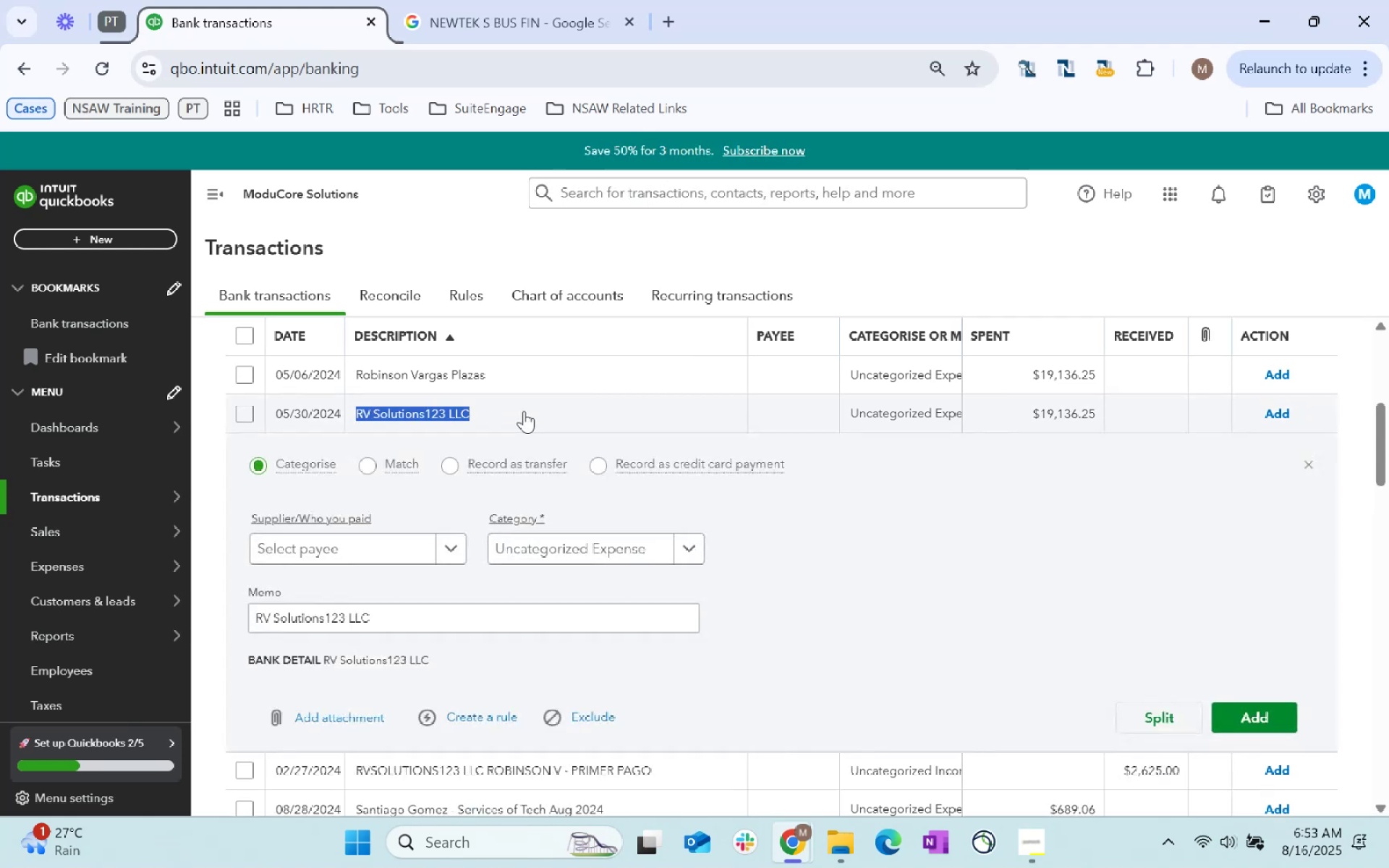 
key(Control+C)
 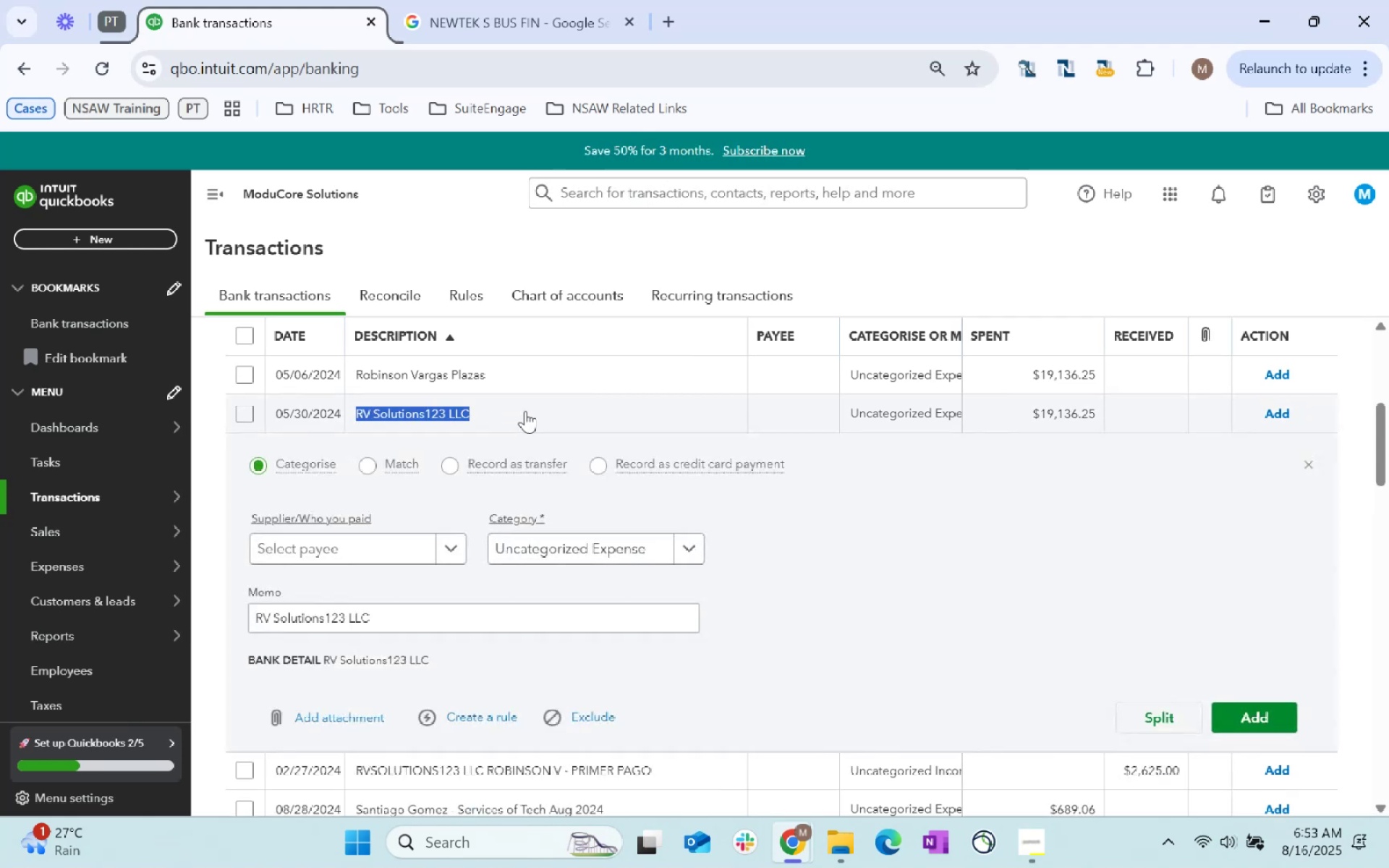 
key(Control+C)
 